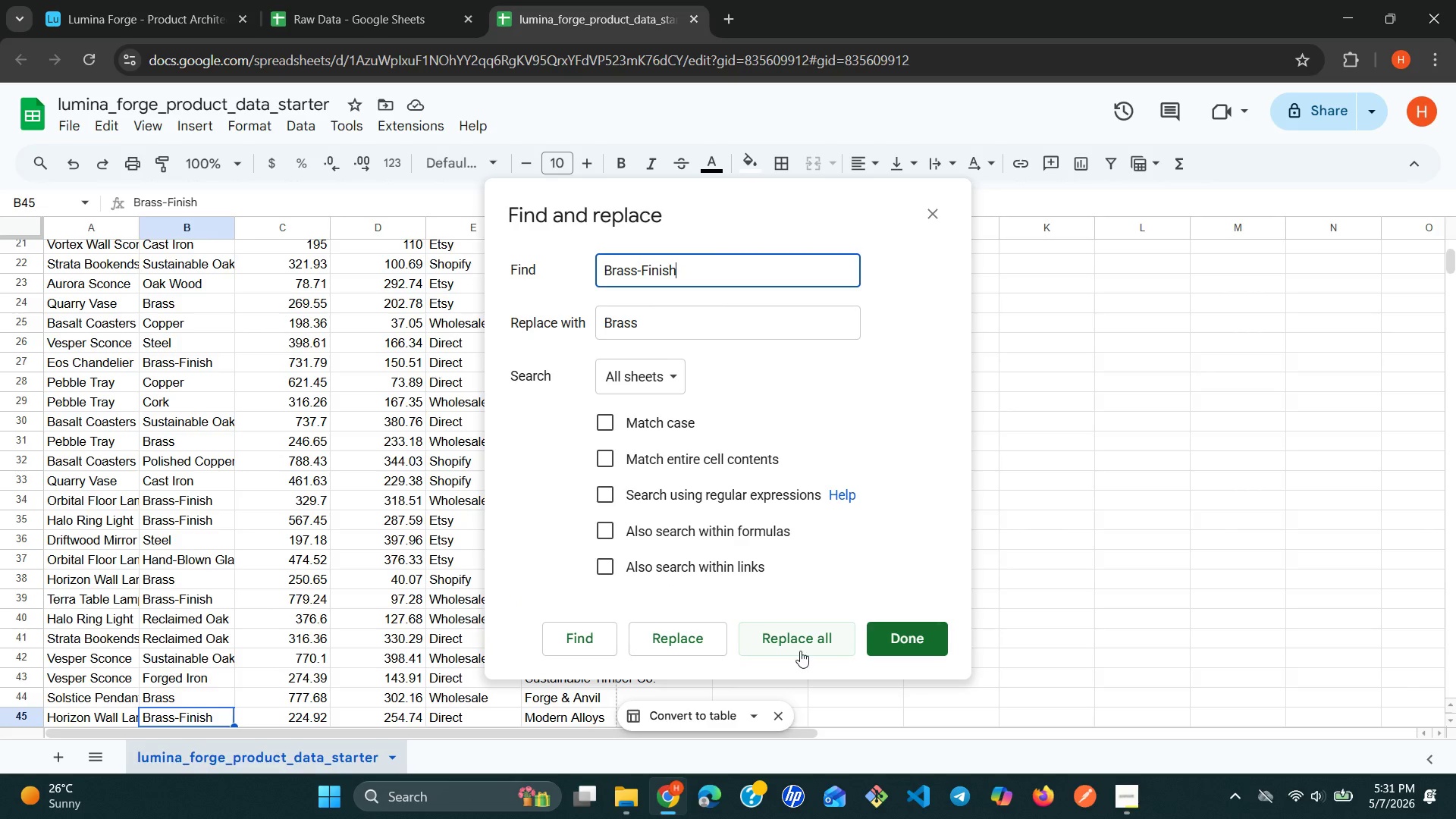 
left_click([800, 646])
 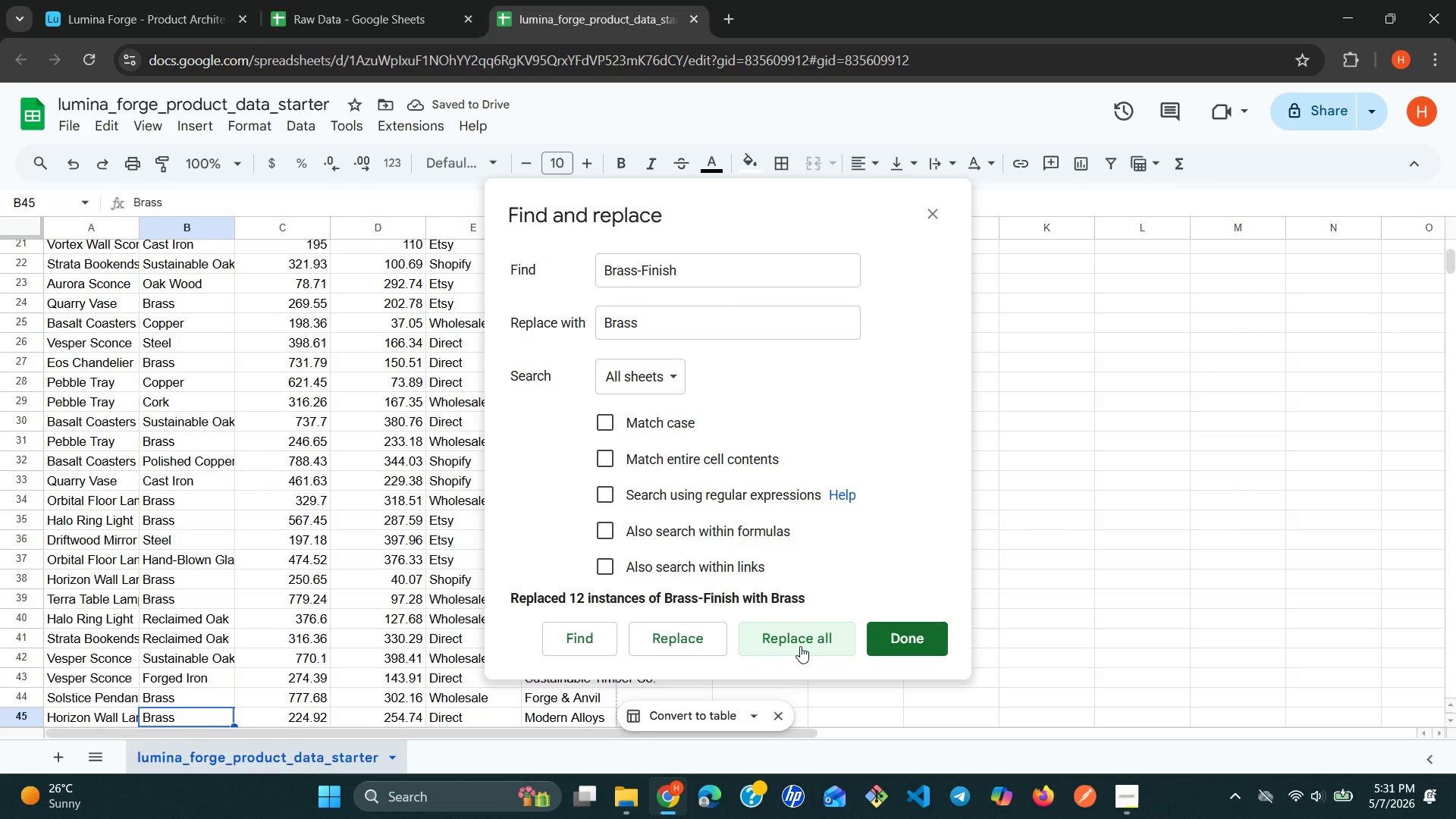 
wait(6.23)
 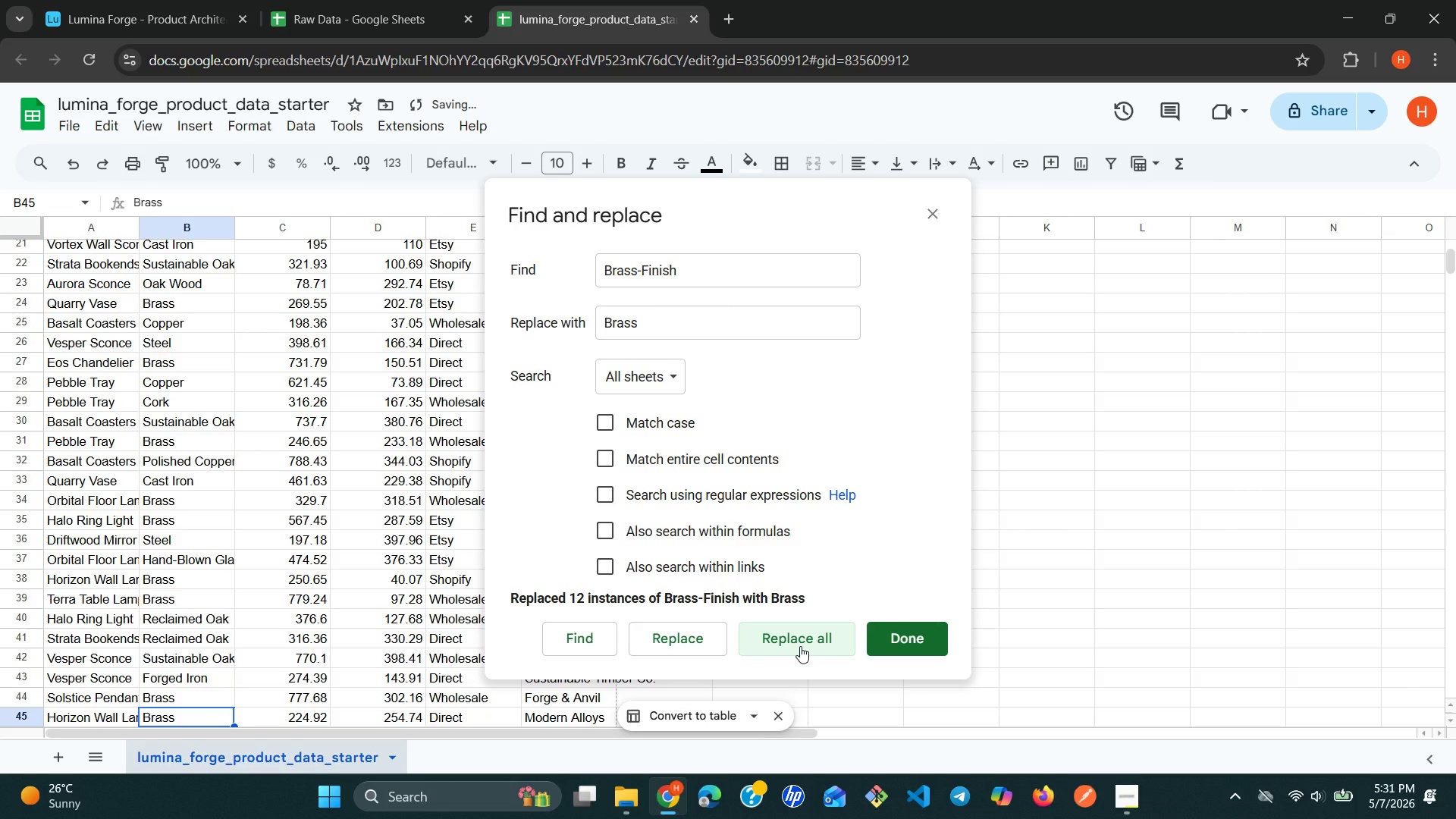 
left_click([800, 646])
 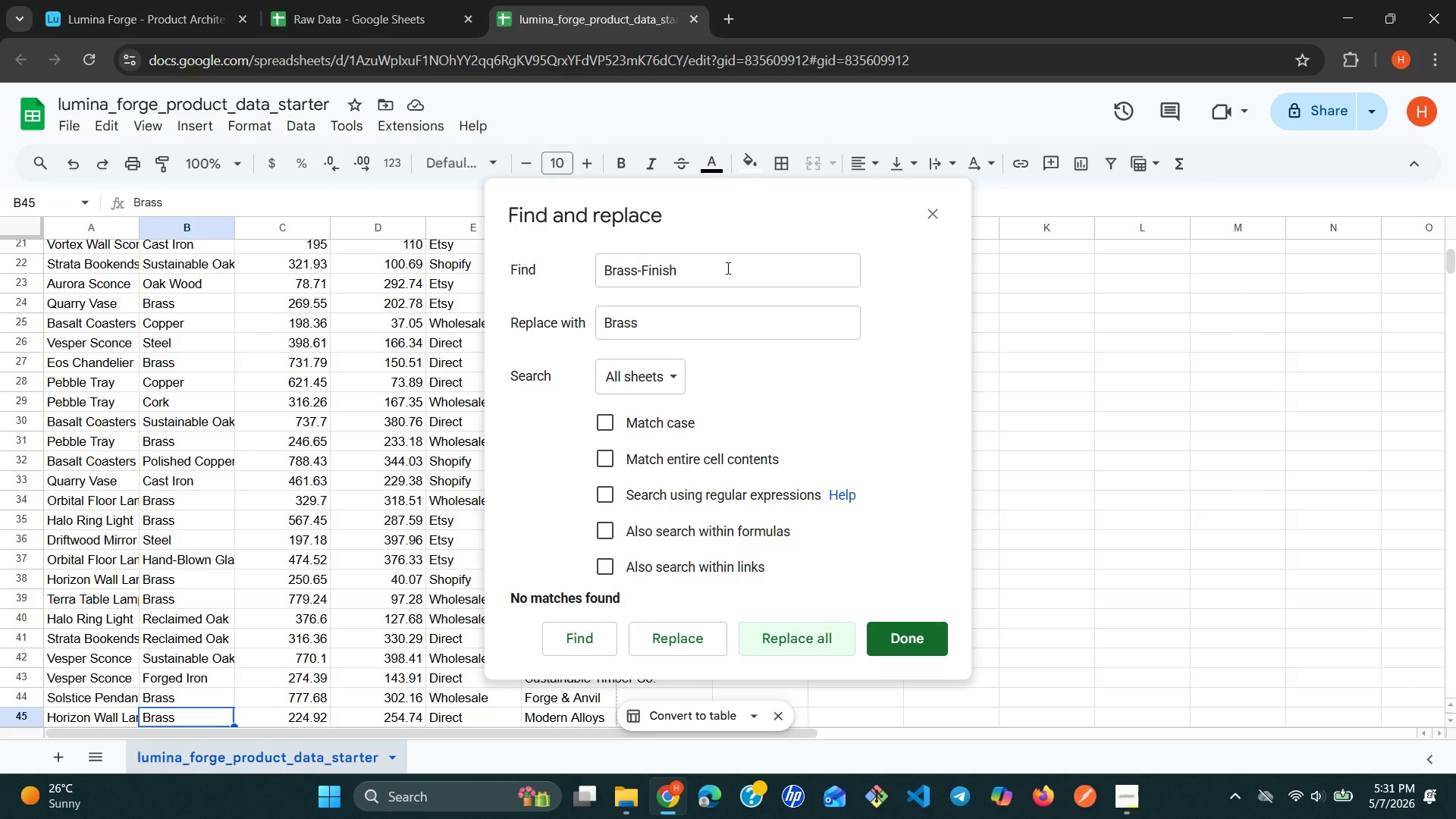 
double_click([726, 268])
 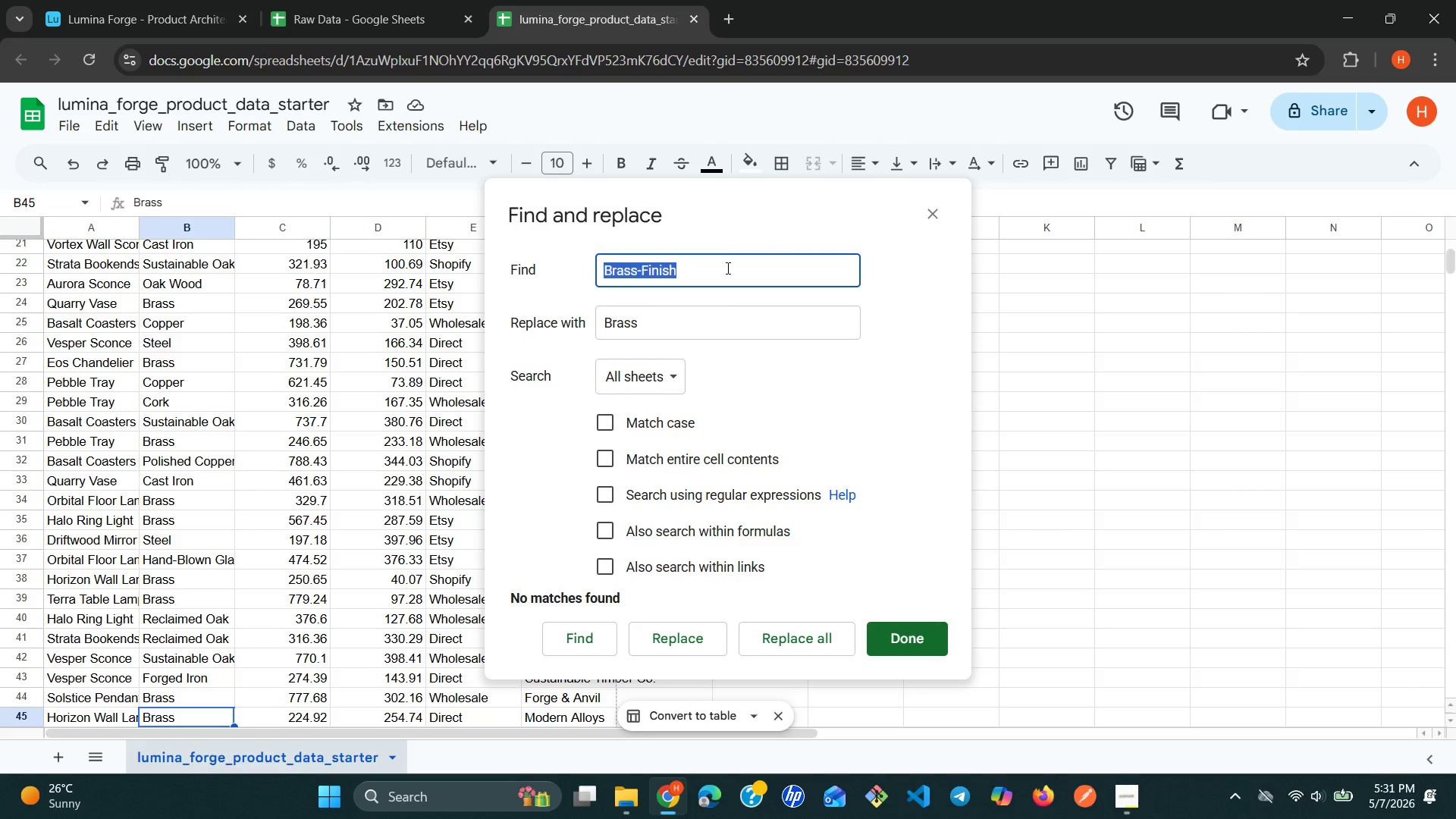 
triple_click([726, 268])
 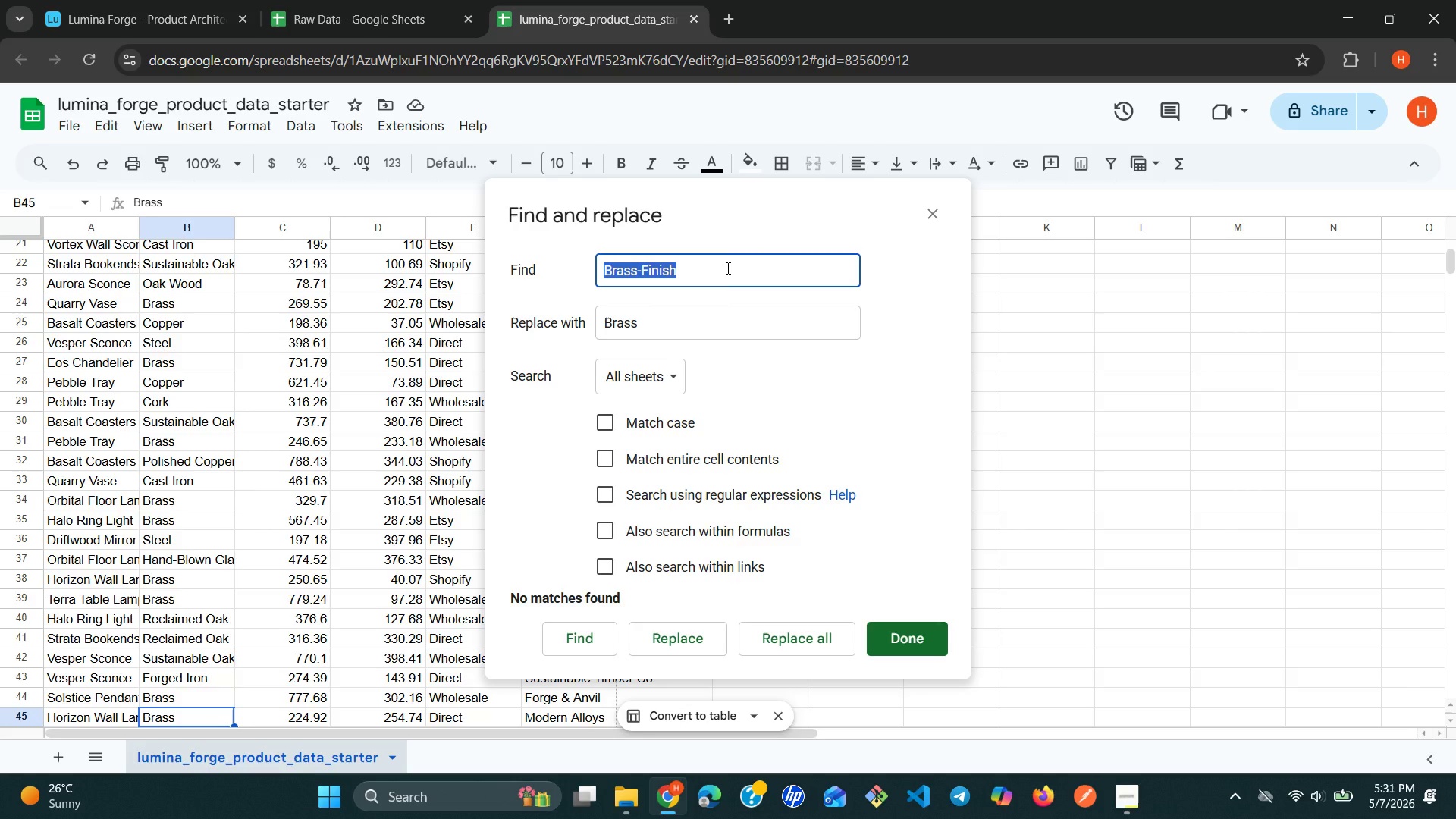 
wait(5.66)
 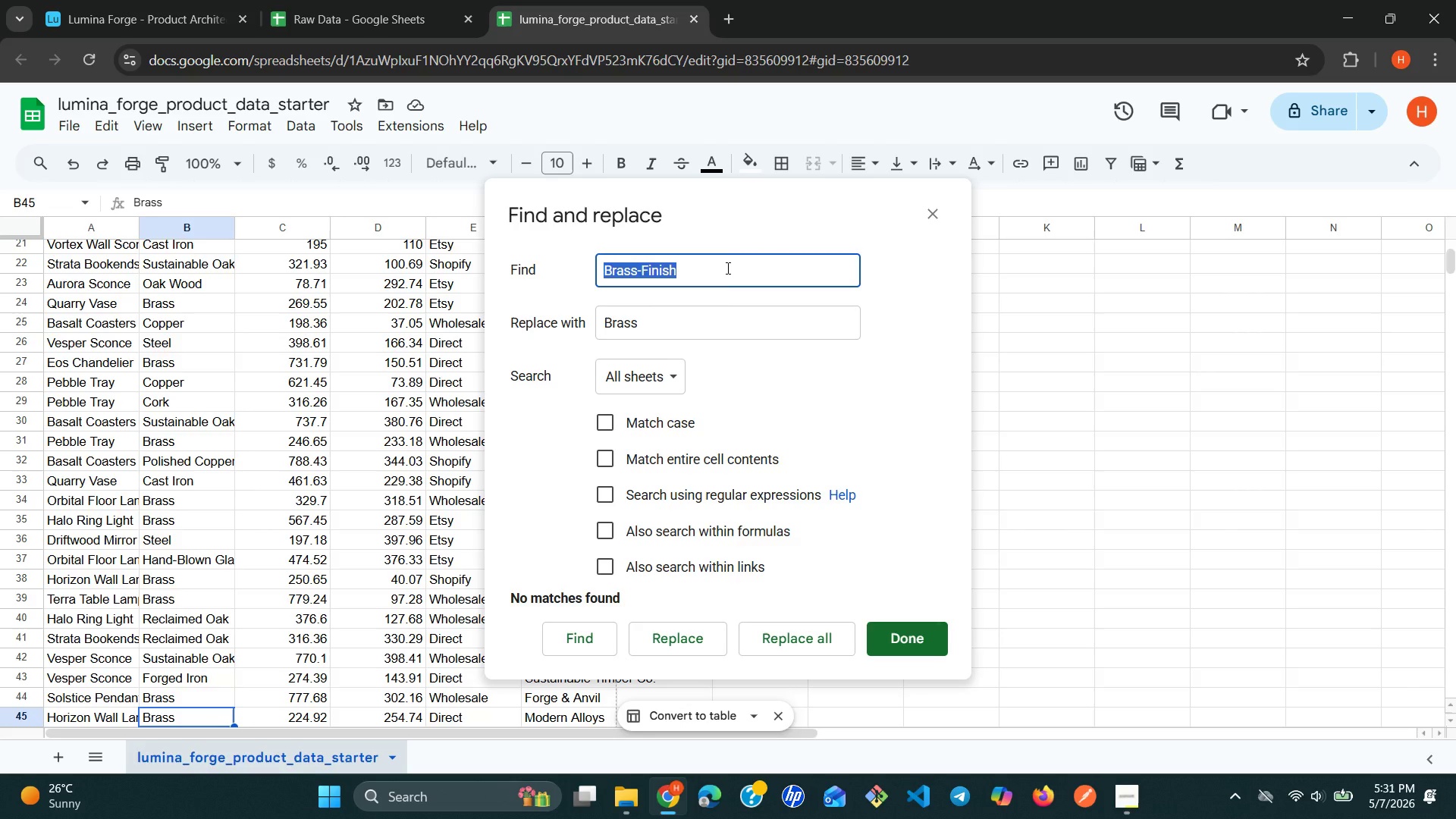 
type(Aged Brass)
 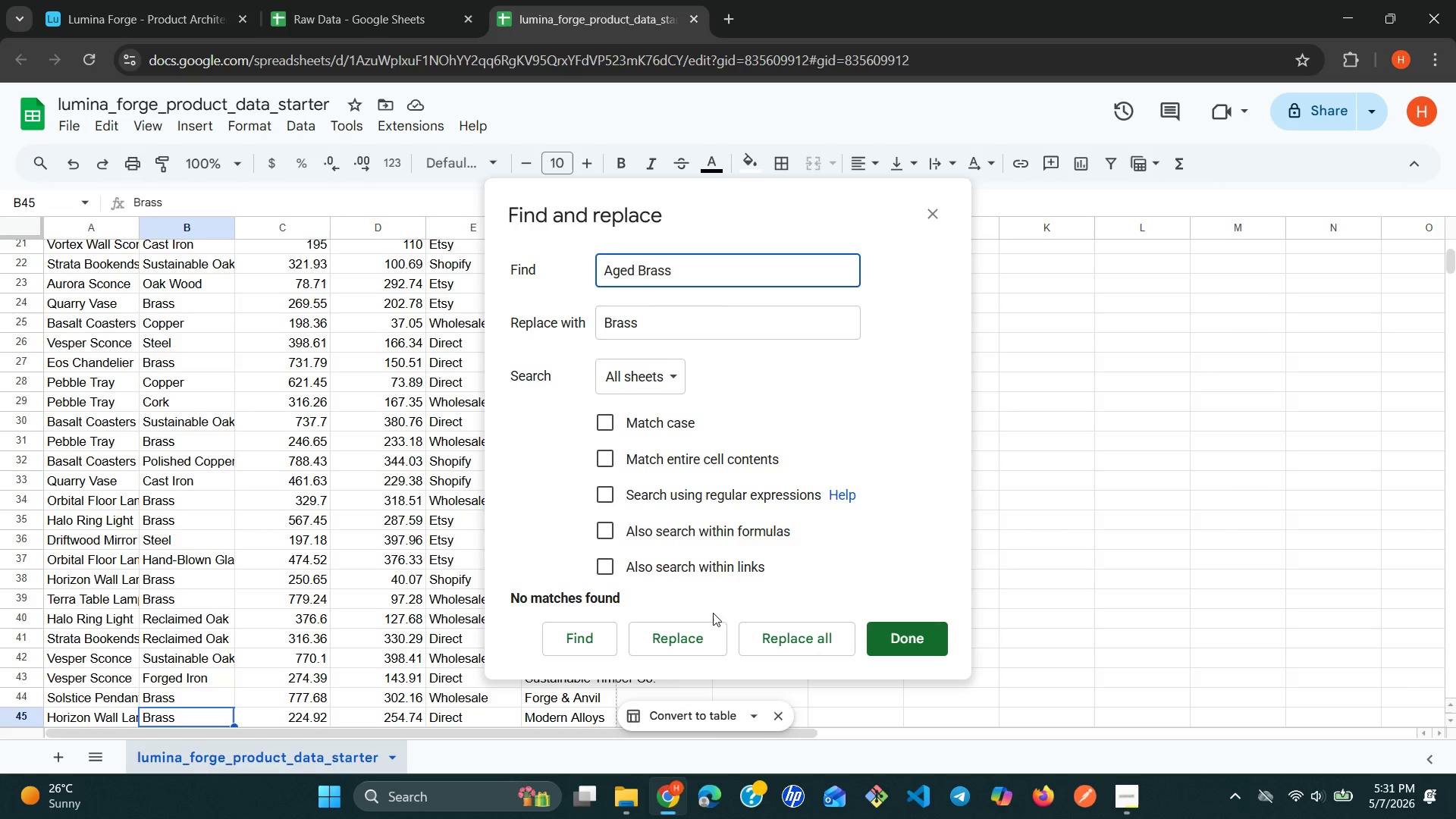 
left_click([598, 639])
 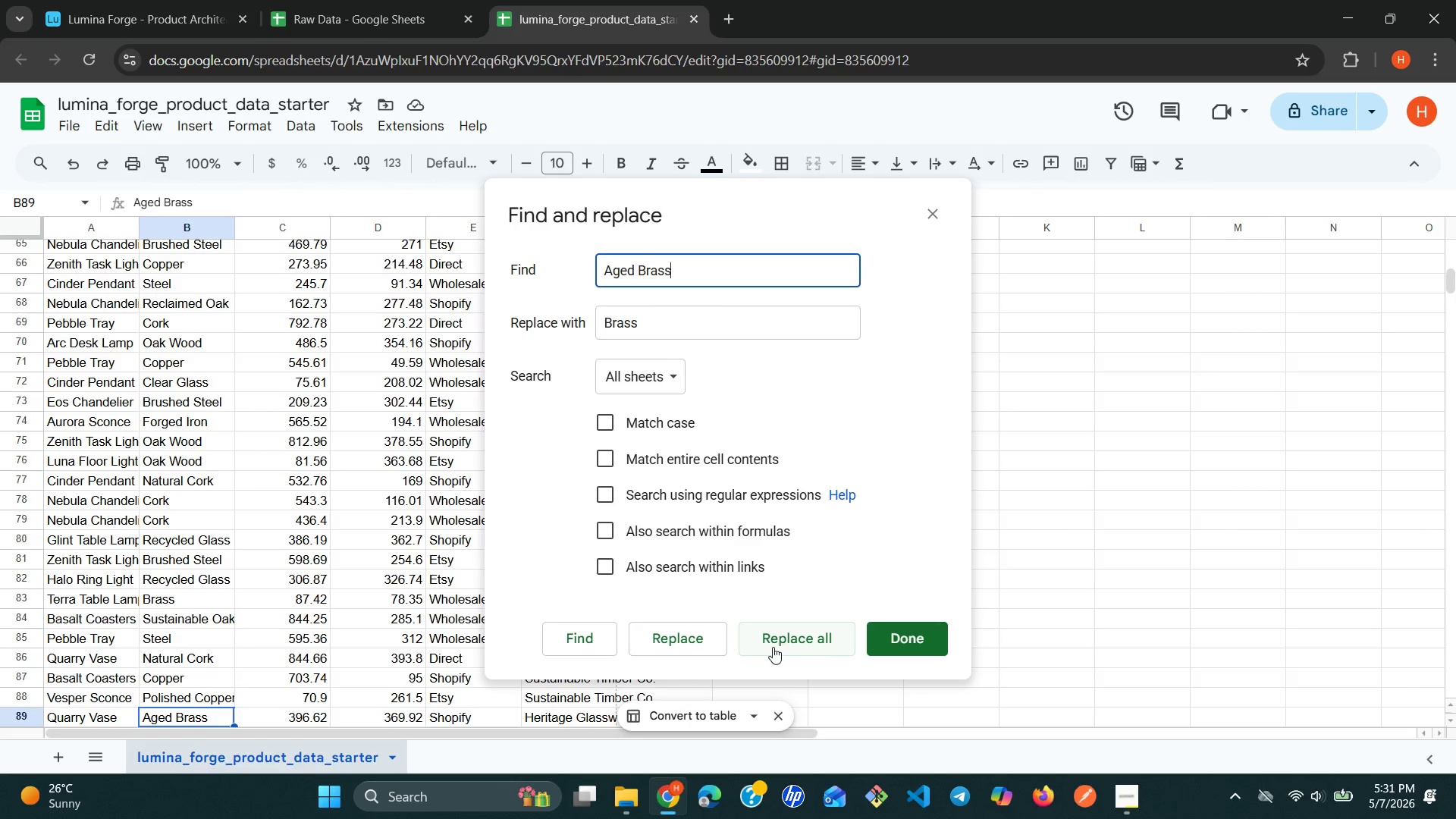 
left_click([785, 647])
 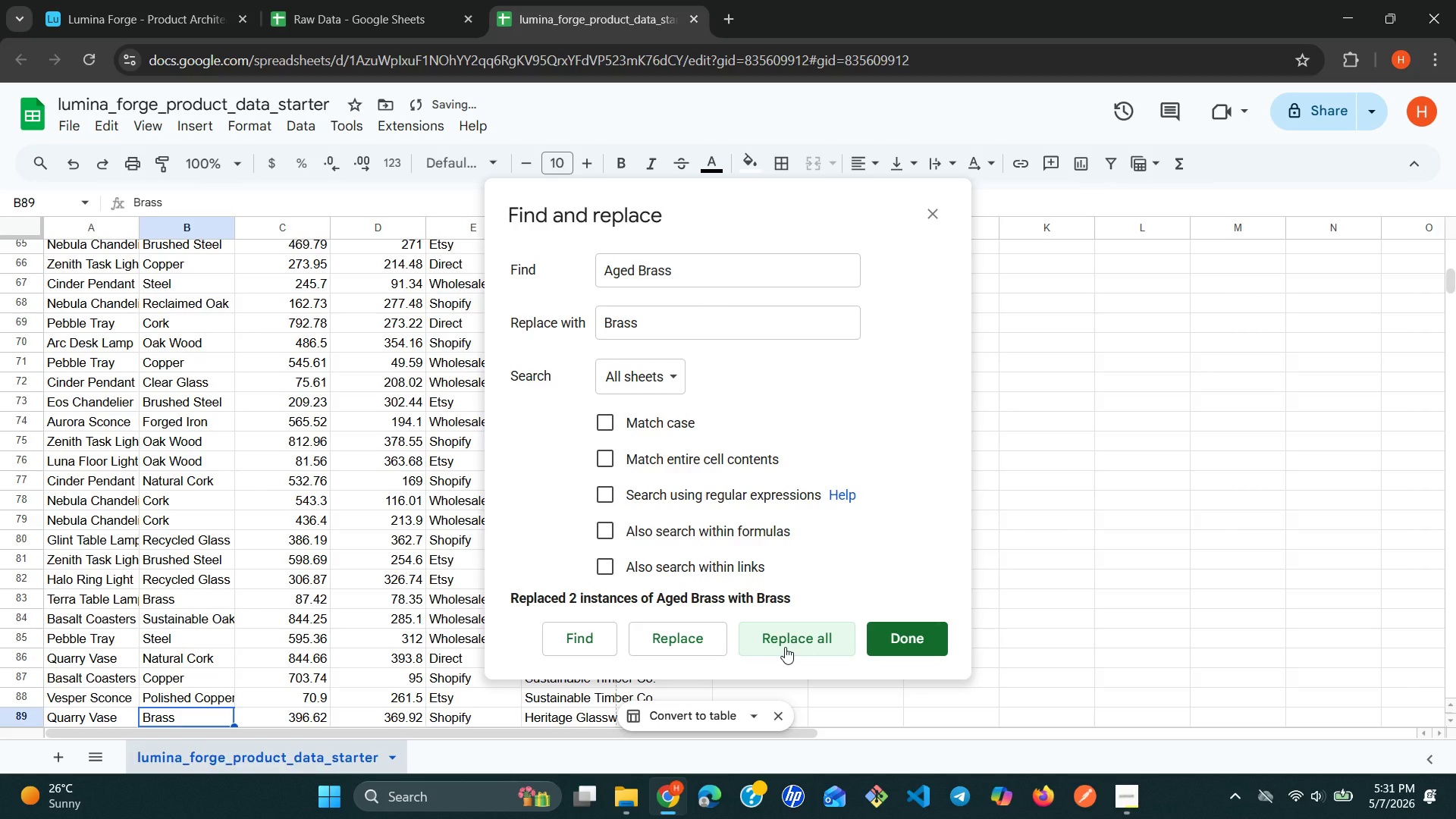 
left_click([785, 647])
 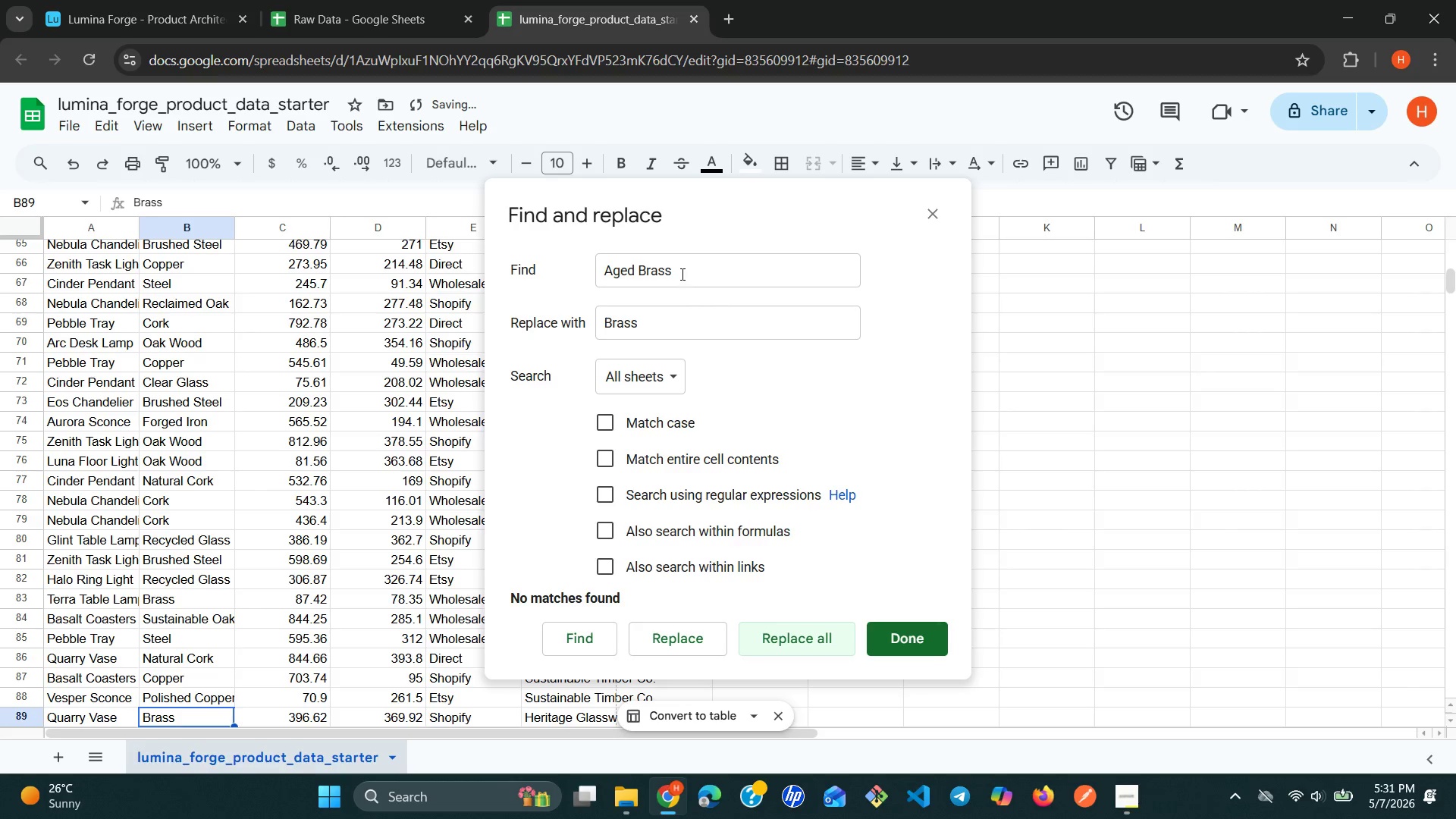 
double_click([680, 271])
 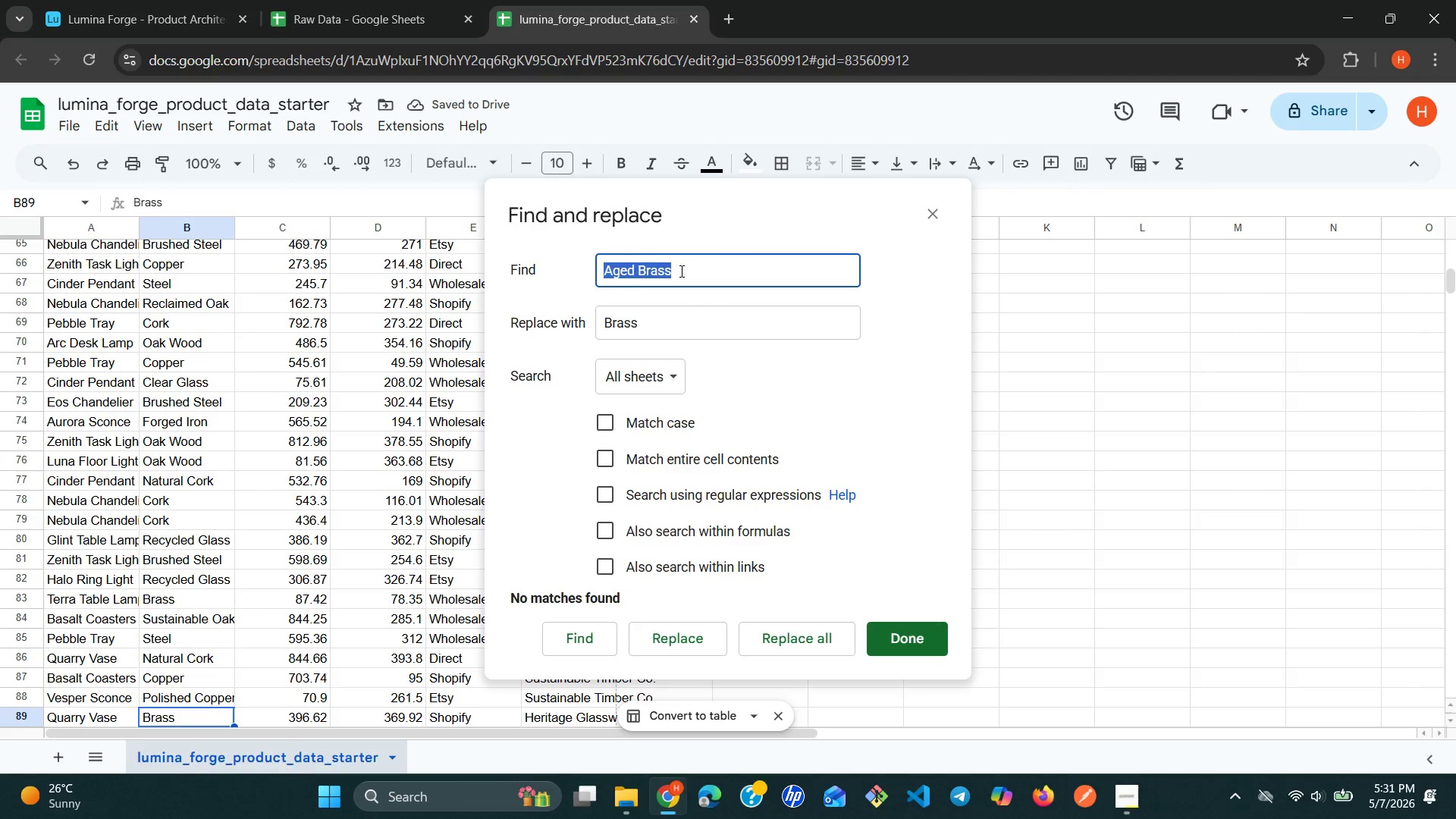 
triple_click([680, 271])
 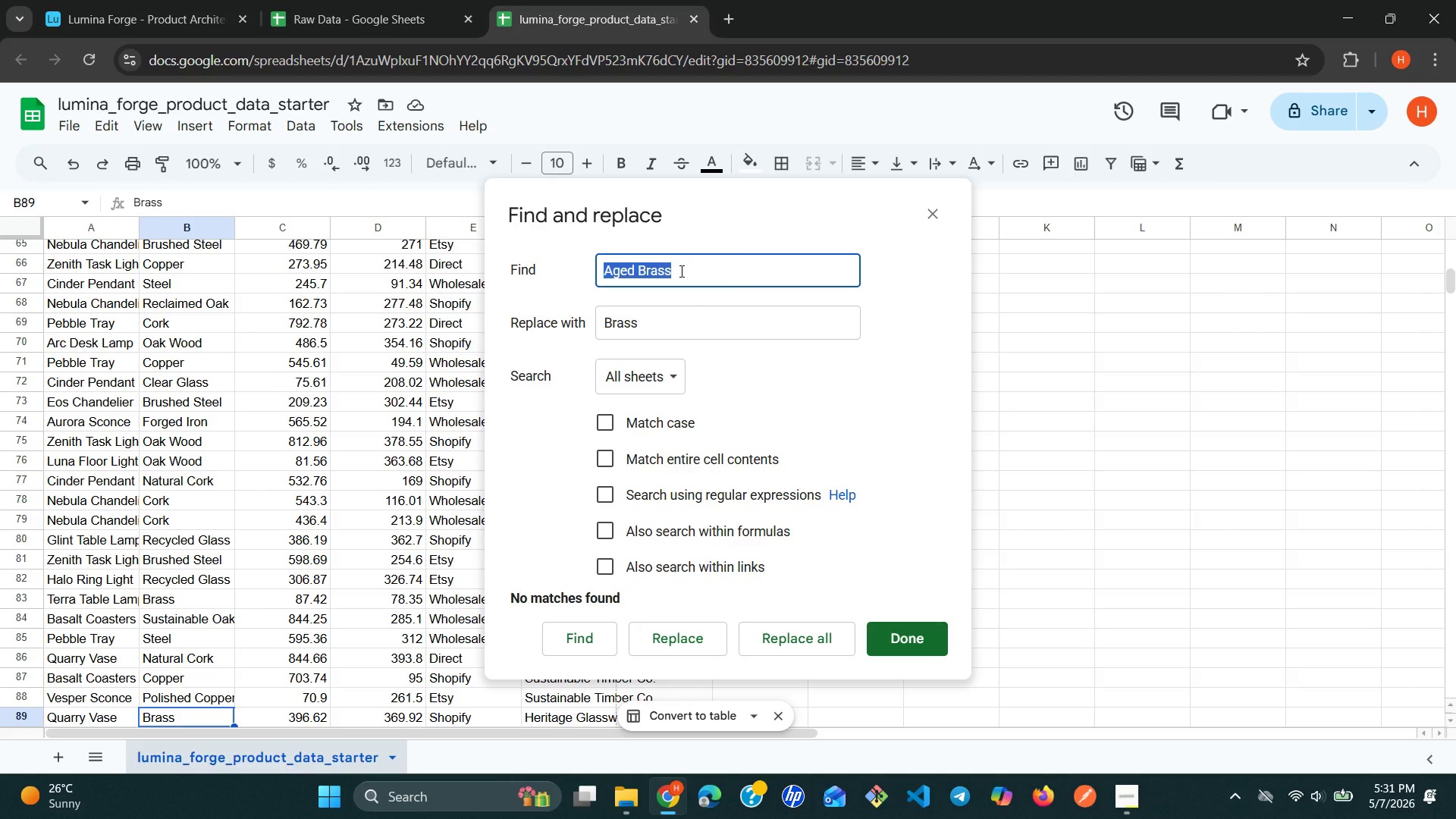 
type(Brushed Steel)
 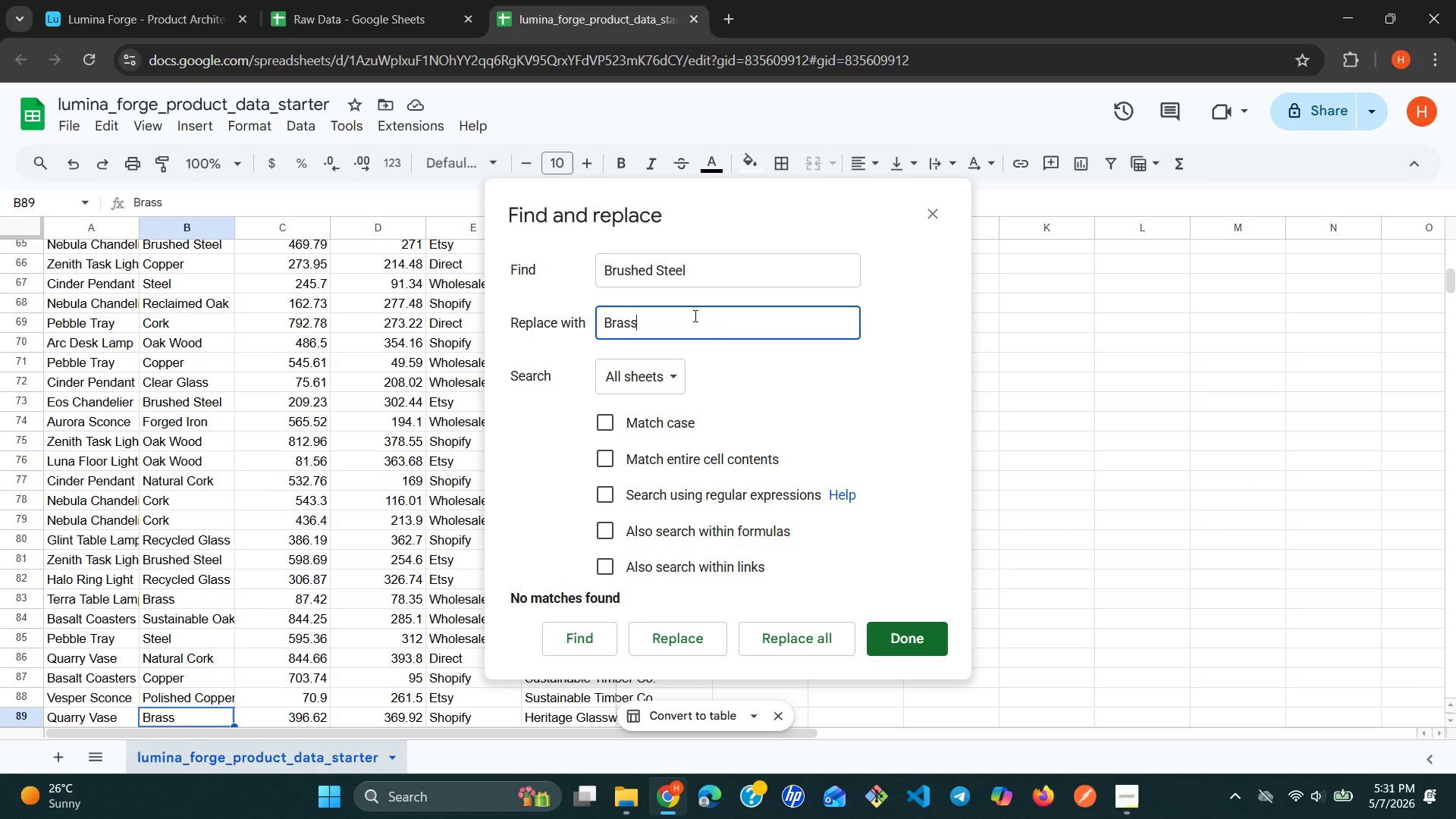 
double_click([694, 315])
 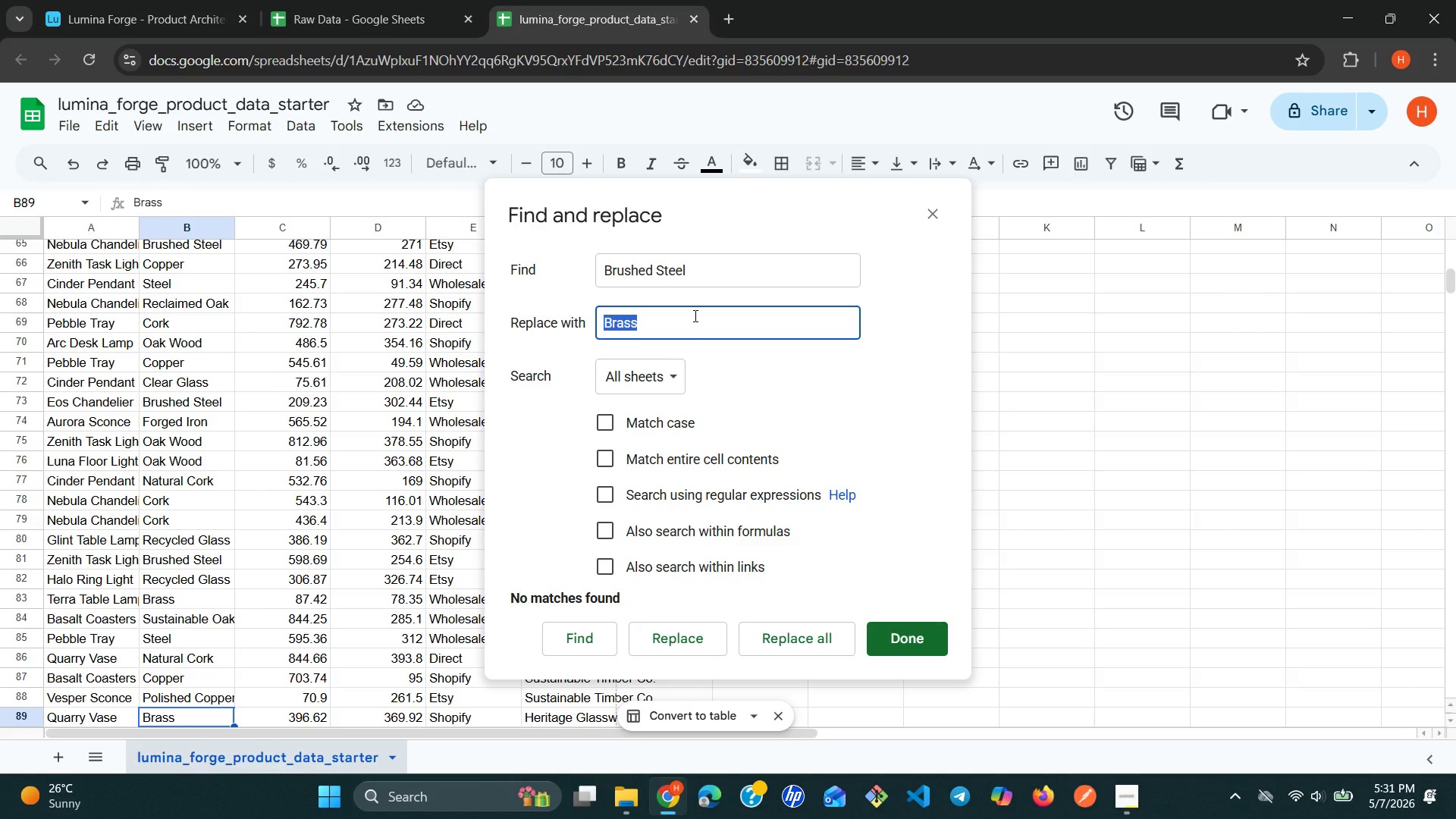 
triple_click([694, 315])
 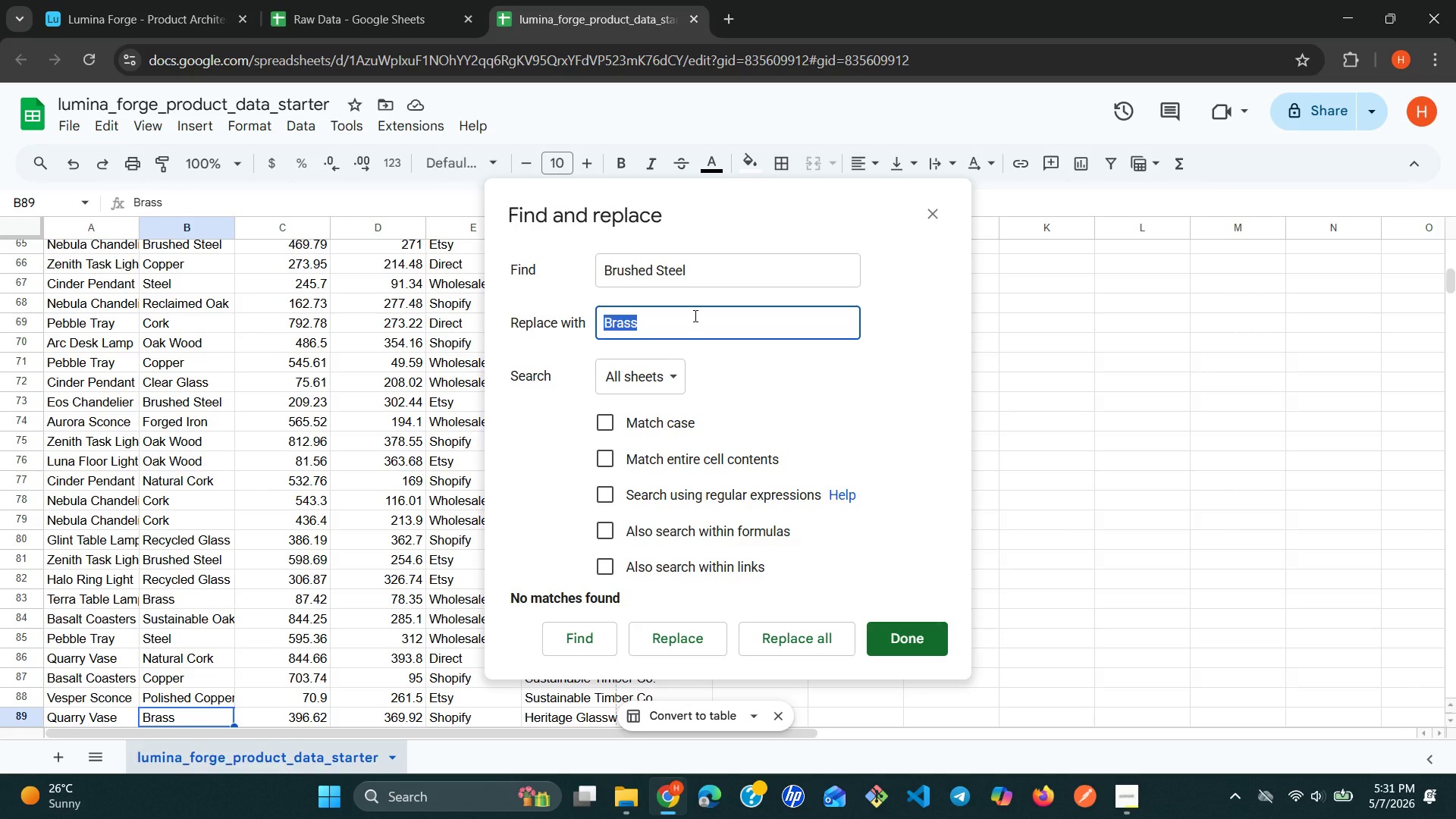 
type(Steel)
 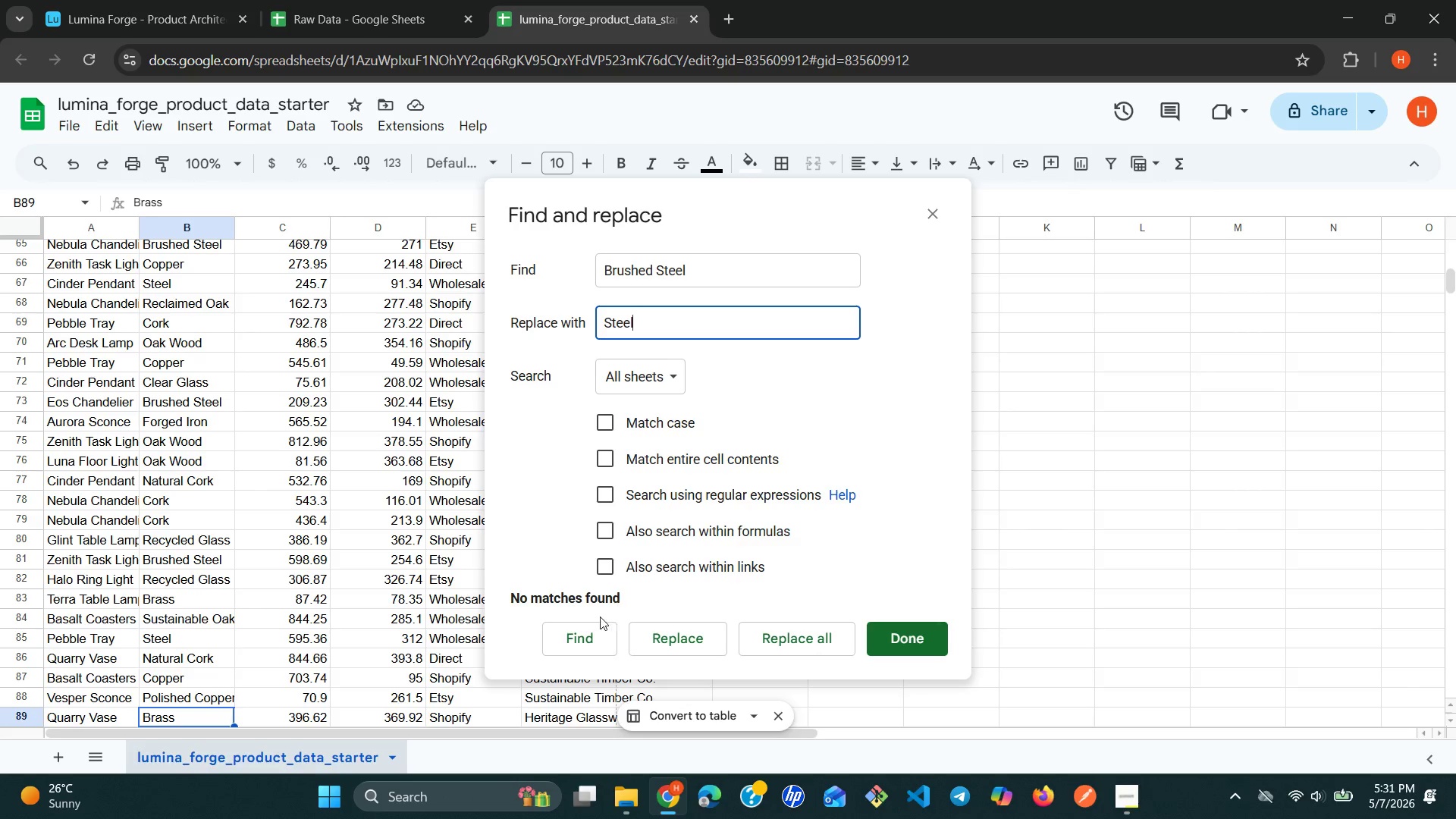 
left_click([582, 633])
 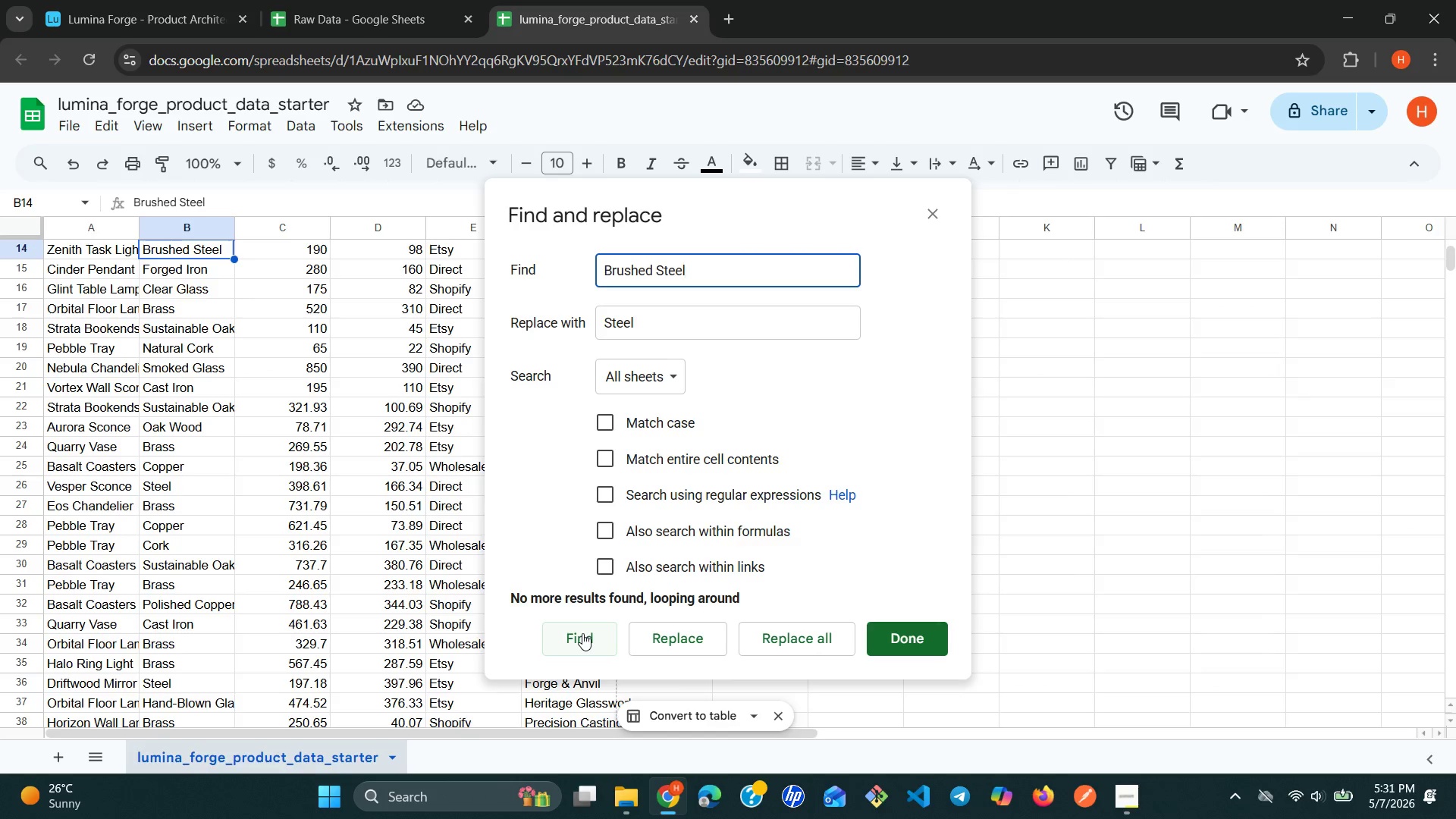 
wait(12.02)
 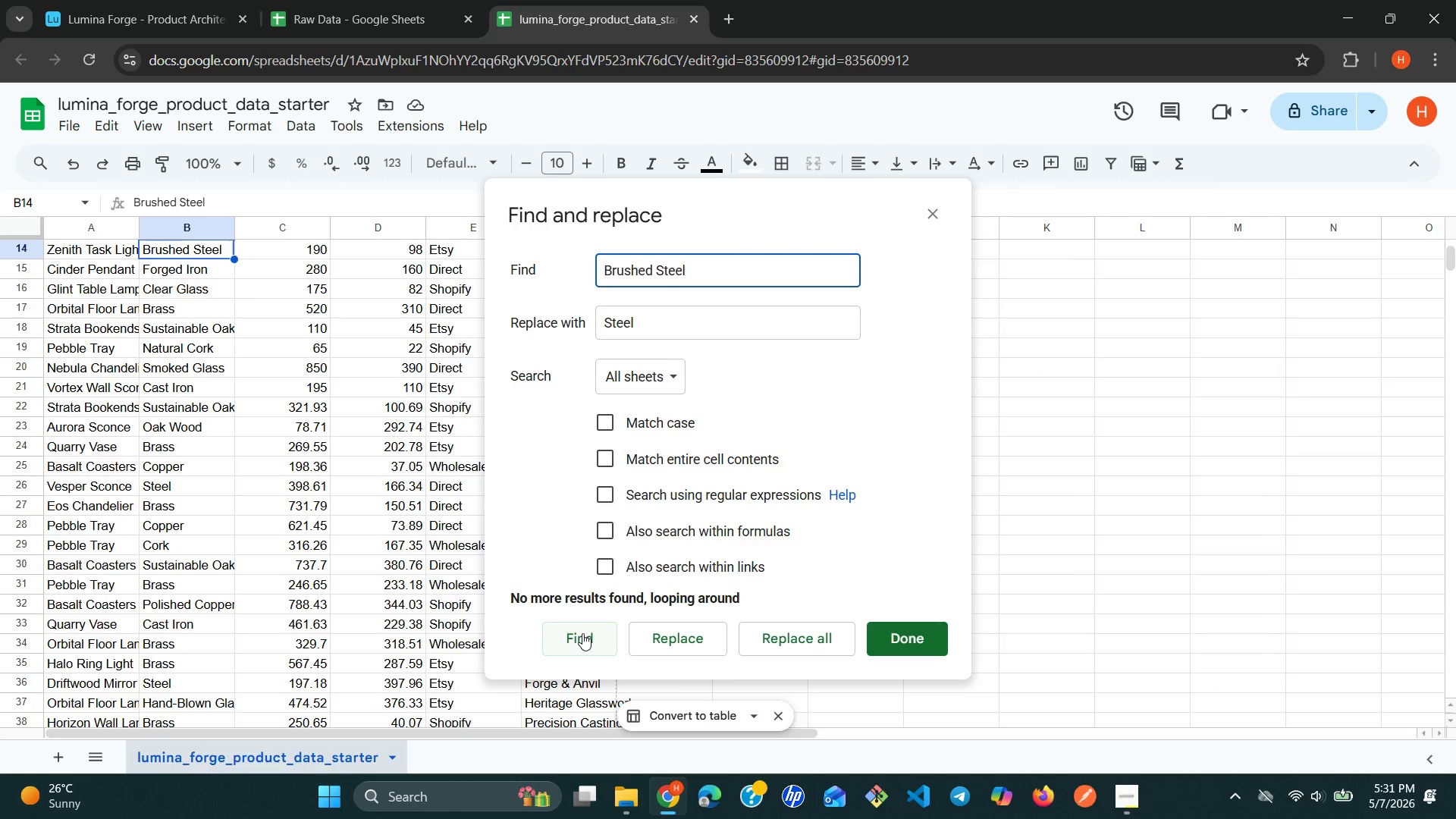 
left_click([582, 633])
 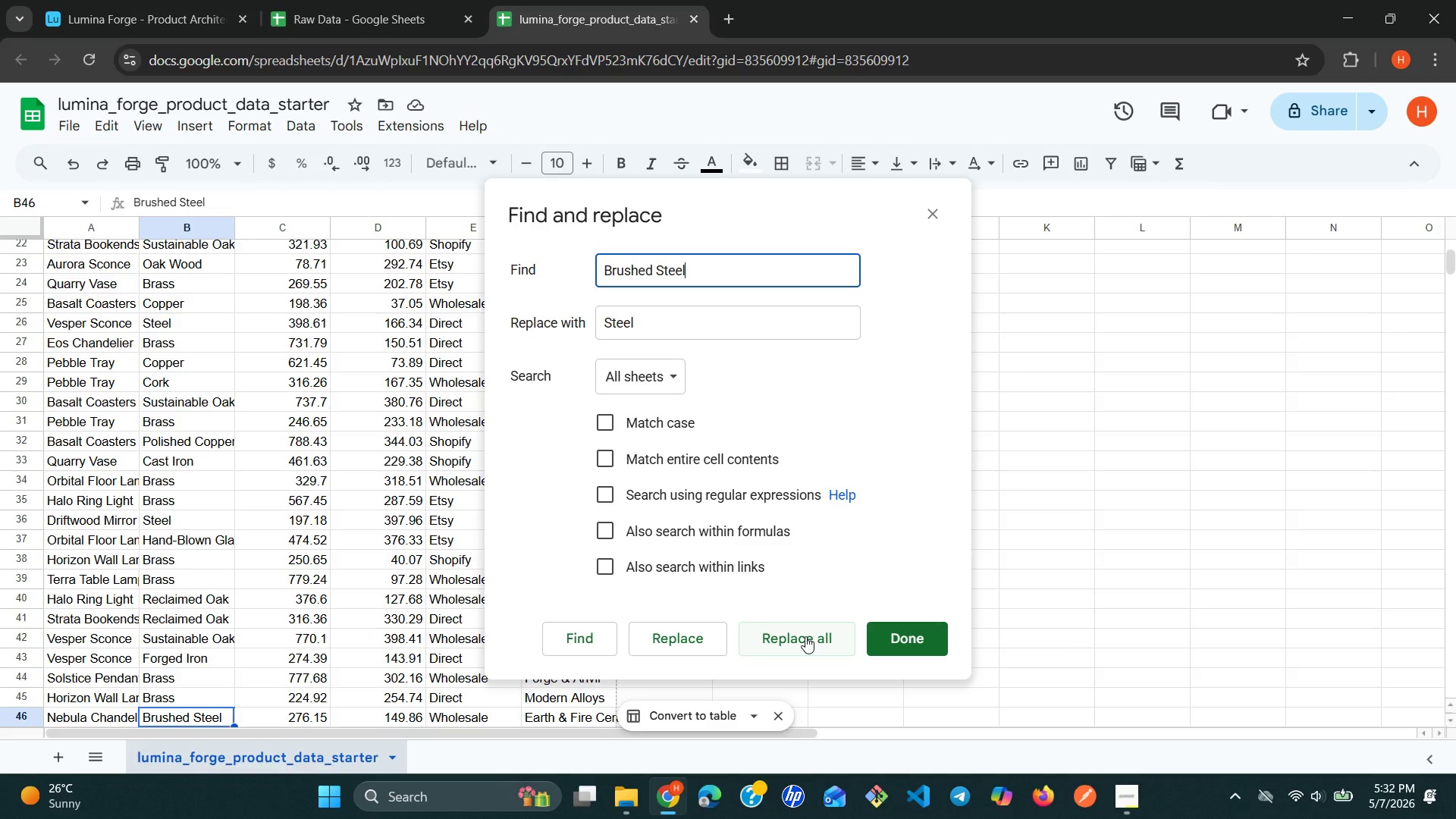 
wait(5.92)
 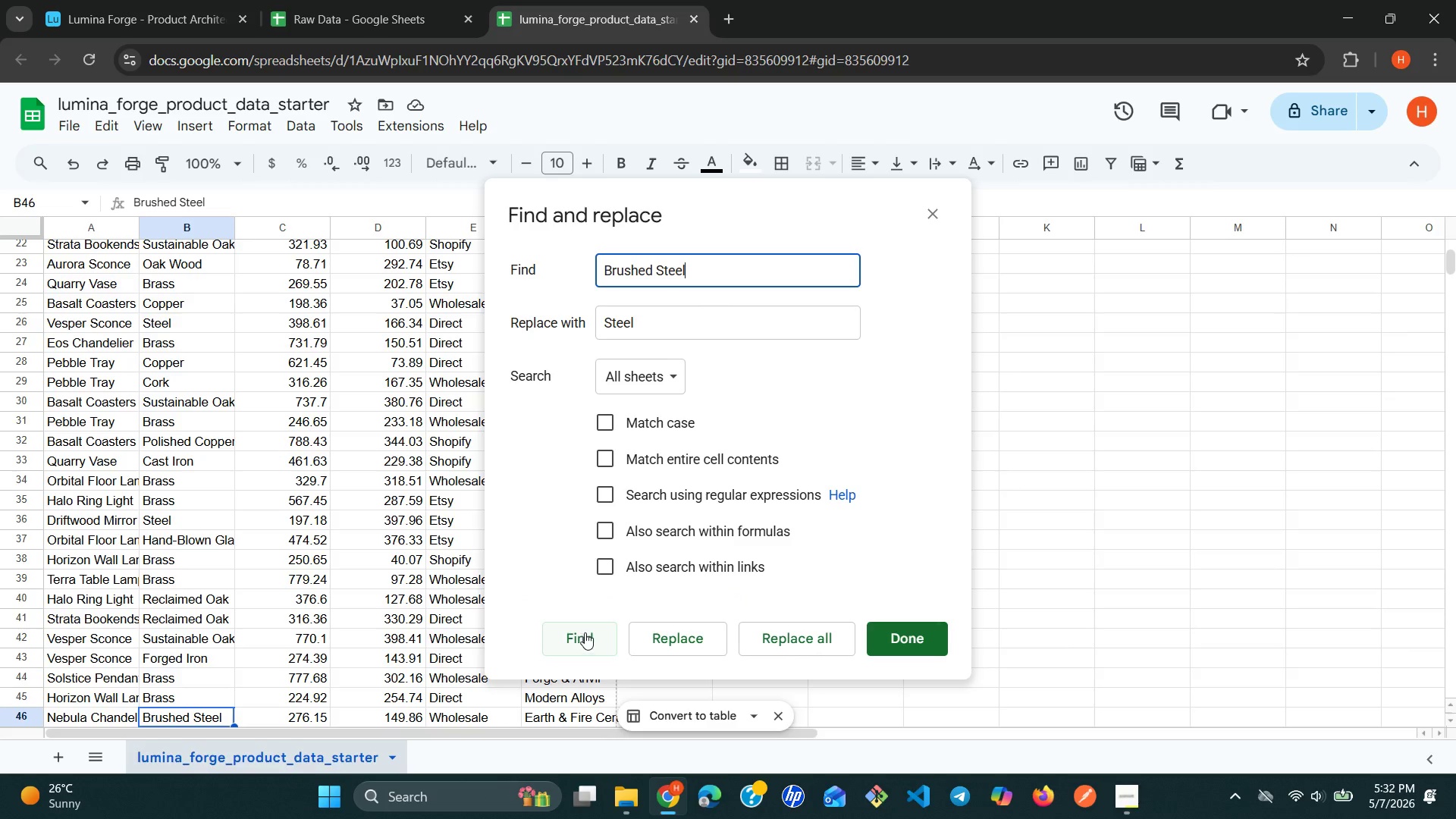 
left_click([805, 636])
 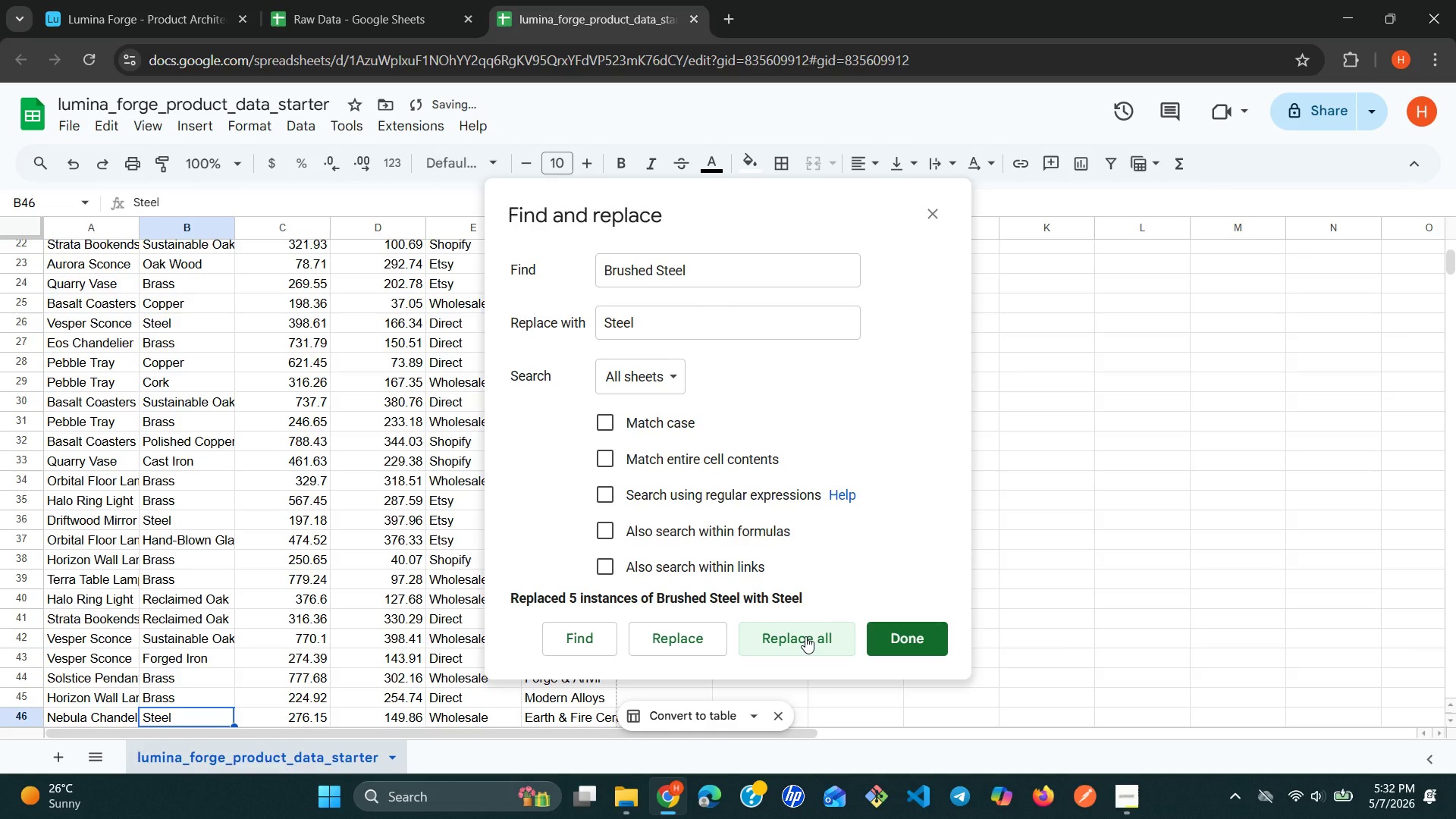 
left_click([805, 636])
 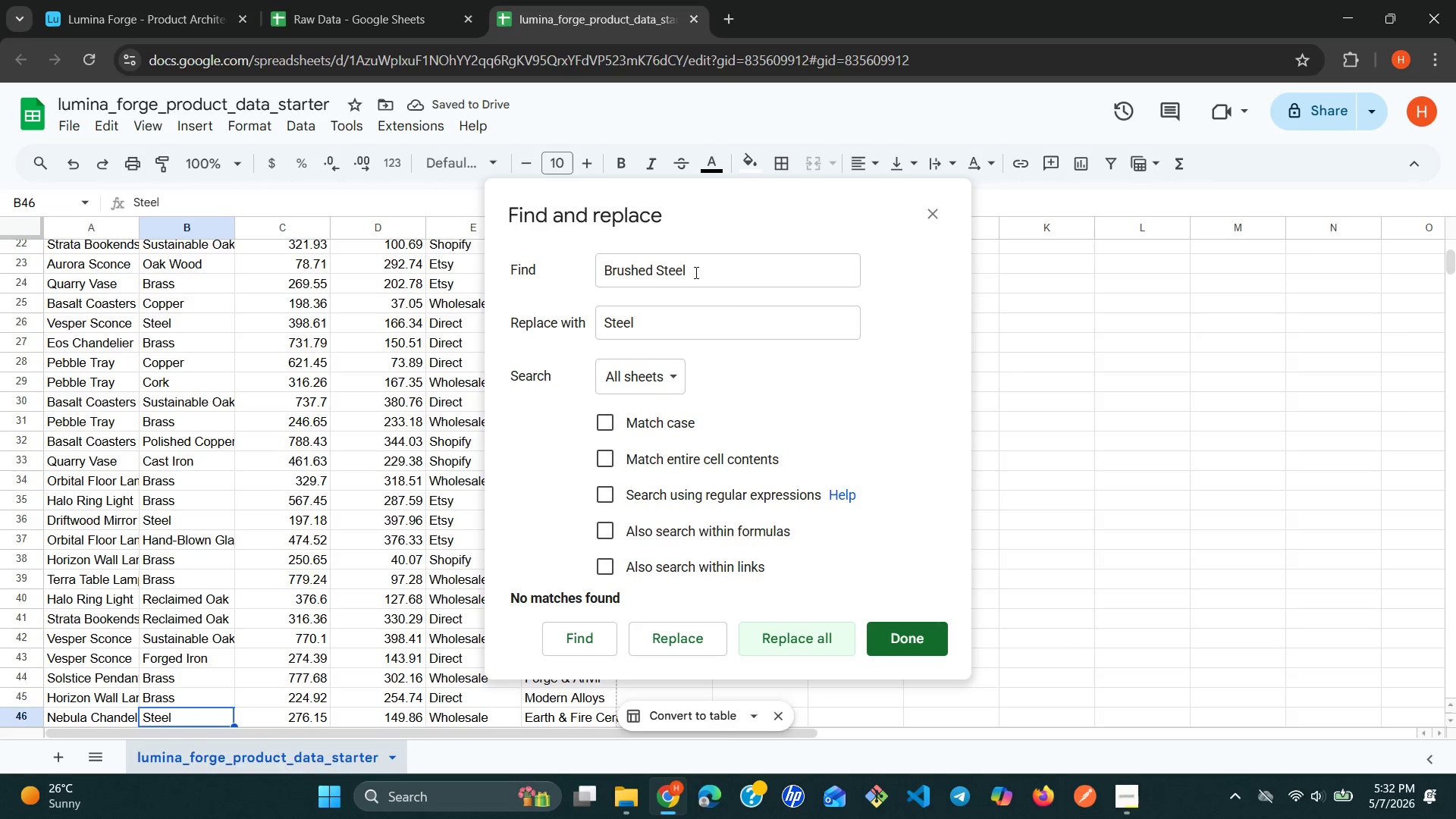 
double_click([692, 275])
 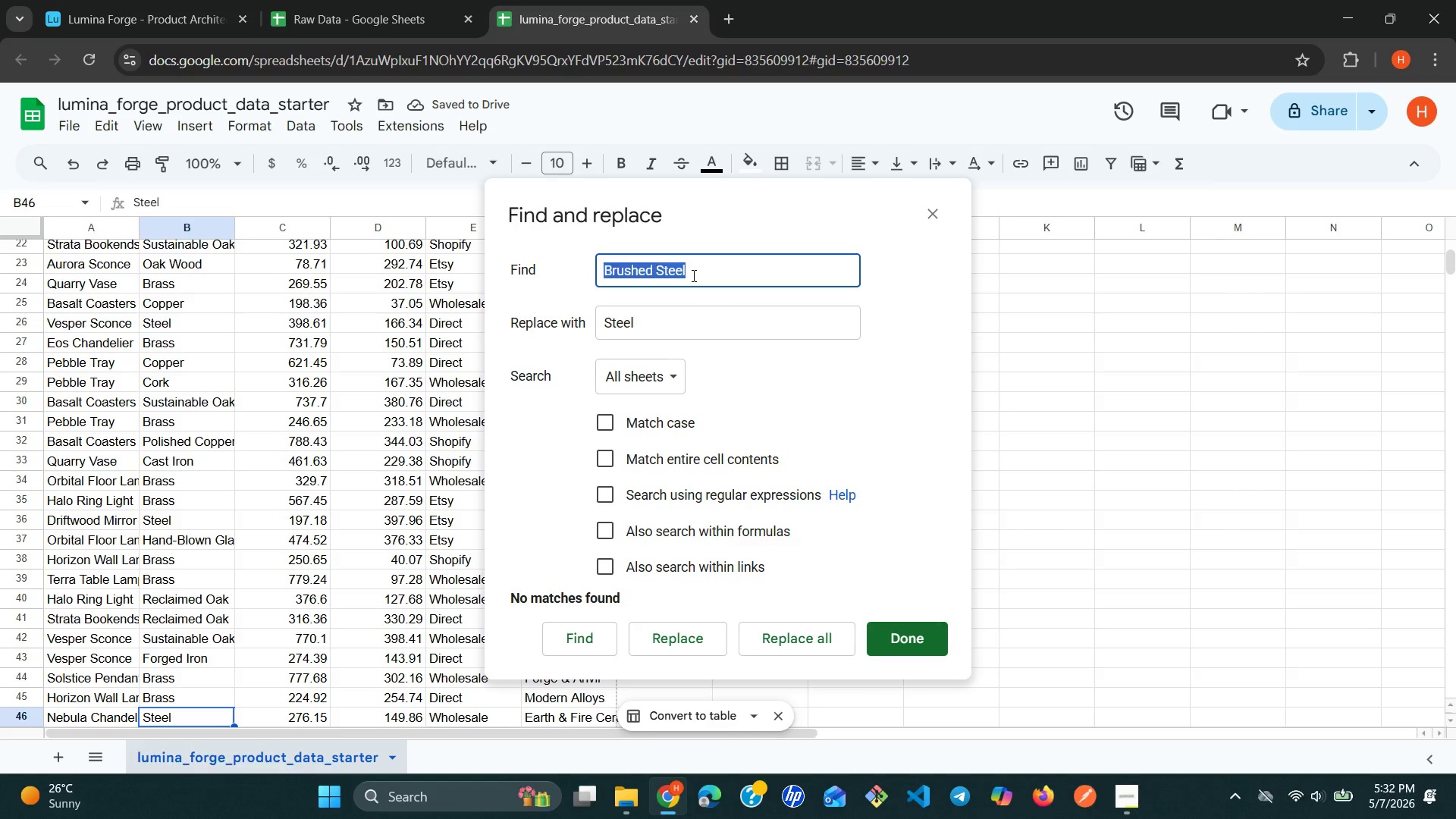 
triple_click([692, 275])
 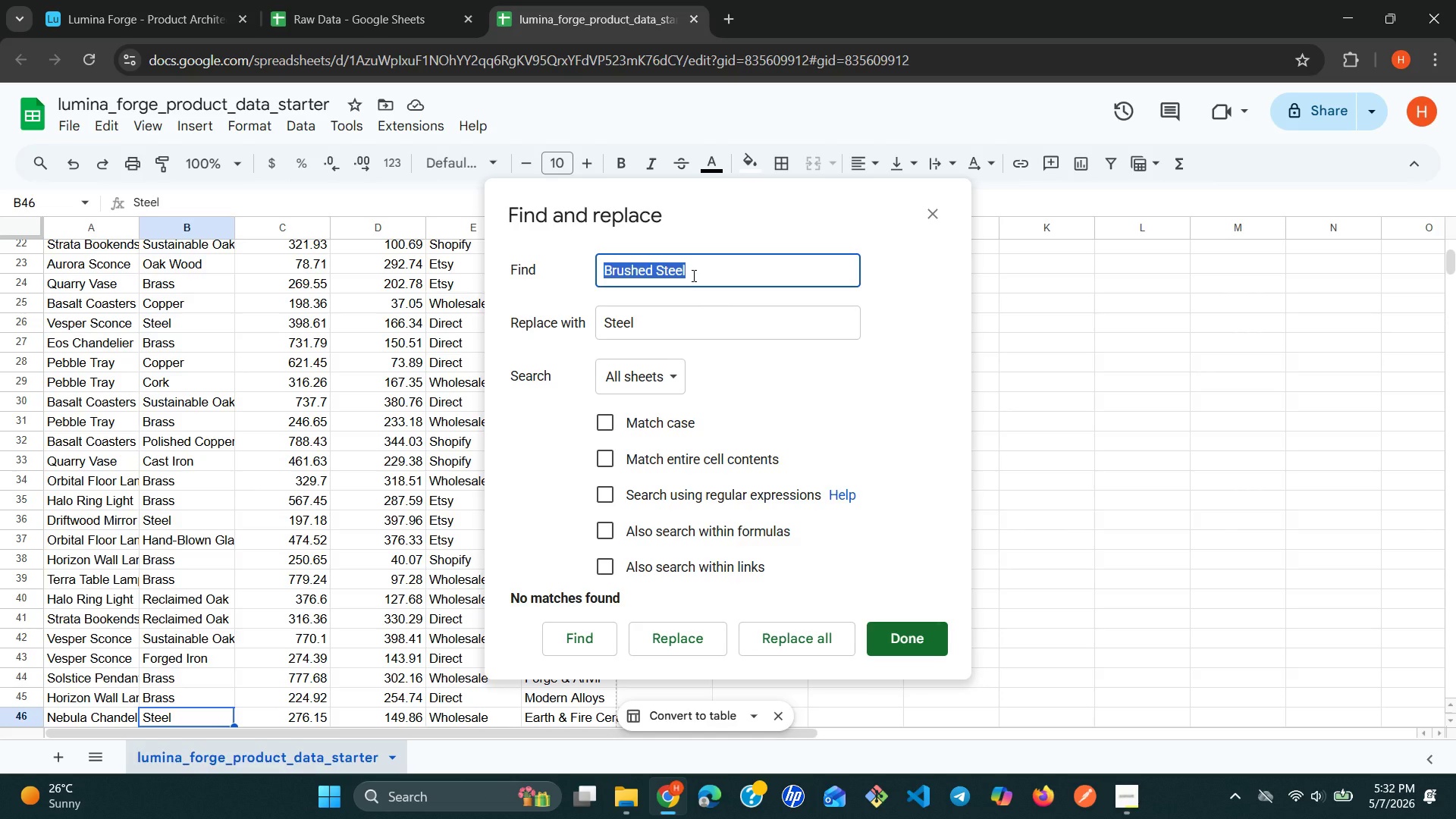 
type(Matte Black Steel)
 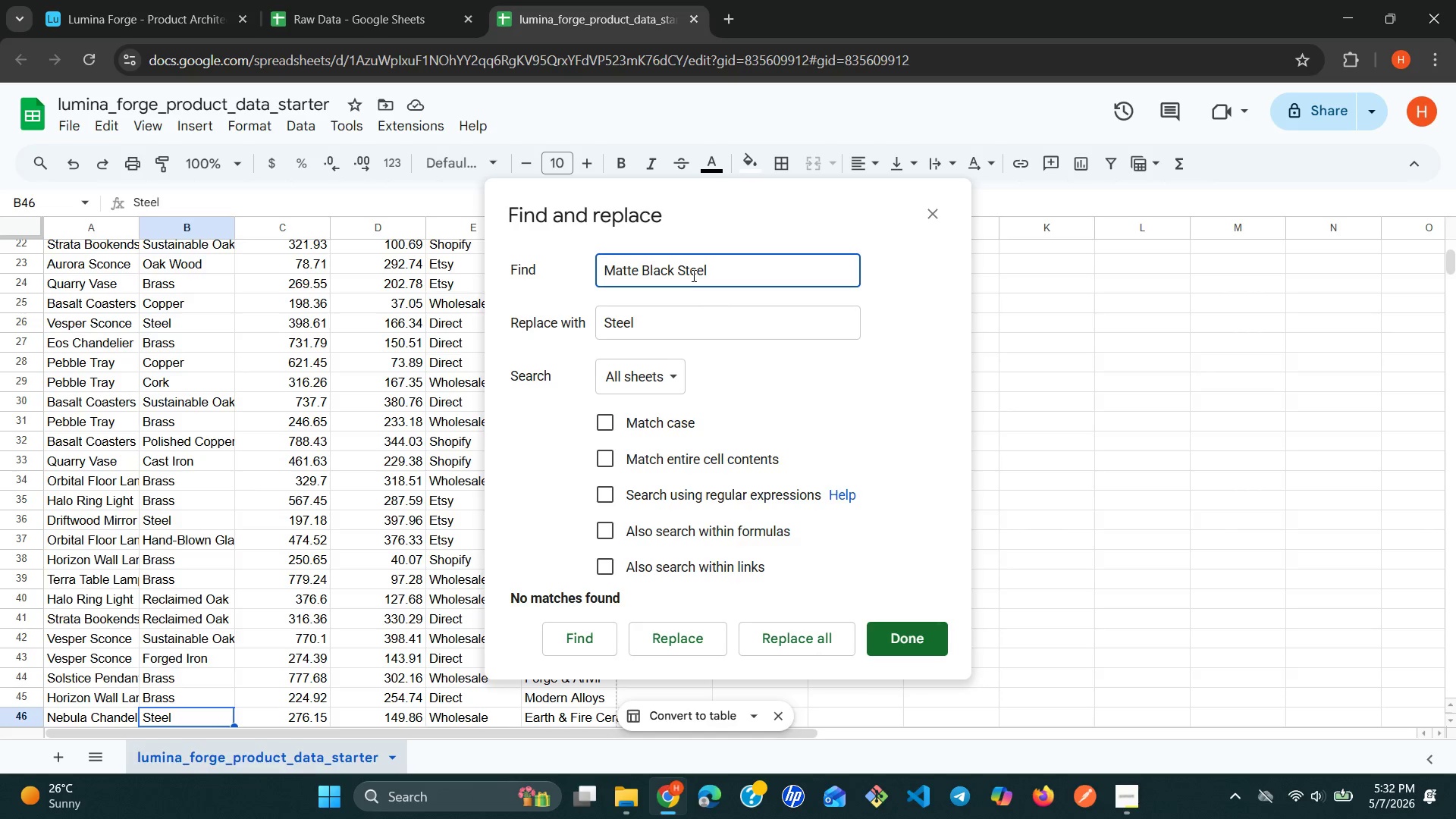 
wait(6.72)
 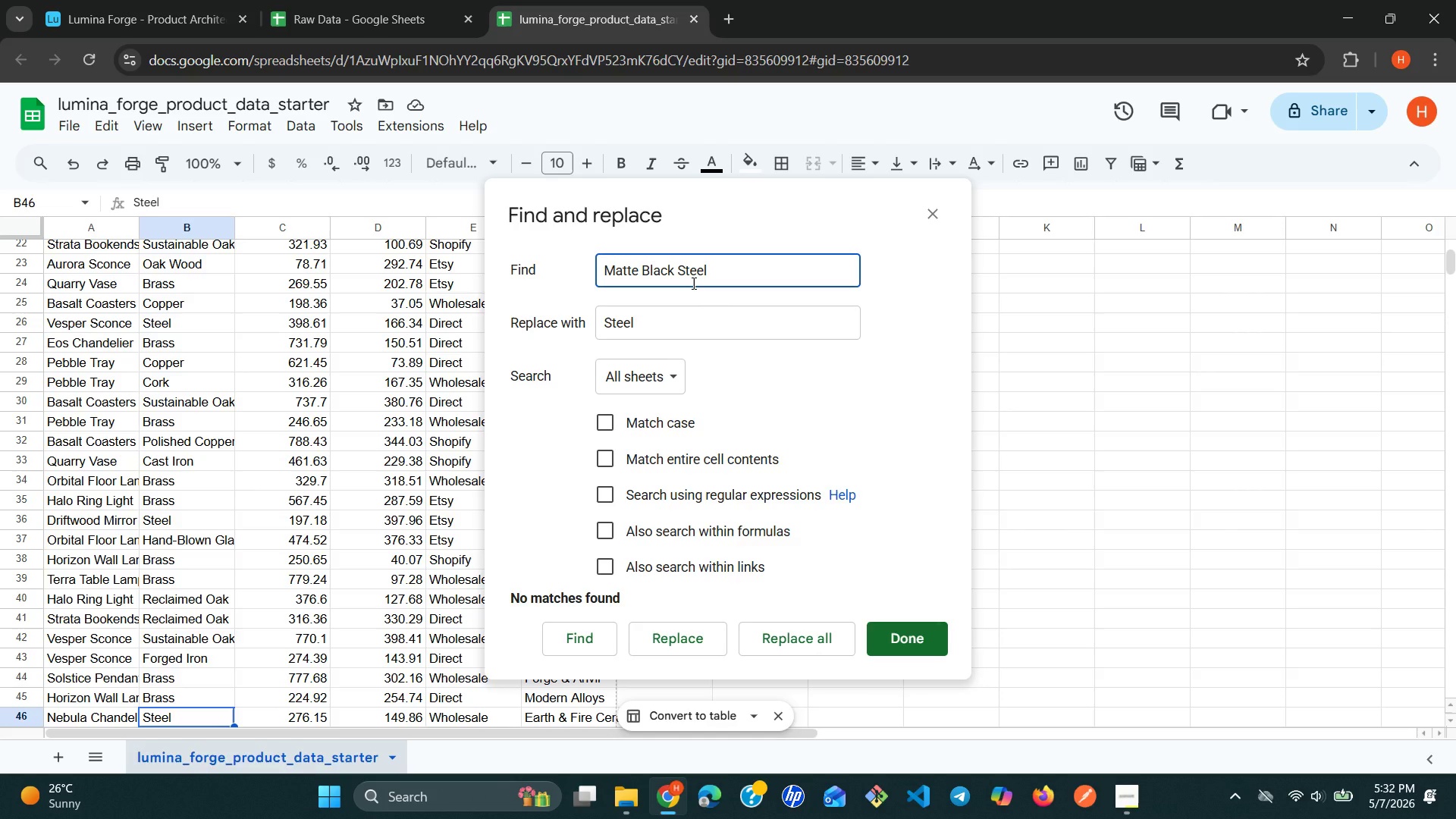 
left_click([607, 639])
 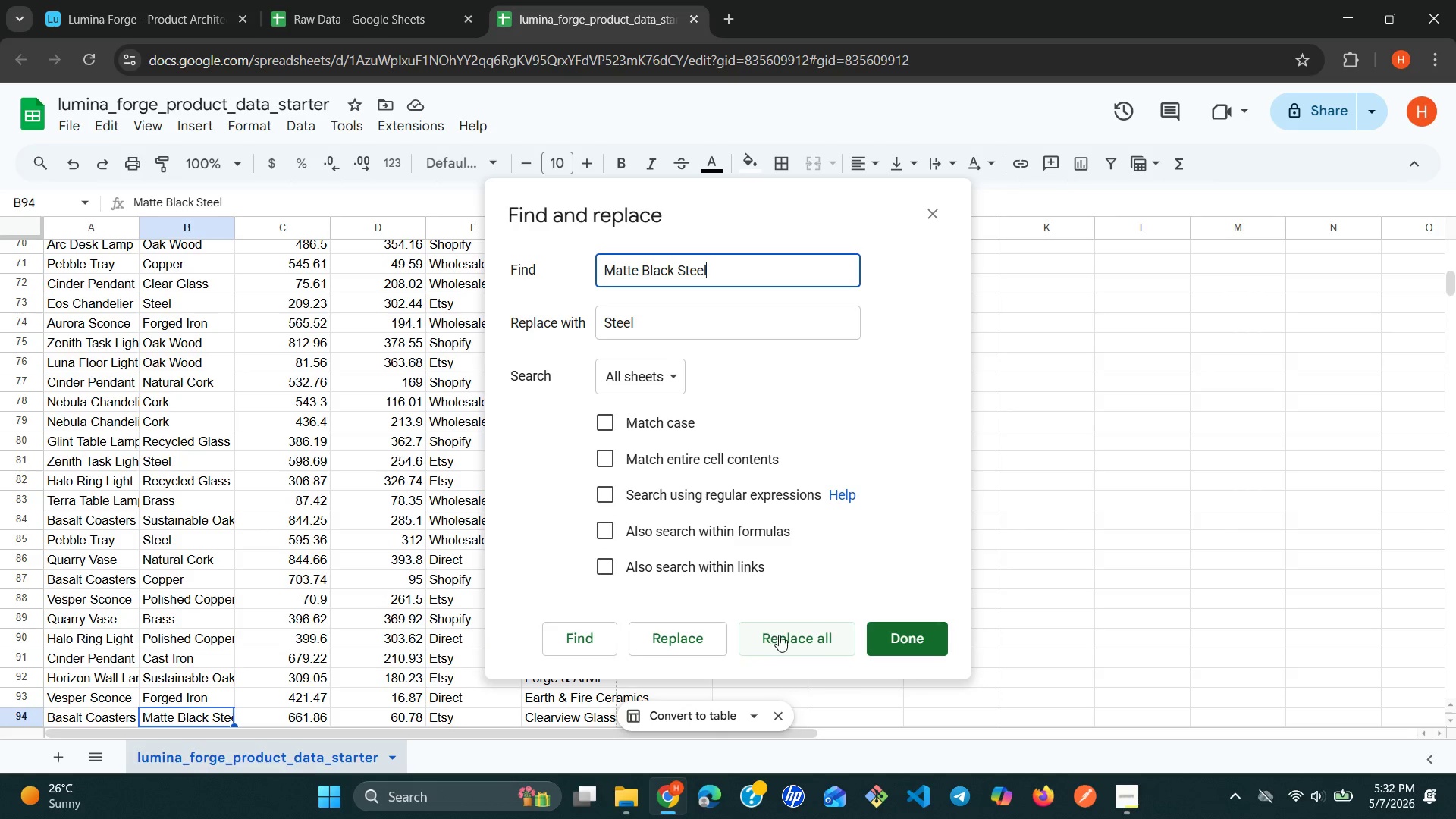 
left_click([790, 636])
 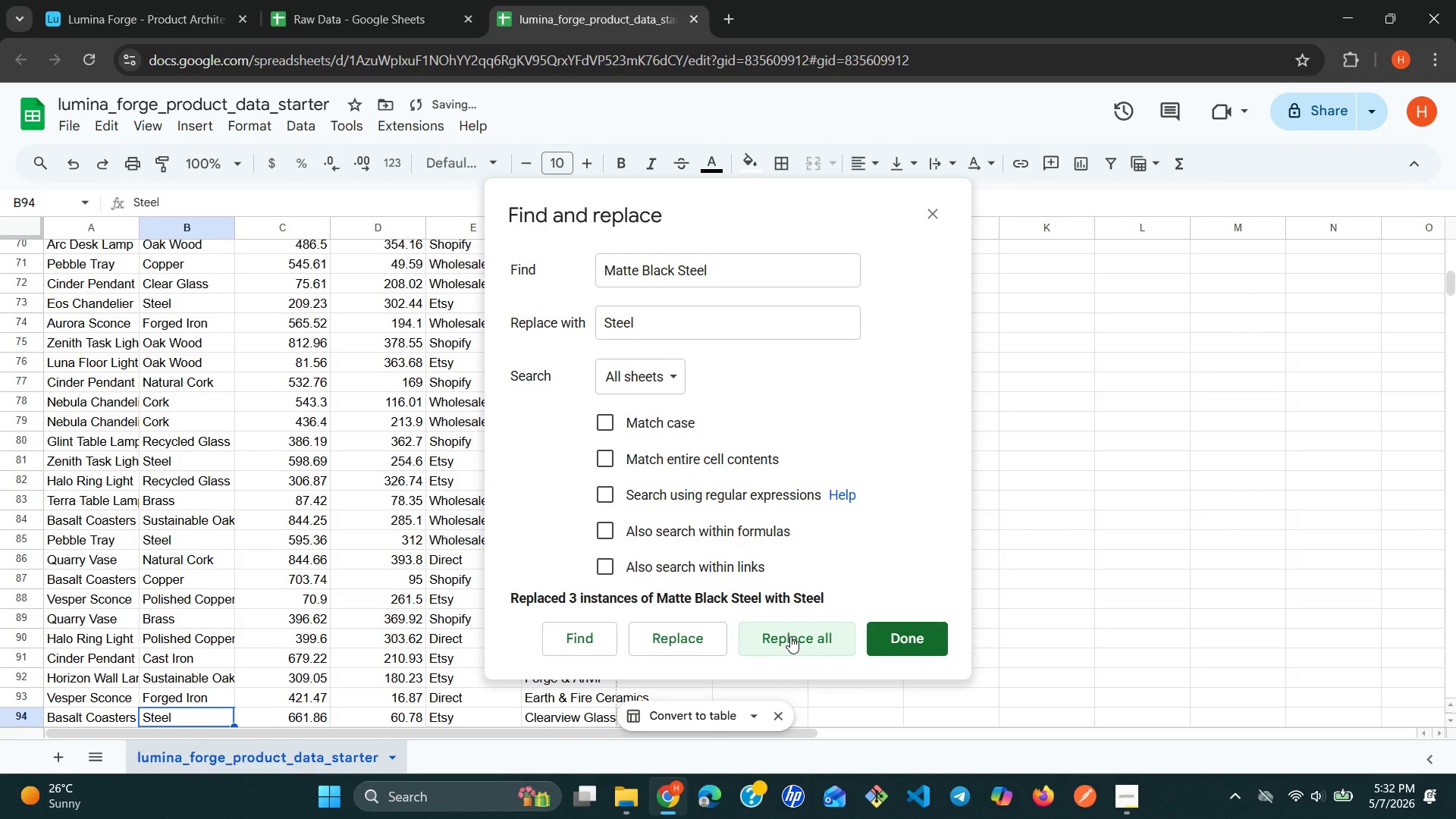 
left_click([790, 636])
 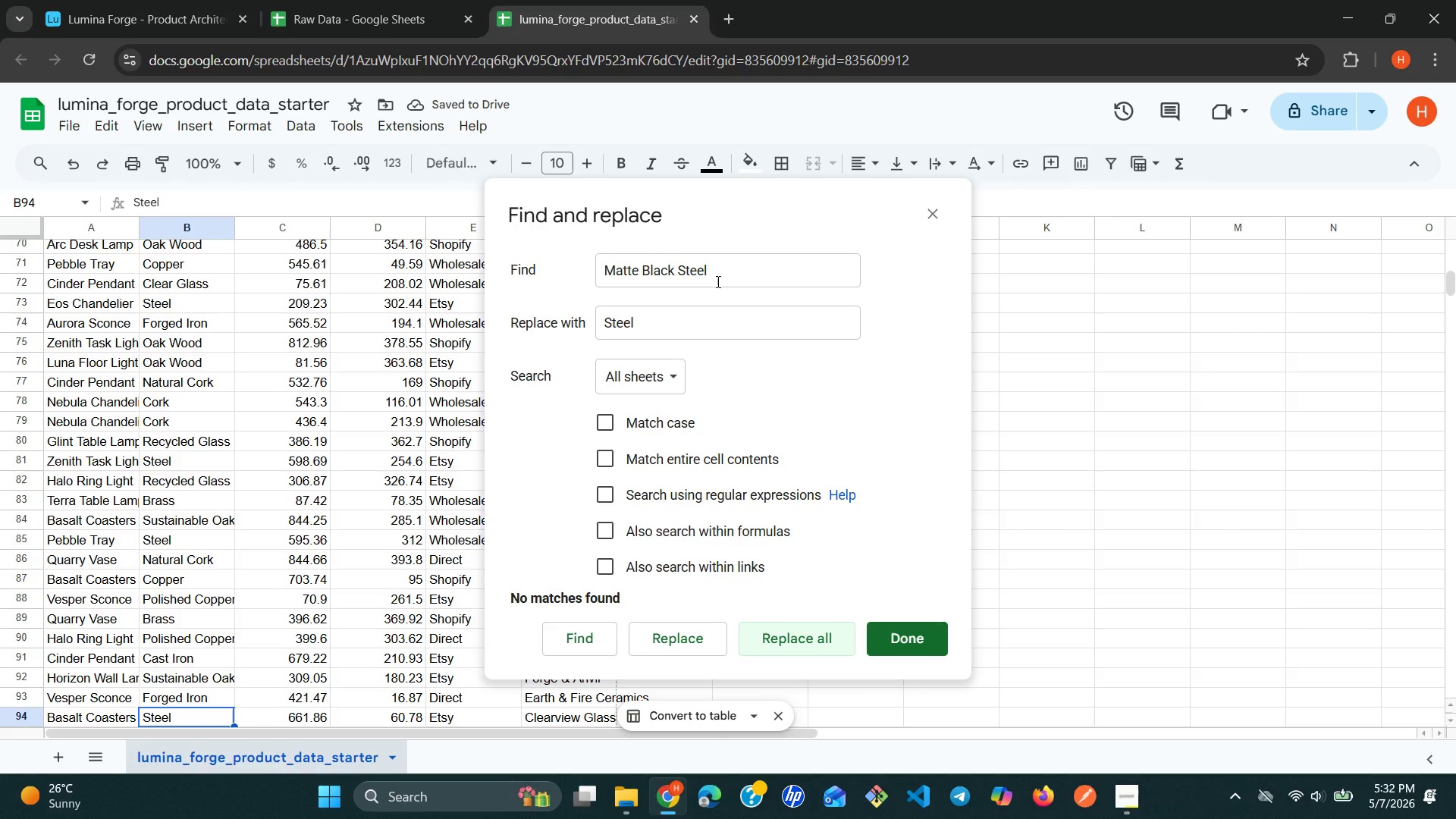 
double_click([717, 281])
 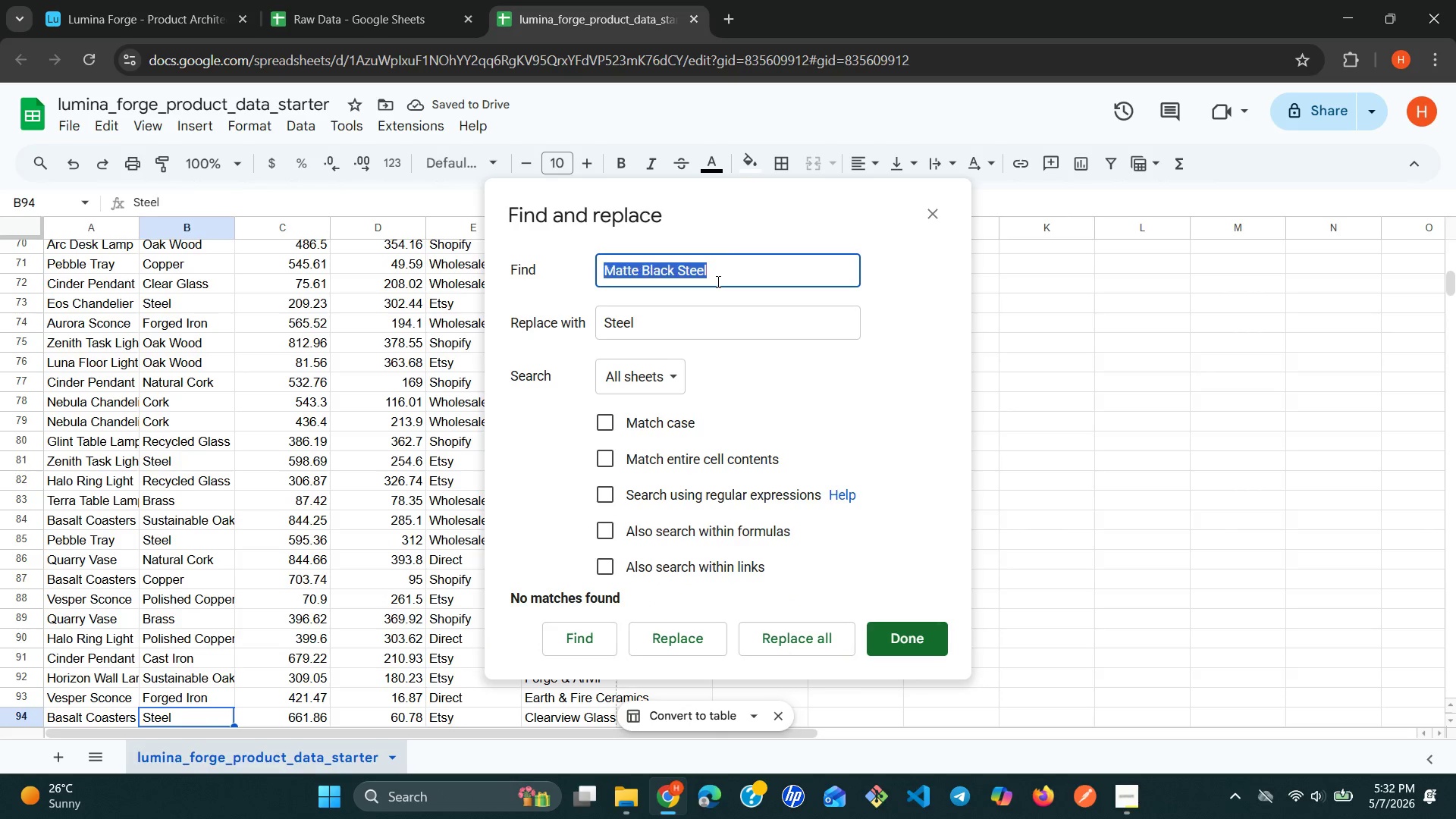 
triple_click([717, 281])
 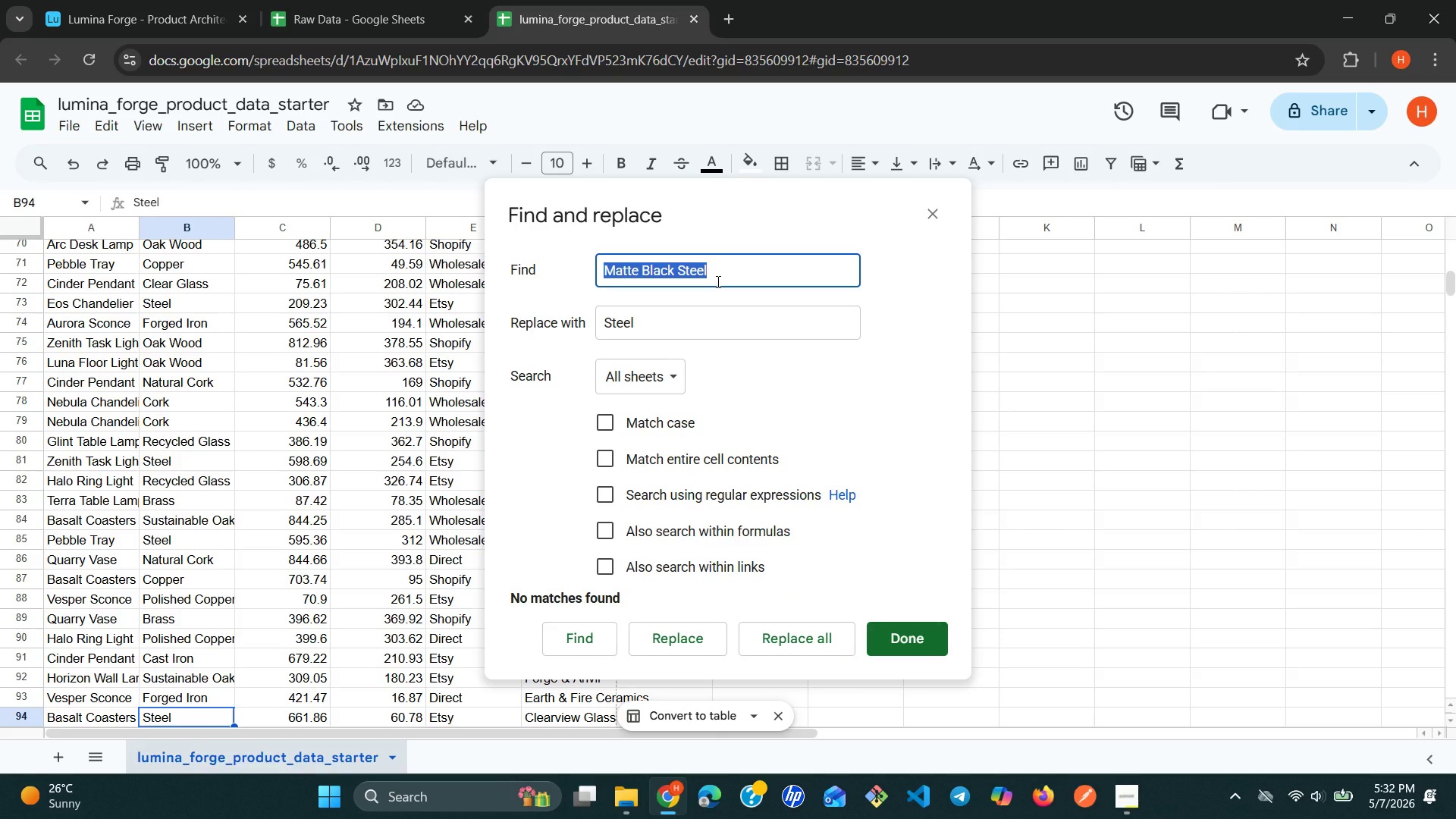 
wait(5.36)
 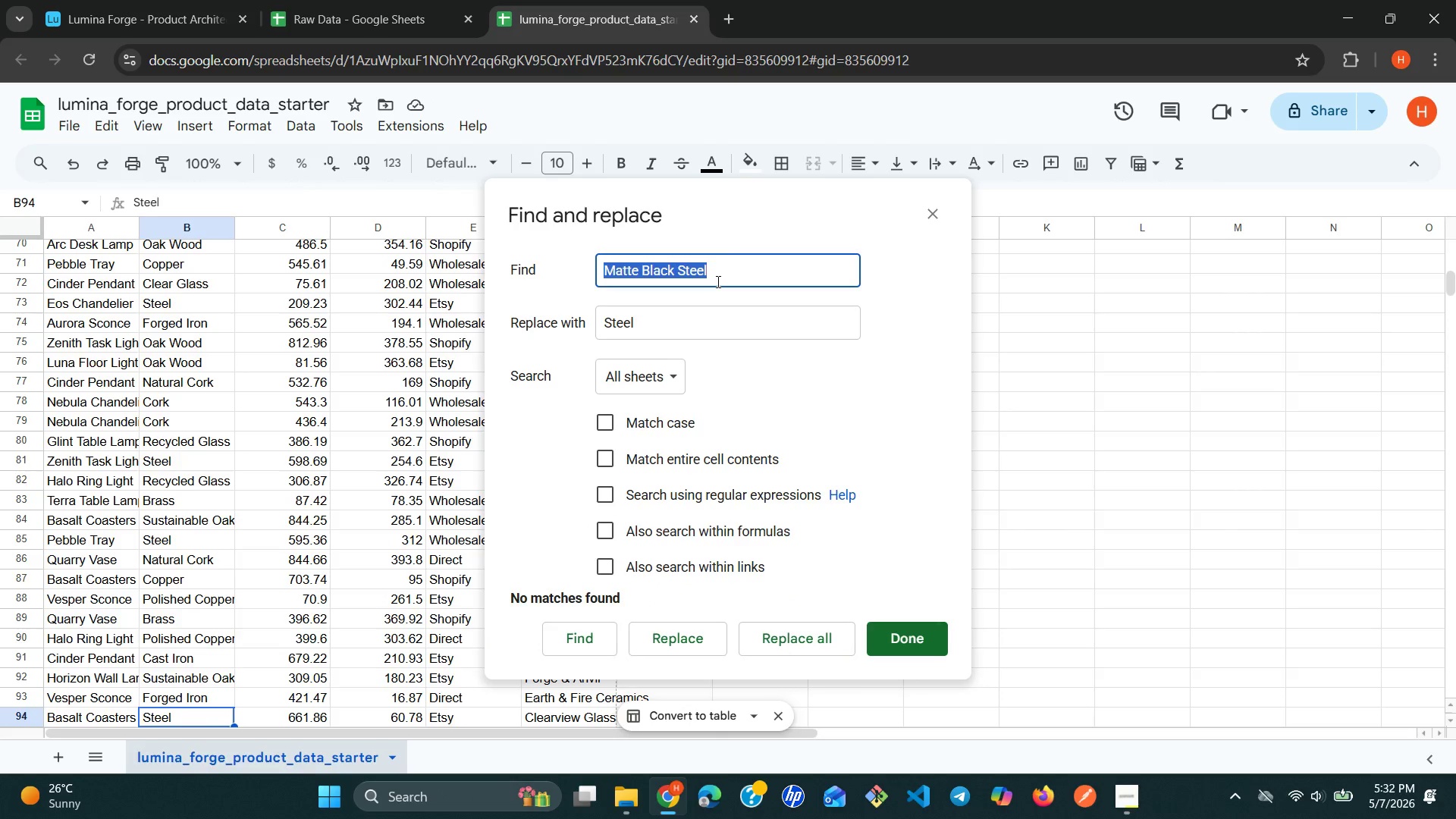 
type(Polished Copper)
 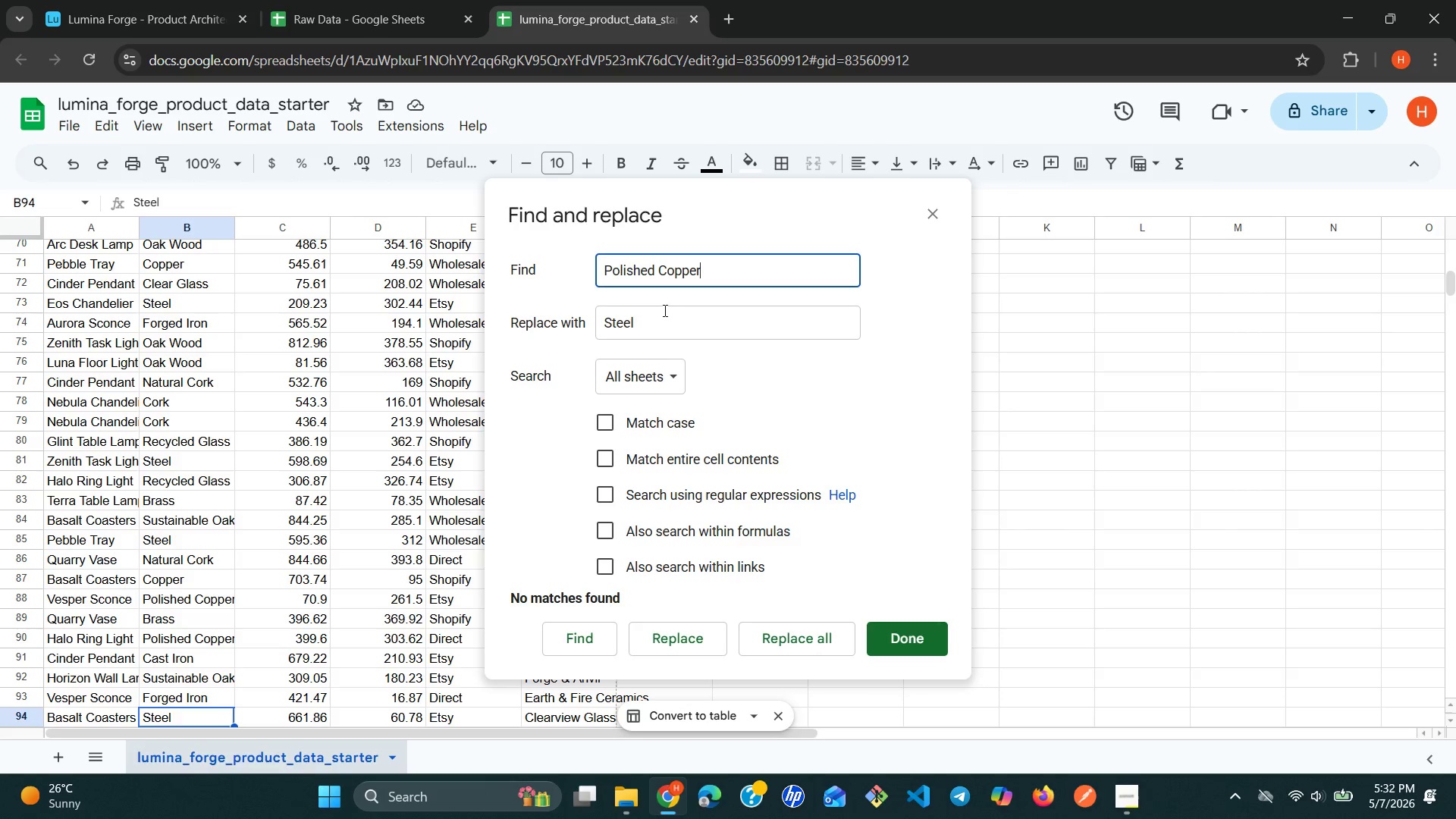 
double_click([664, 310])
 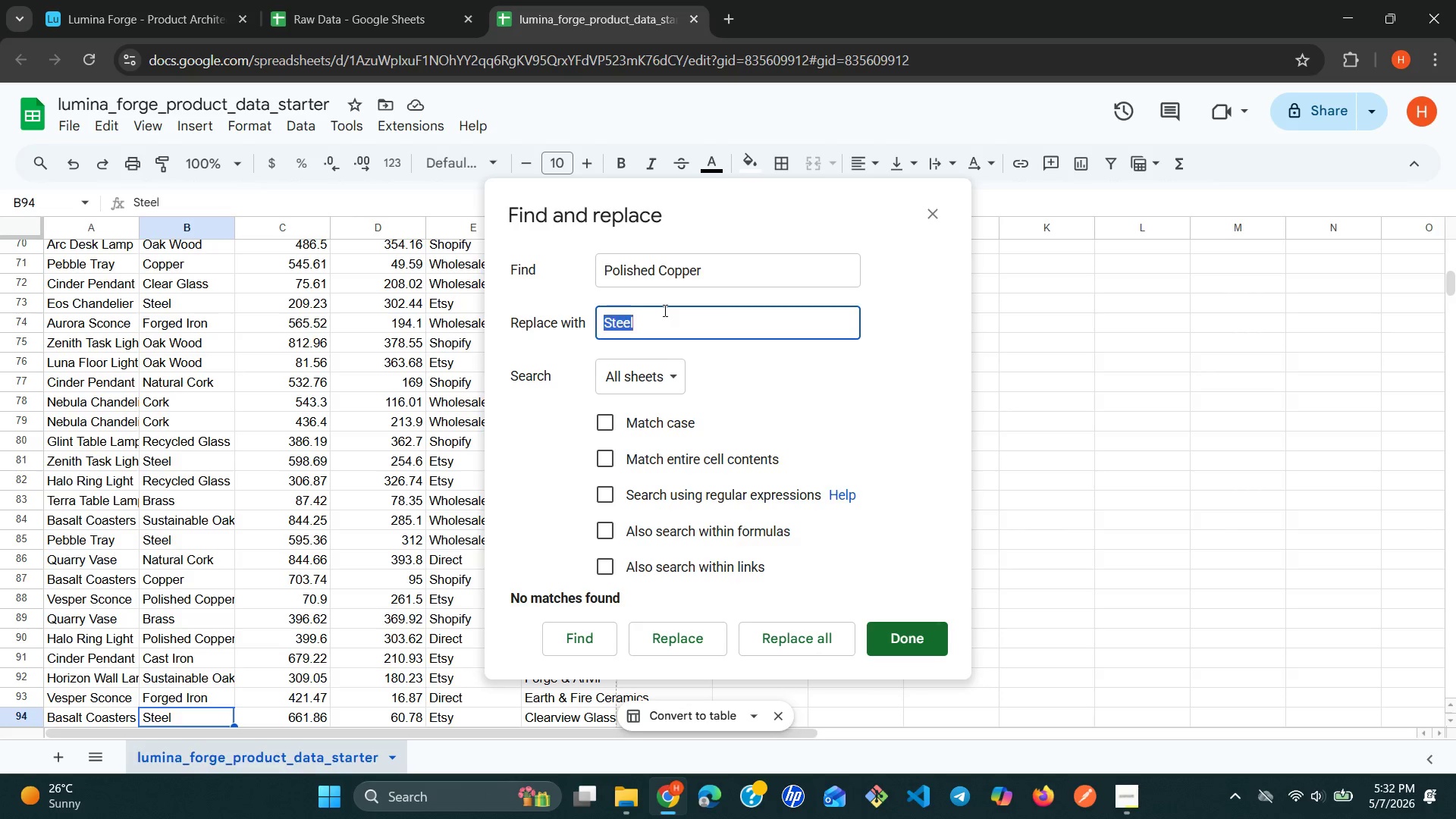 
triple_click([664, 310])
 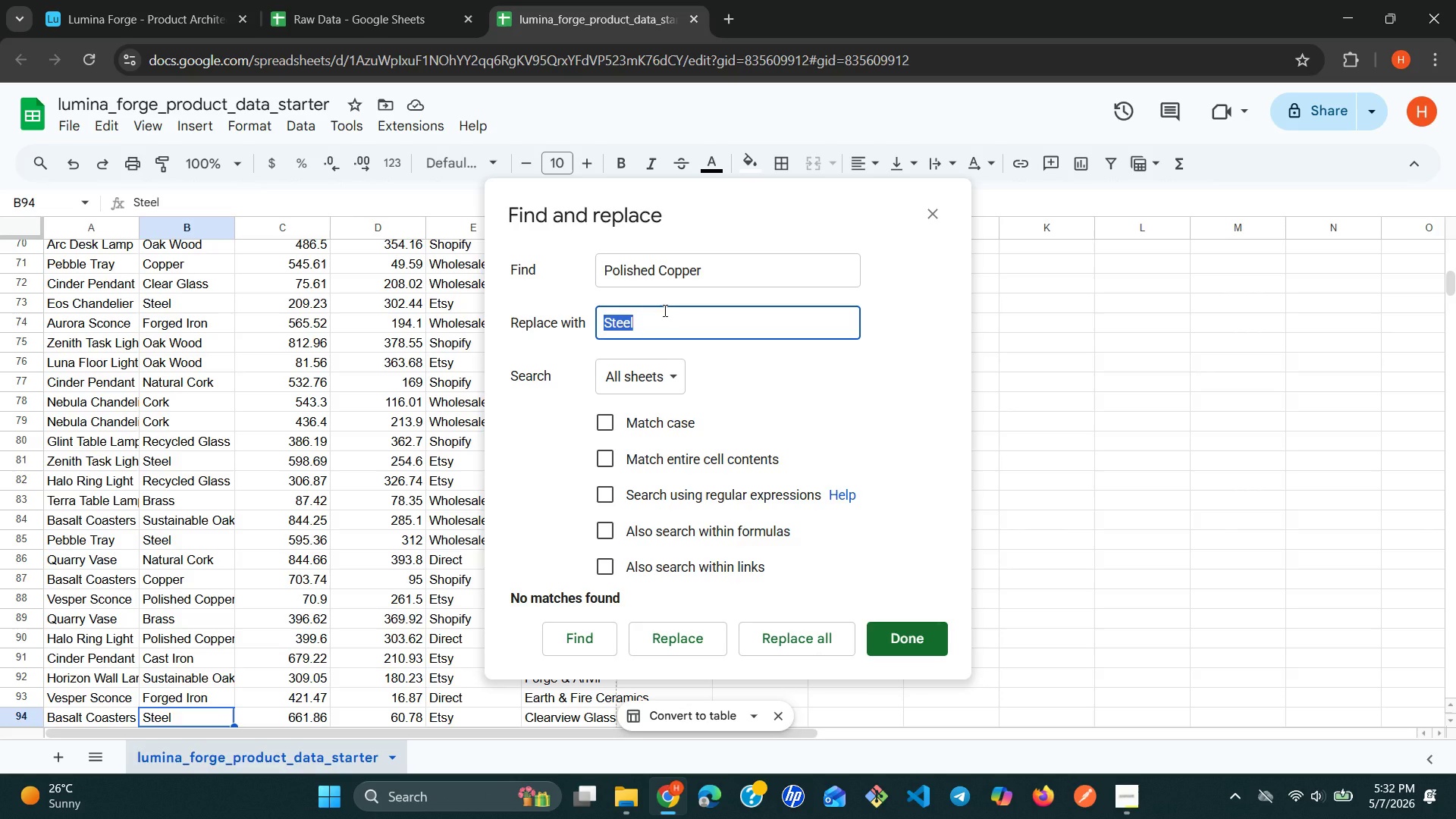 
type(Copper)
 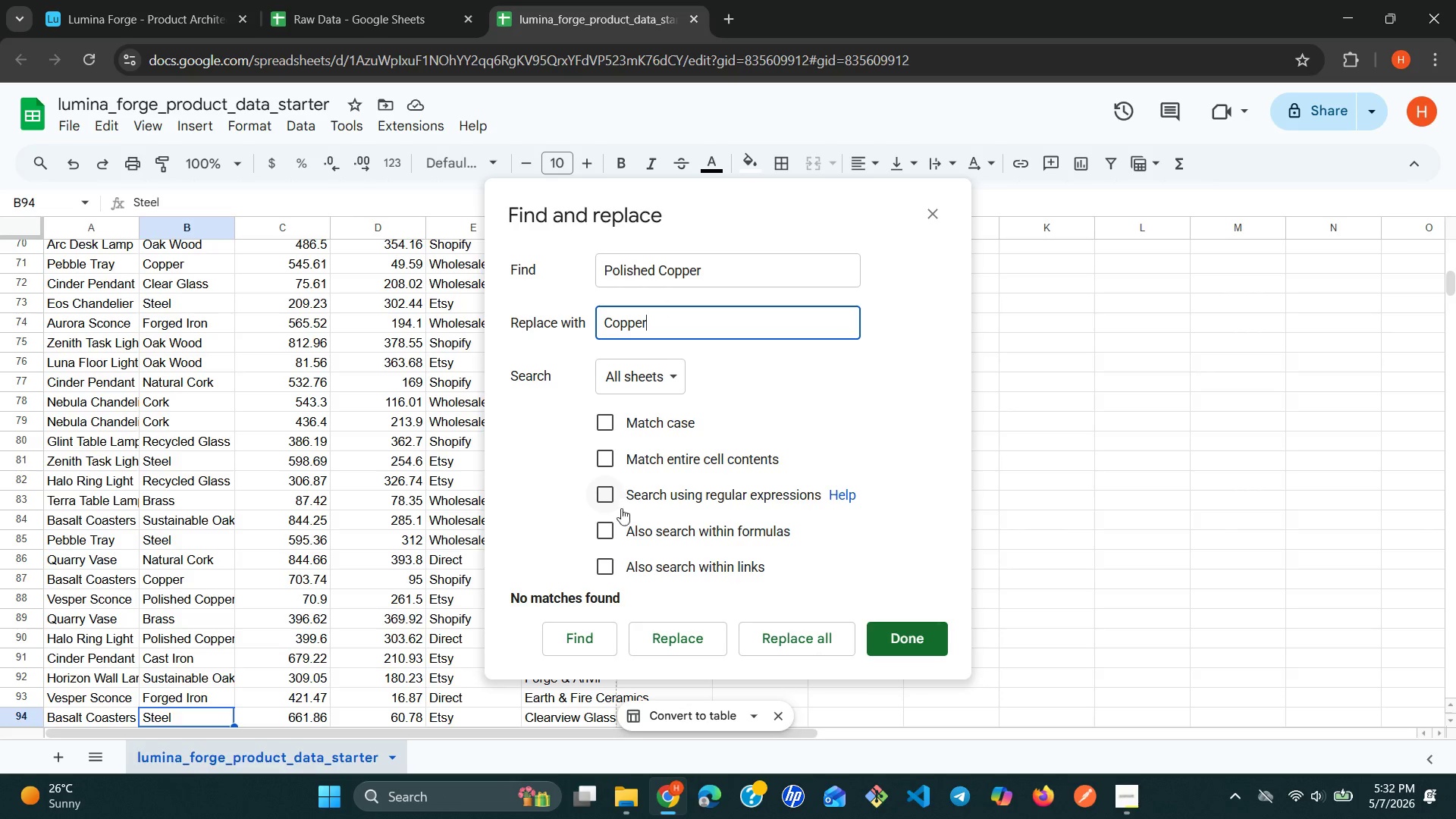 
left_click([580, 645])
 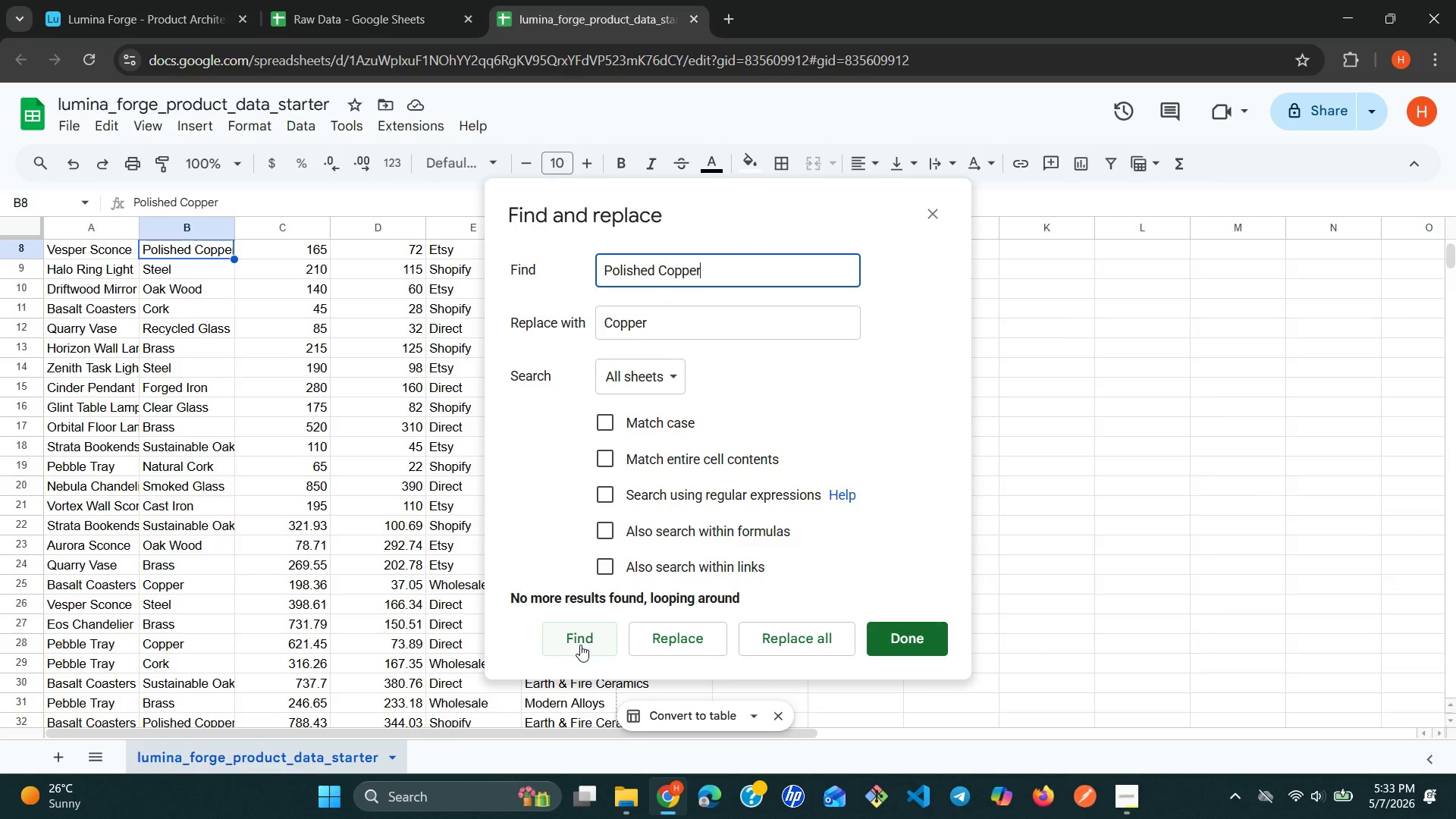 
left_click([580, 645])
 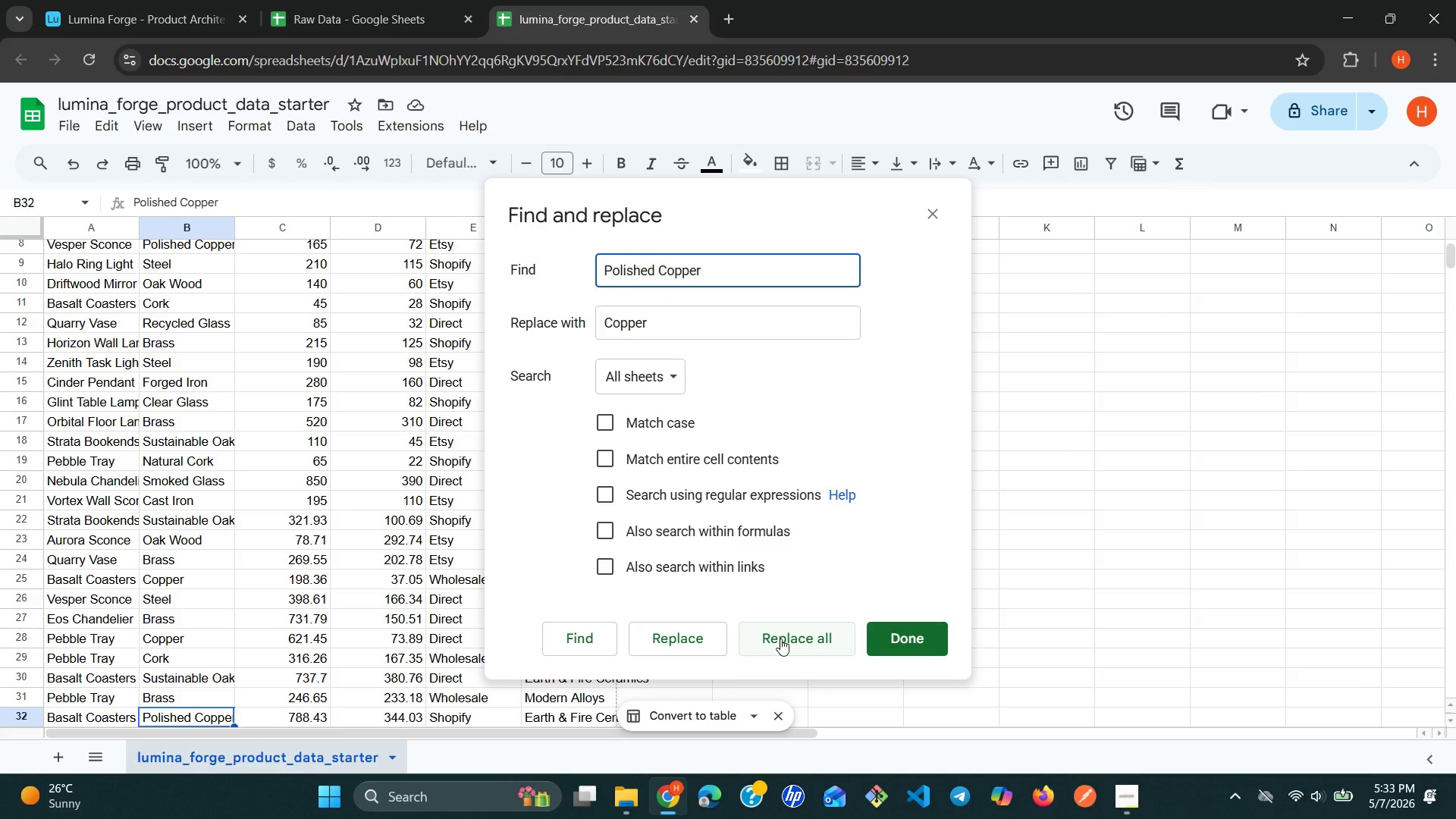 
left_click([802, 637])
 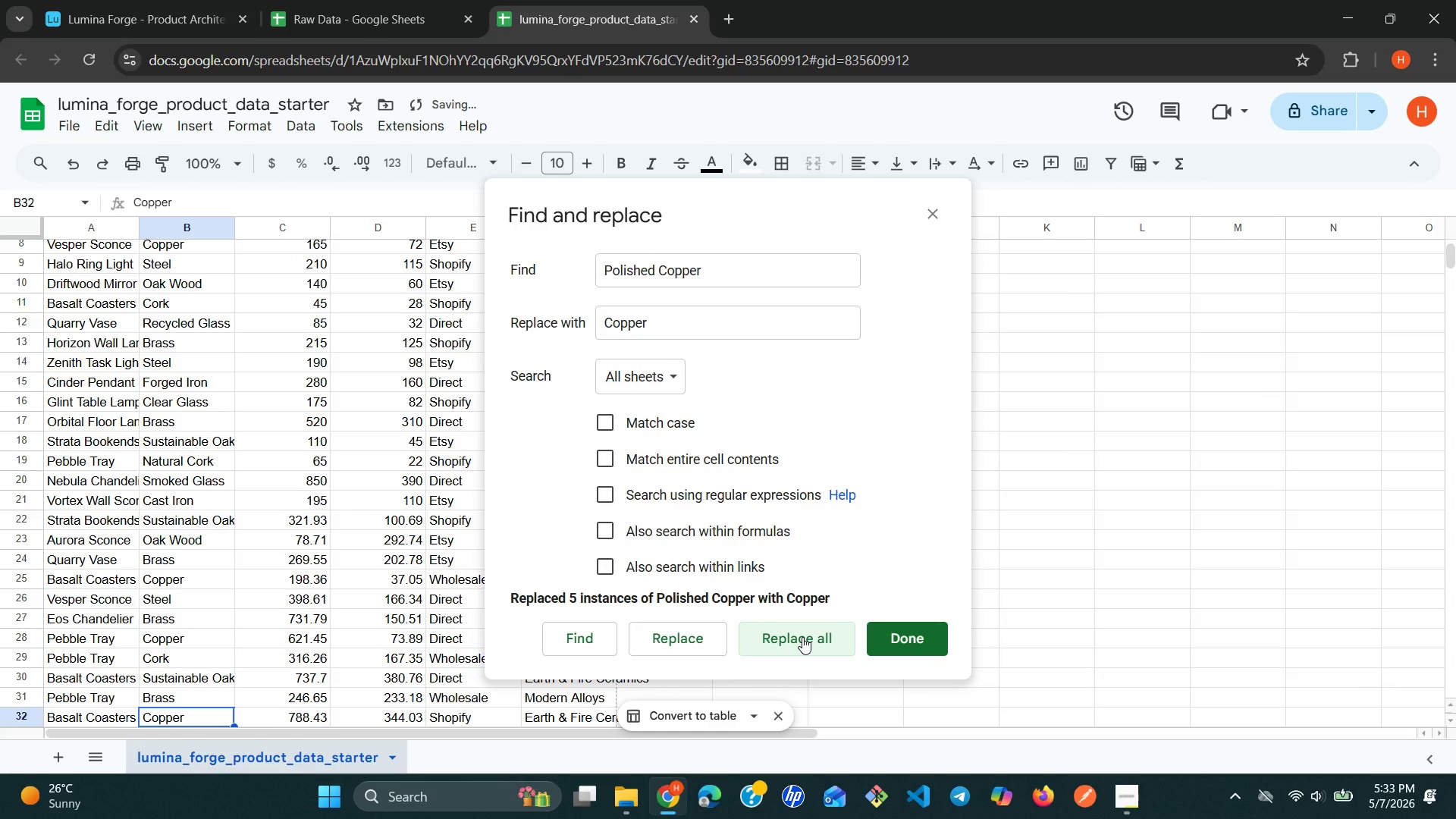 
left_click([802, 637])
 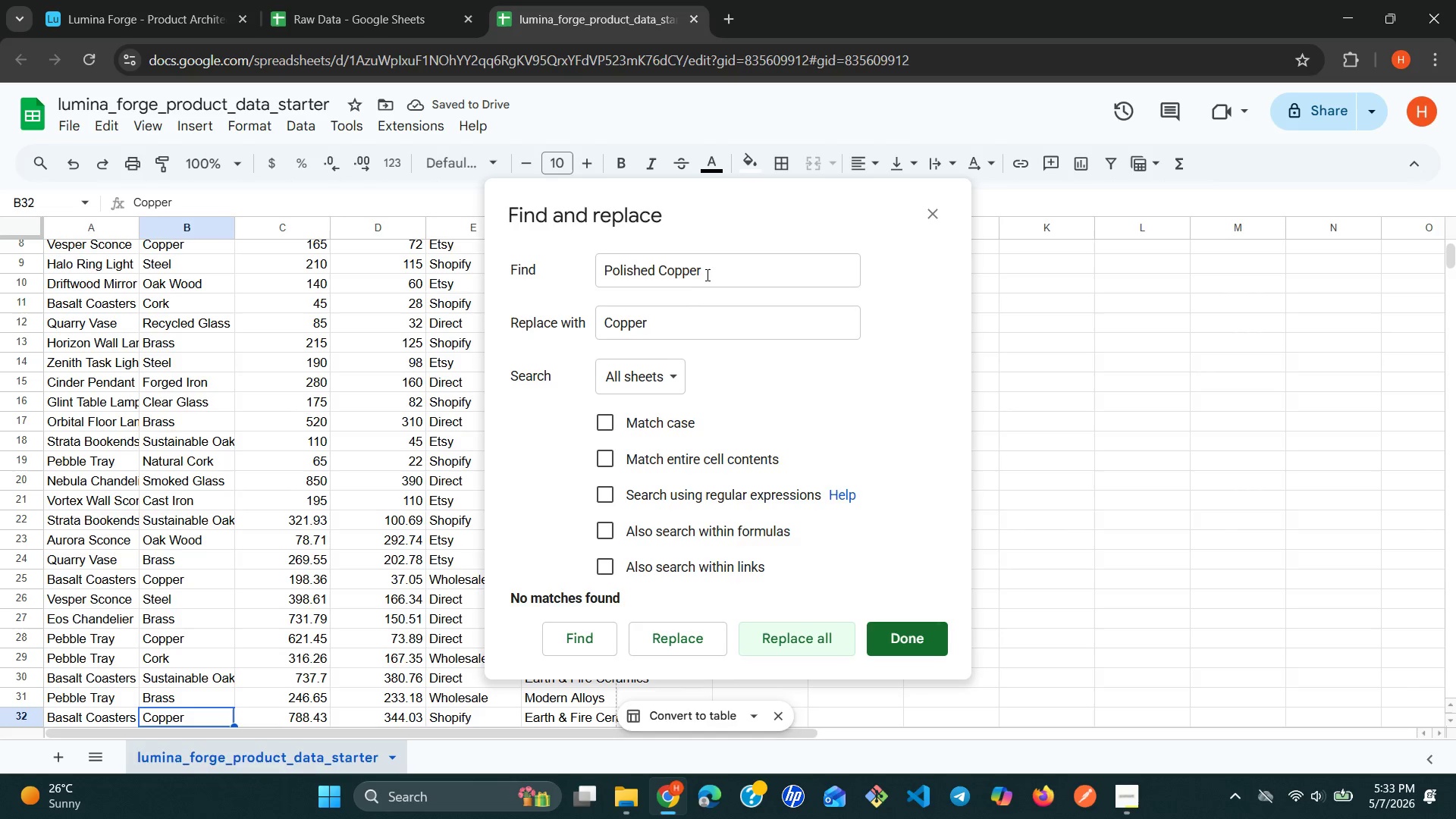 
double_click([706, 273])
 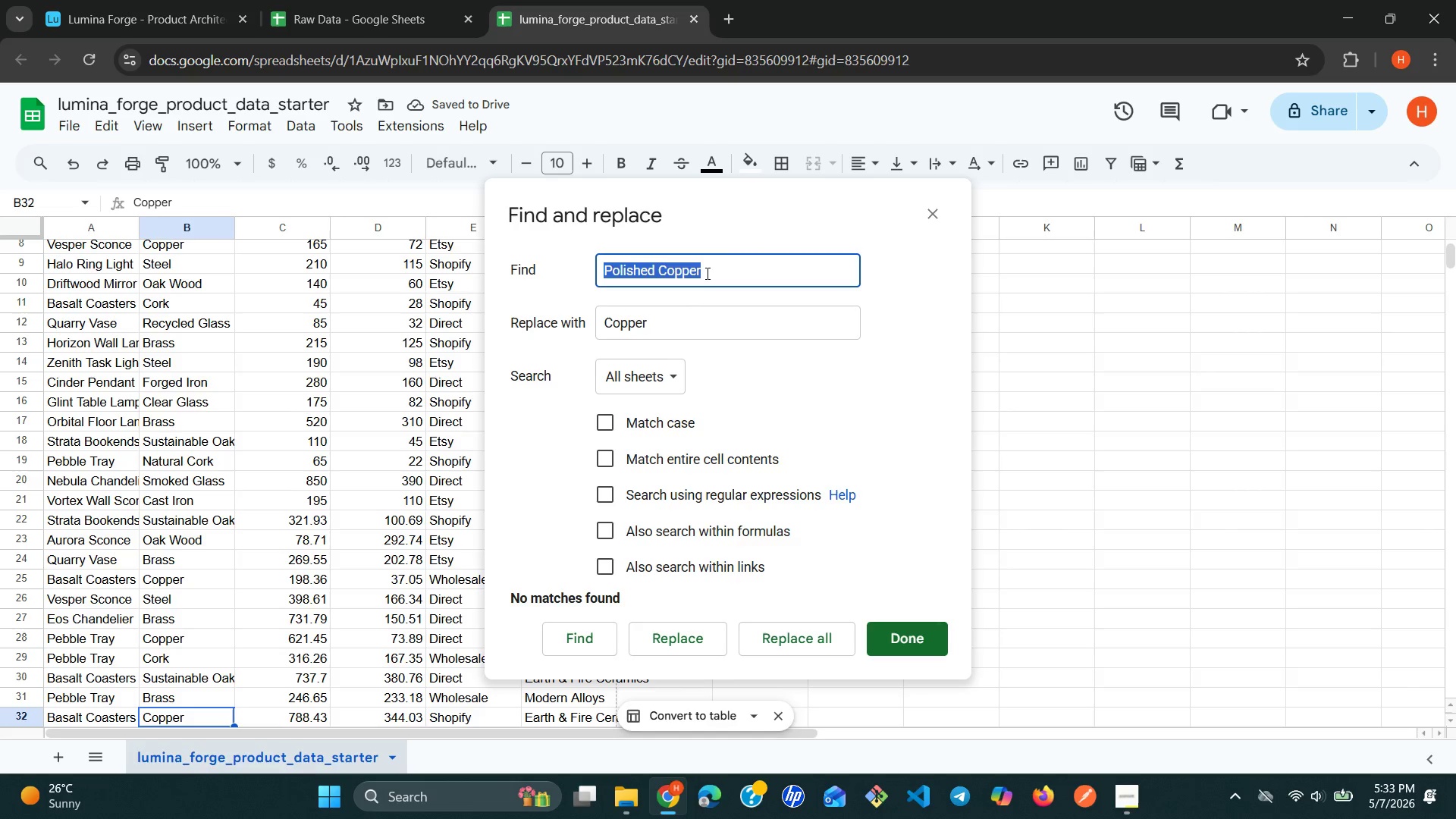 
triple_click([706, 273])
 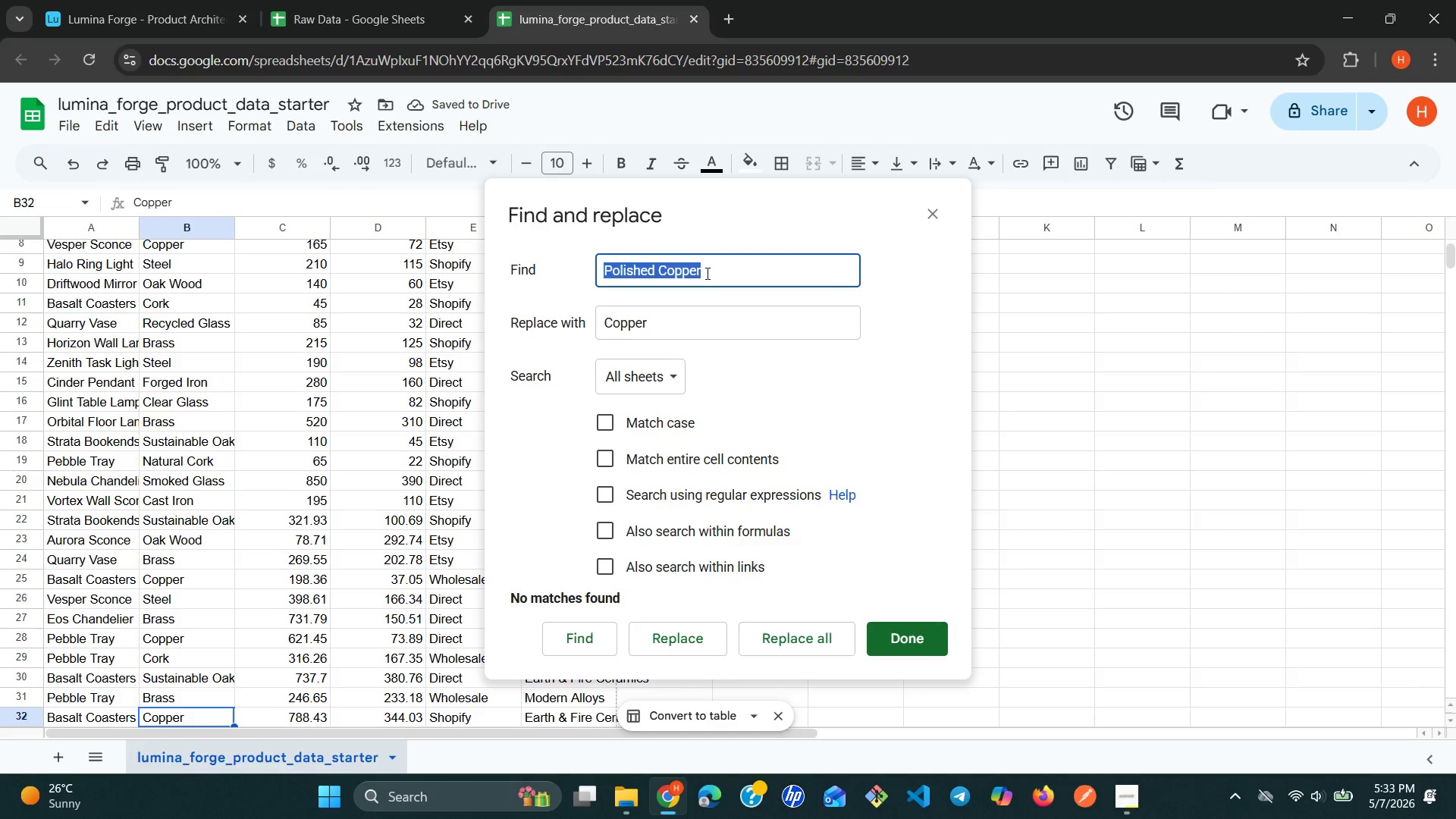 
triple_click([706, 273])
 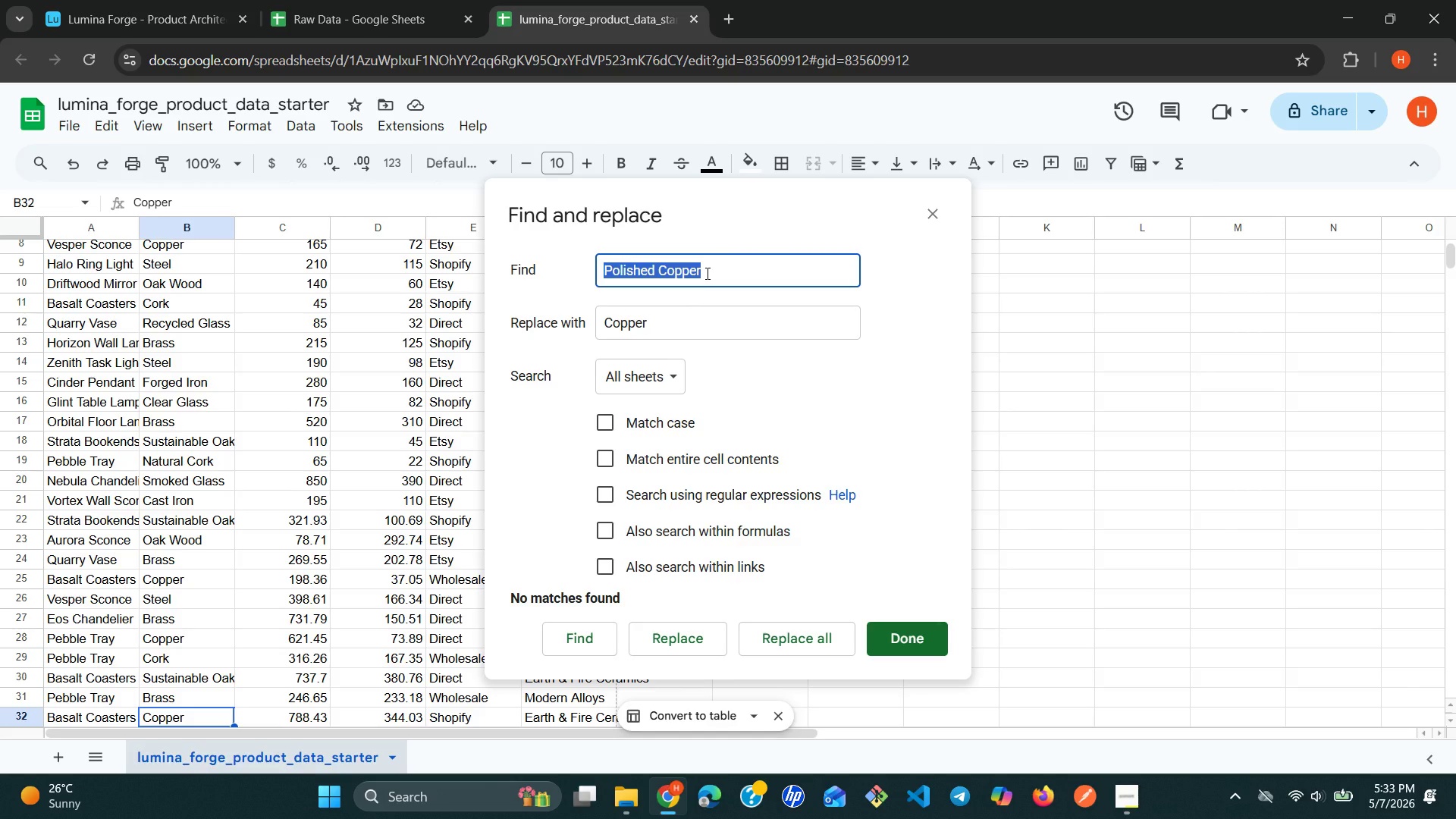 
wait(5.44)
 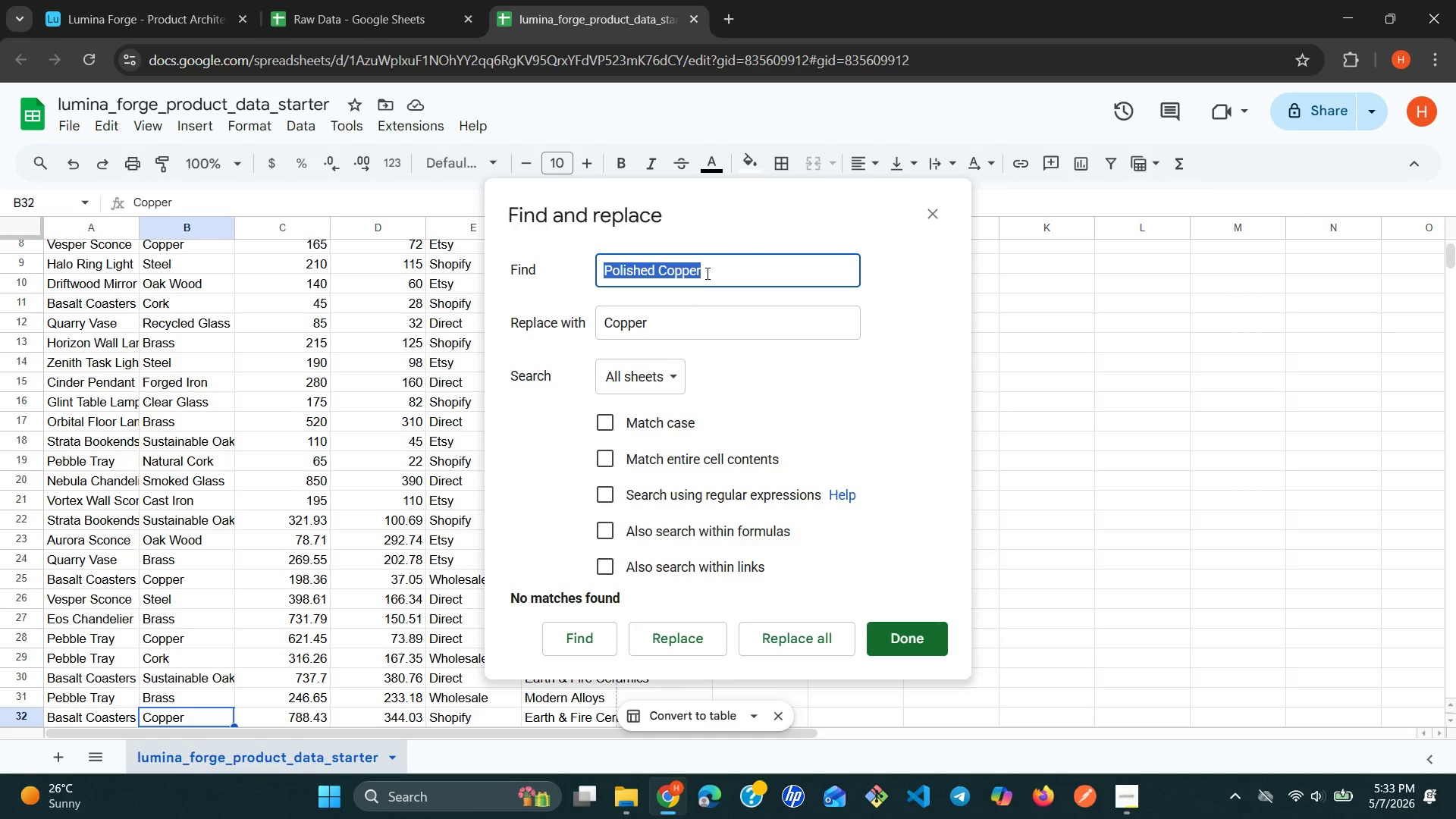 
type(Oak Wood)
 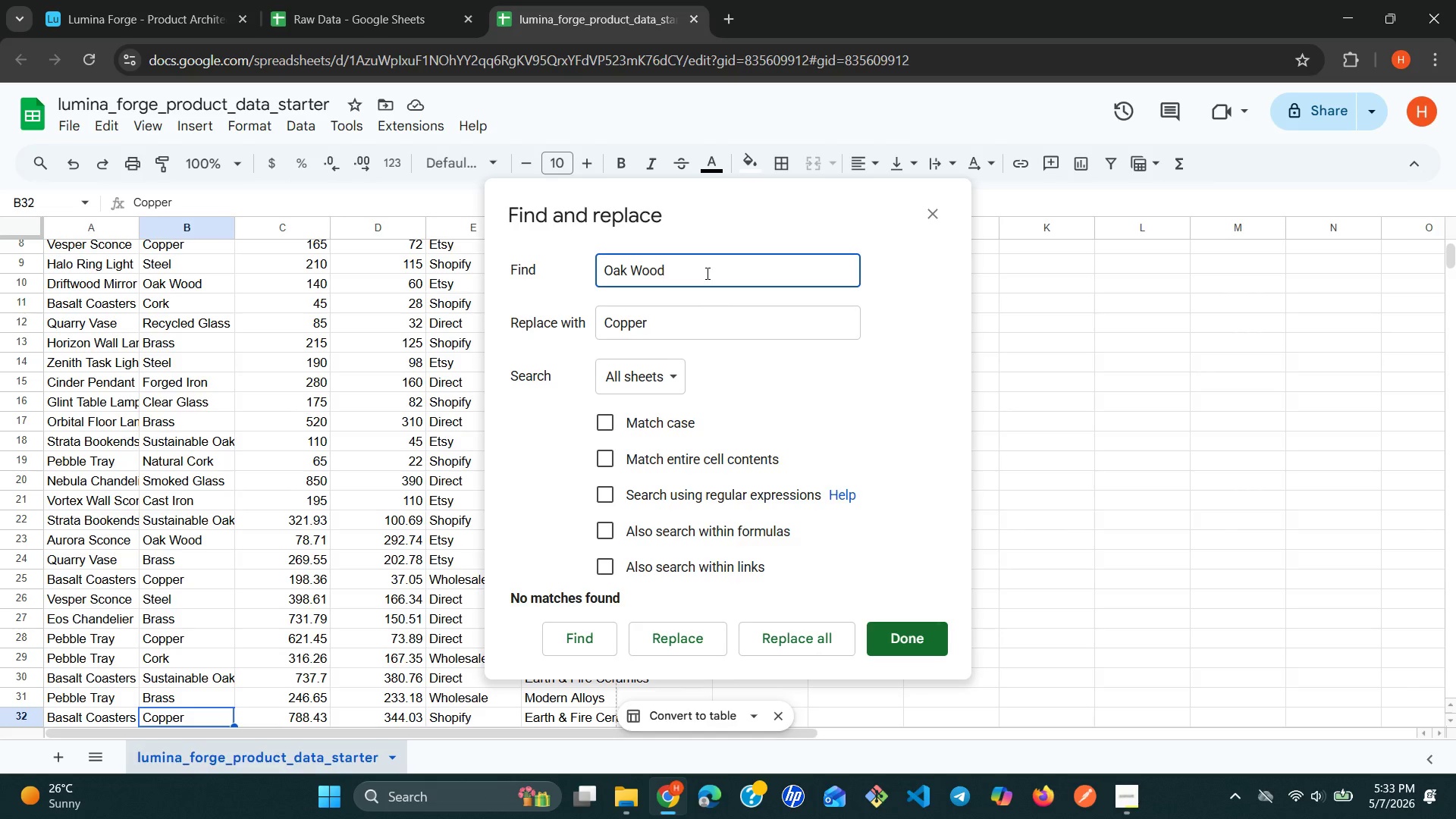 
double_click([657, 334])
 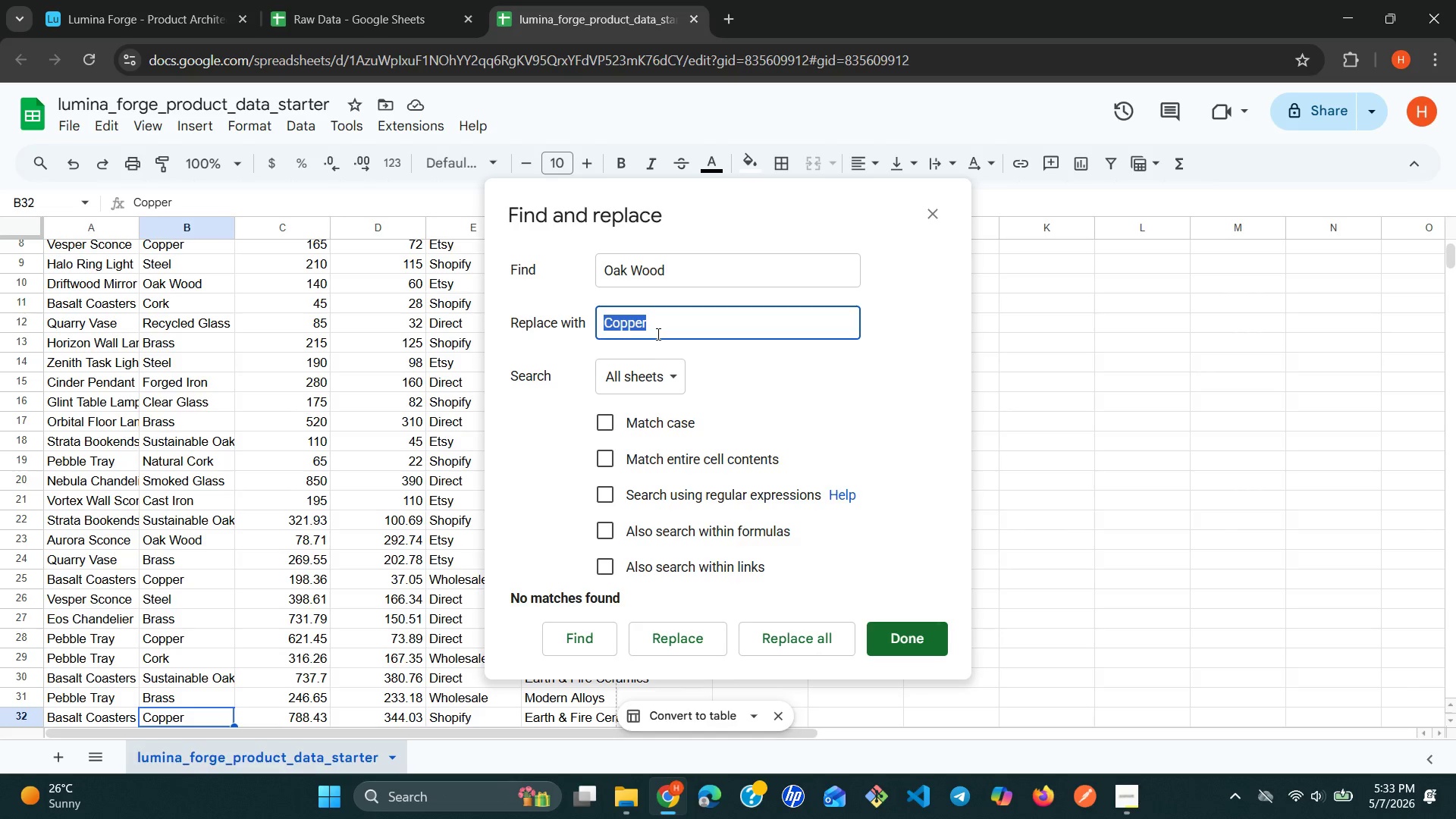 
triple_click([657, 334])
 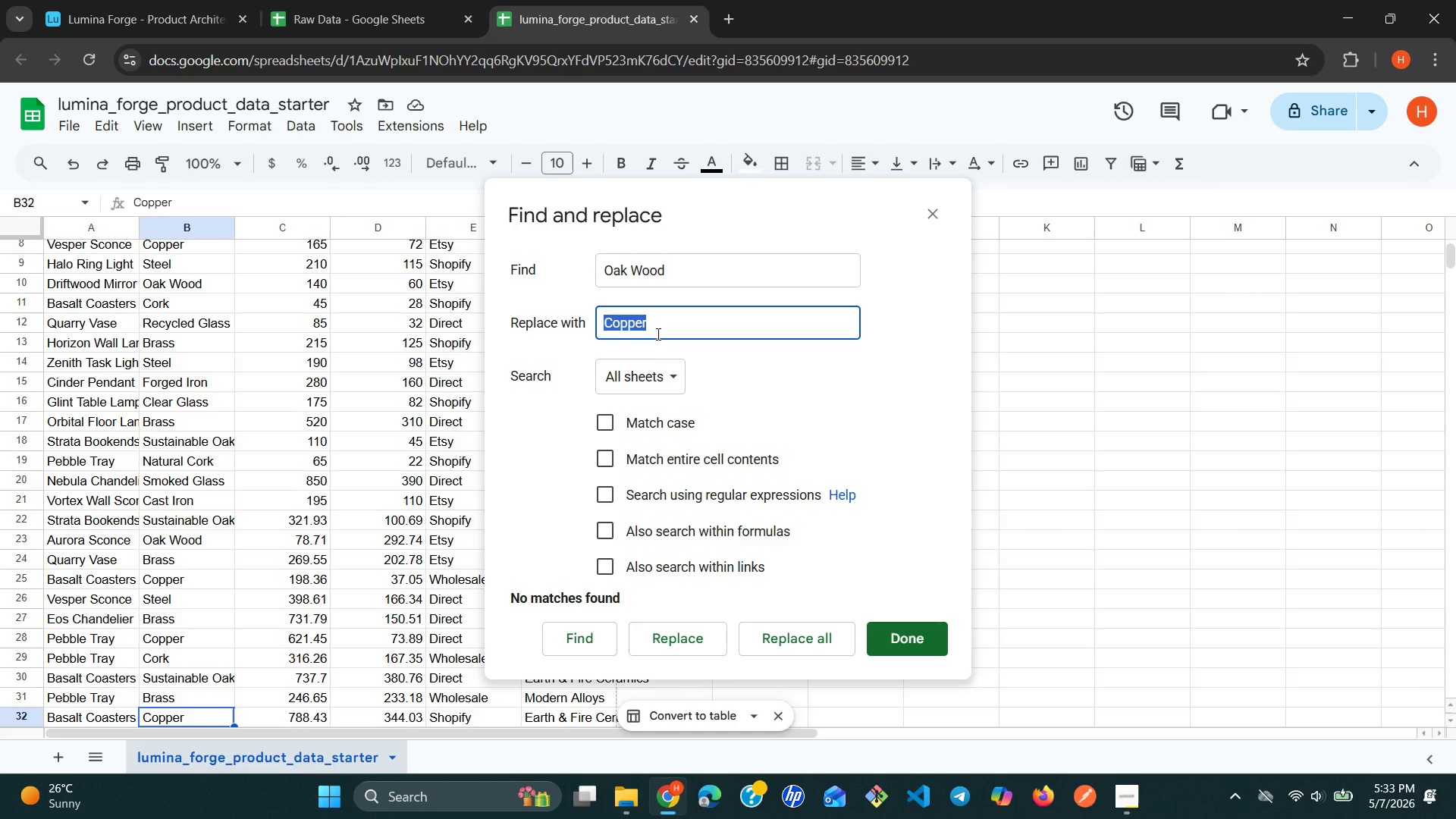 
triple_click([657, 334])
 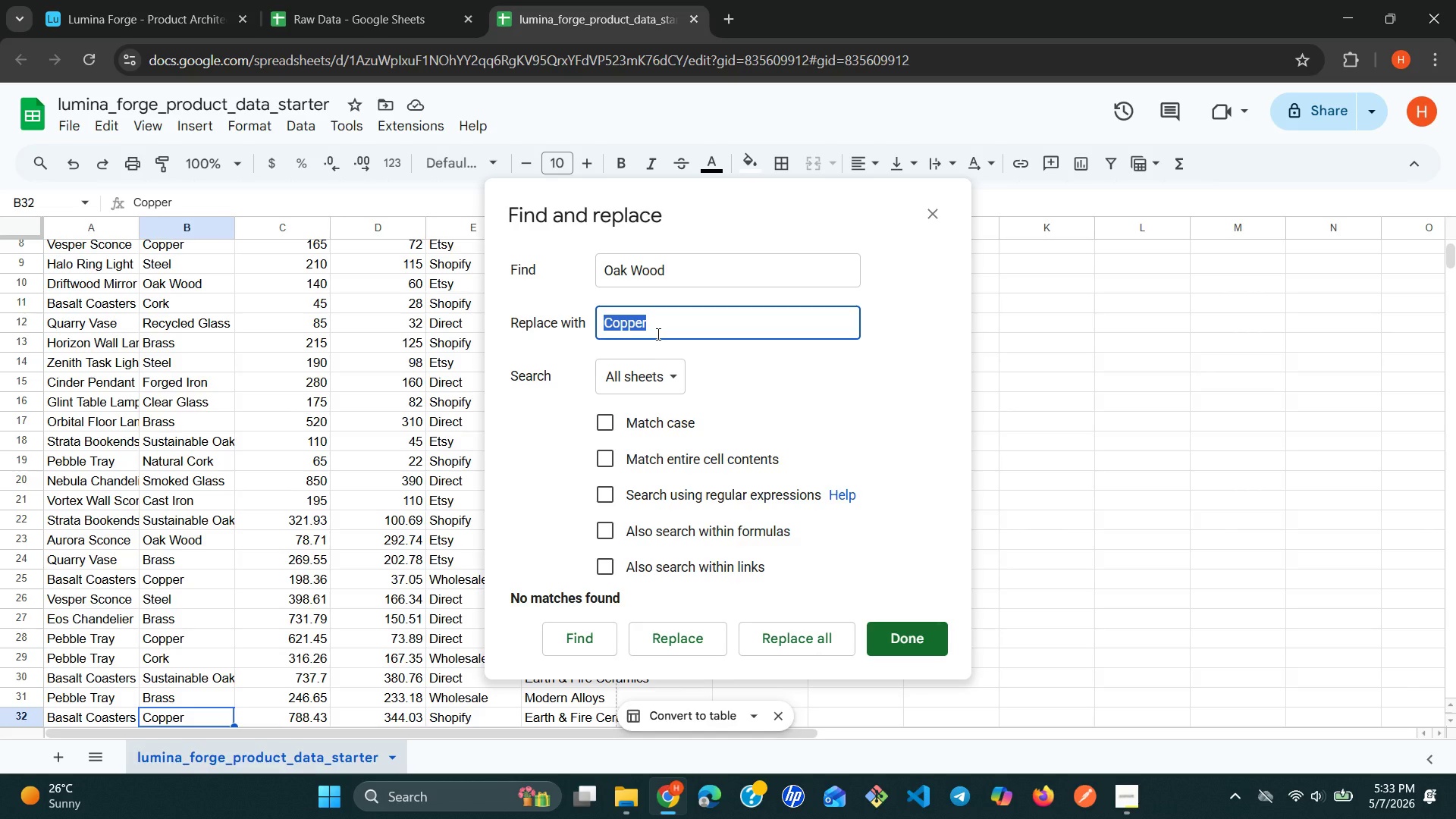 
type(Oak)
 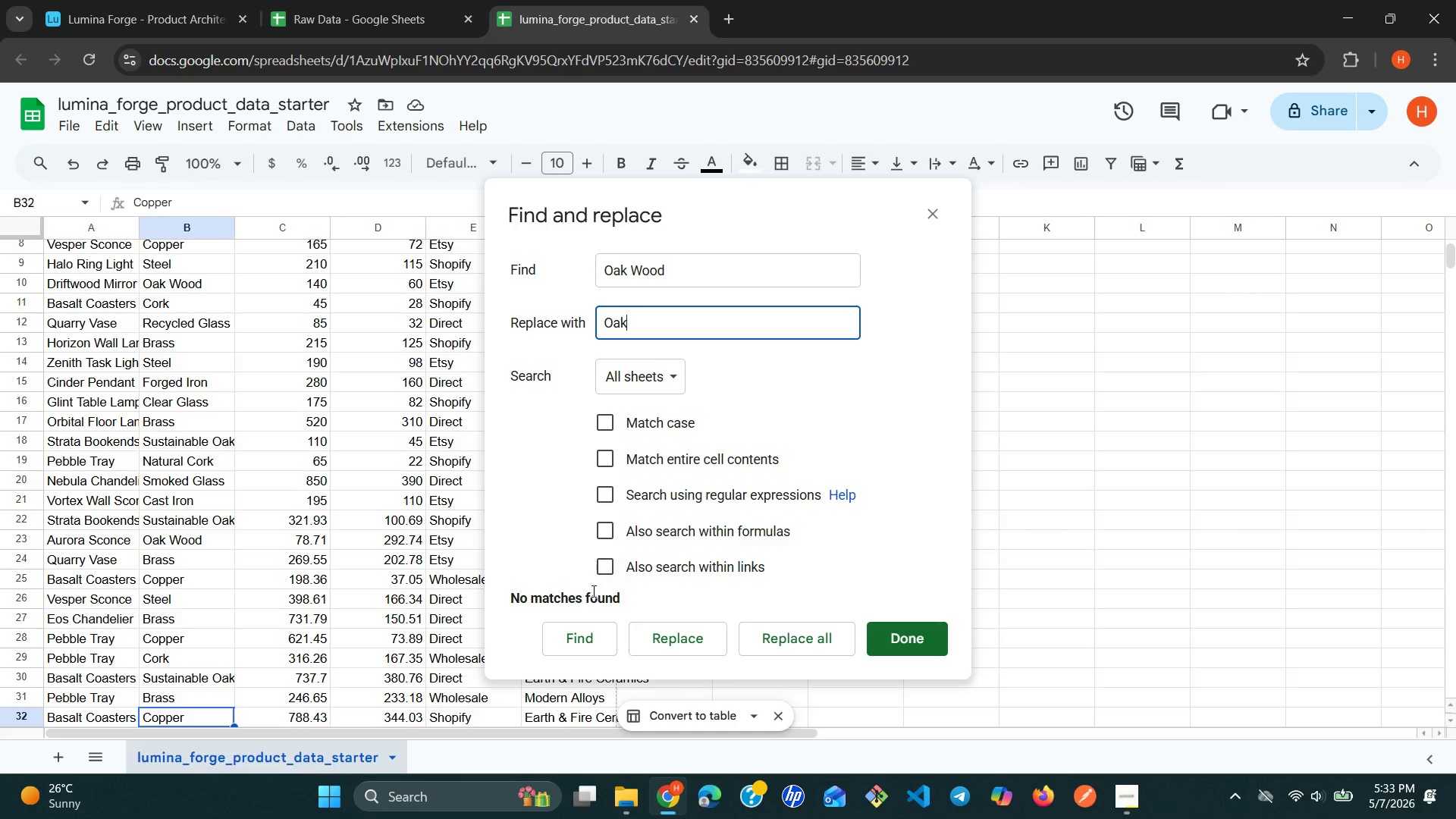 
left_click([582, 637])
 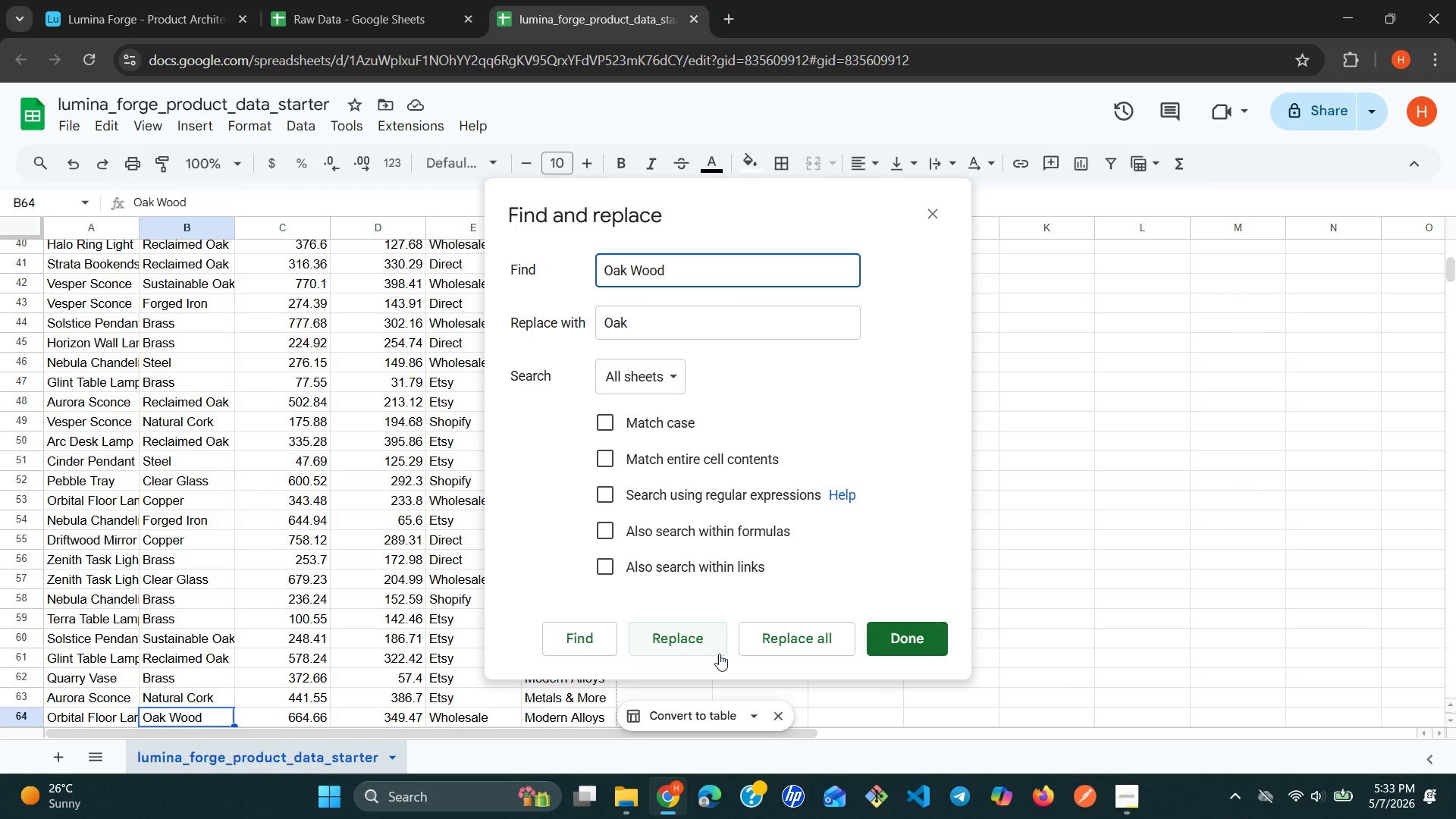 
left_click([777, 645])
 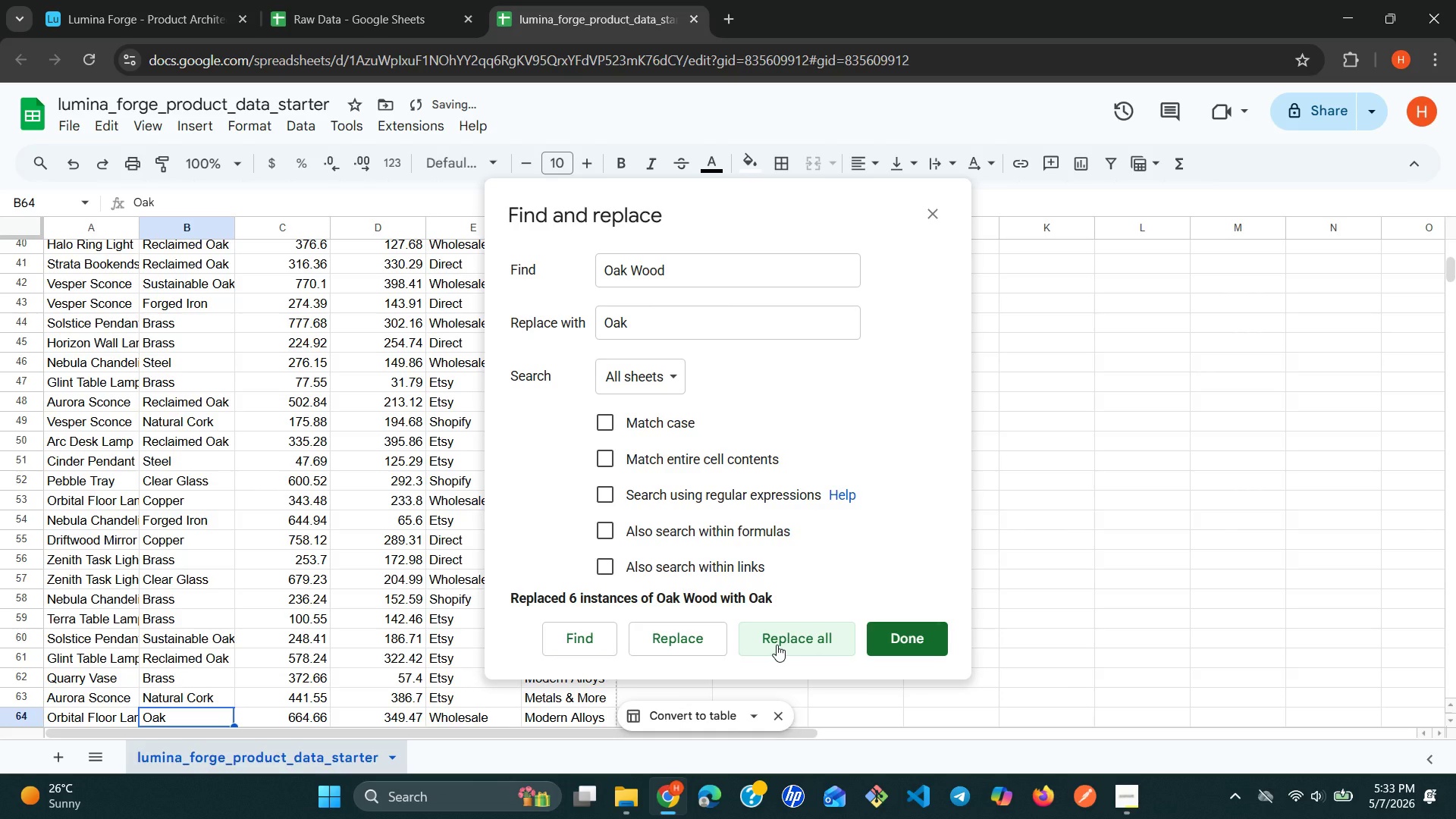 
left_click([777, 645])
 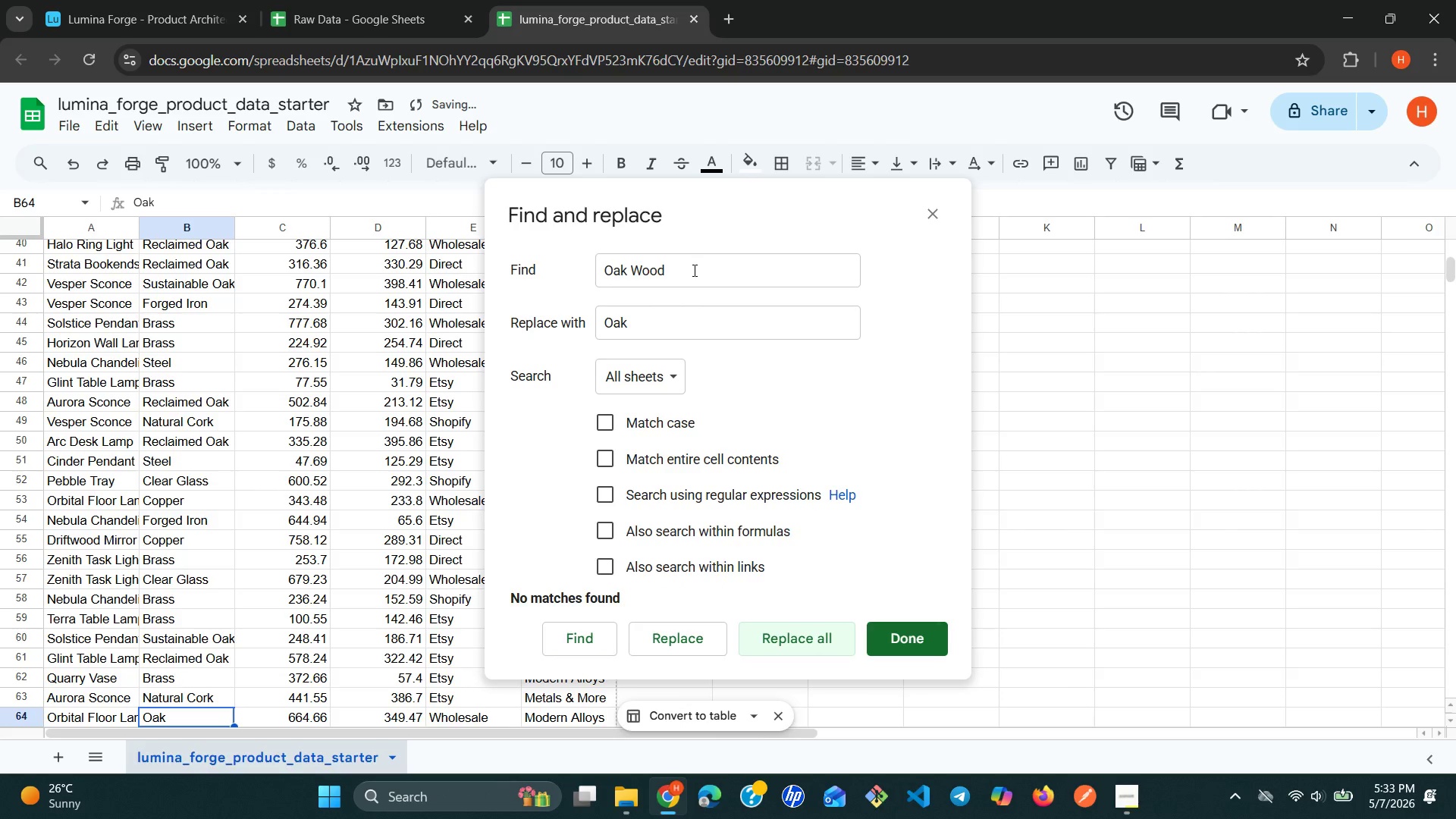 
double_click([693, 270])
 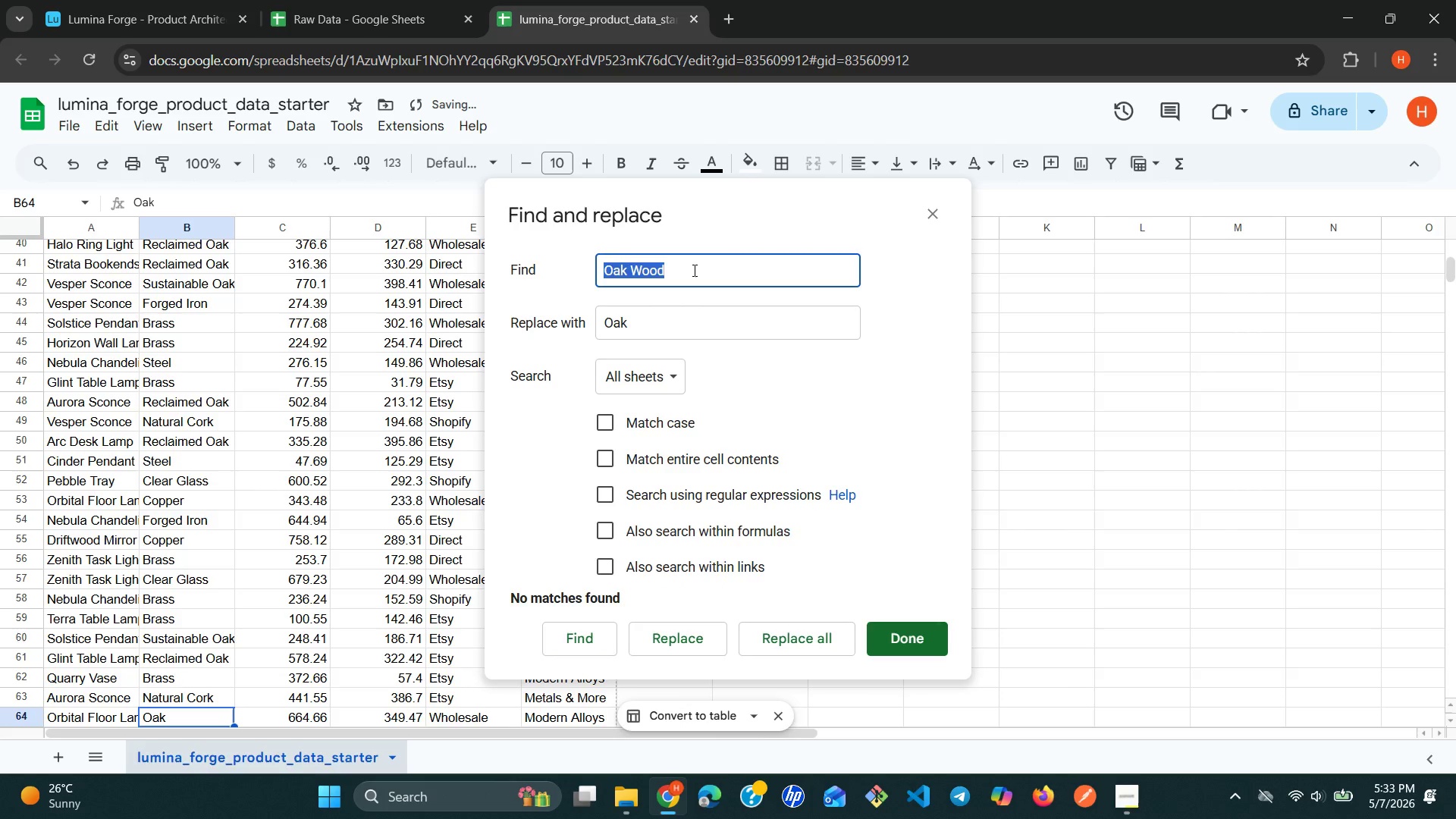 
triple_click([693, 270])
 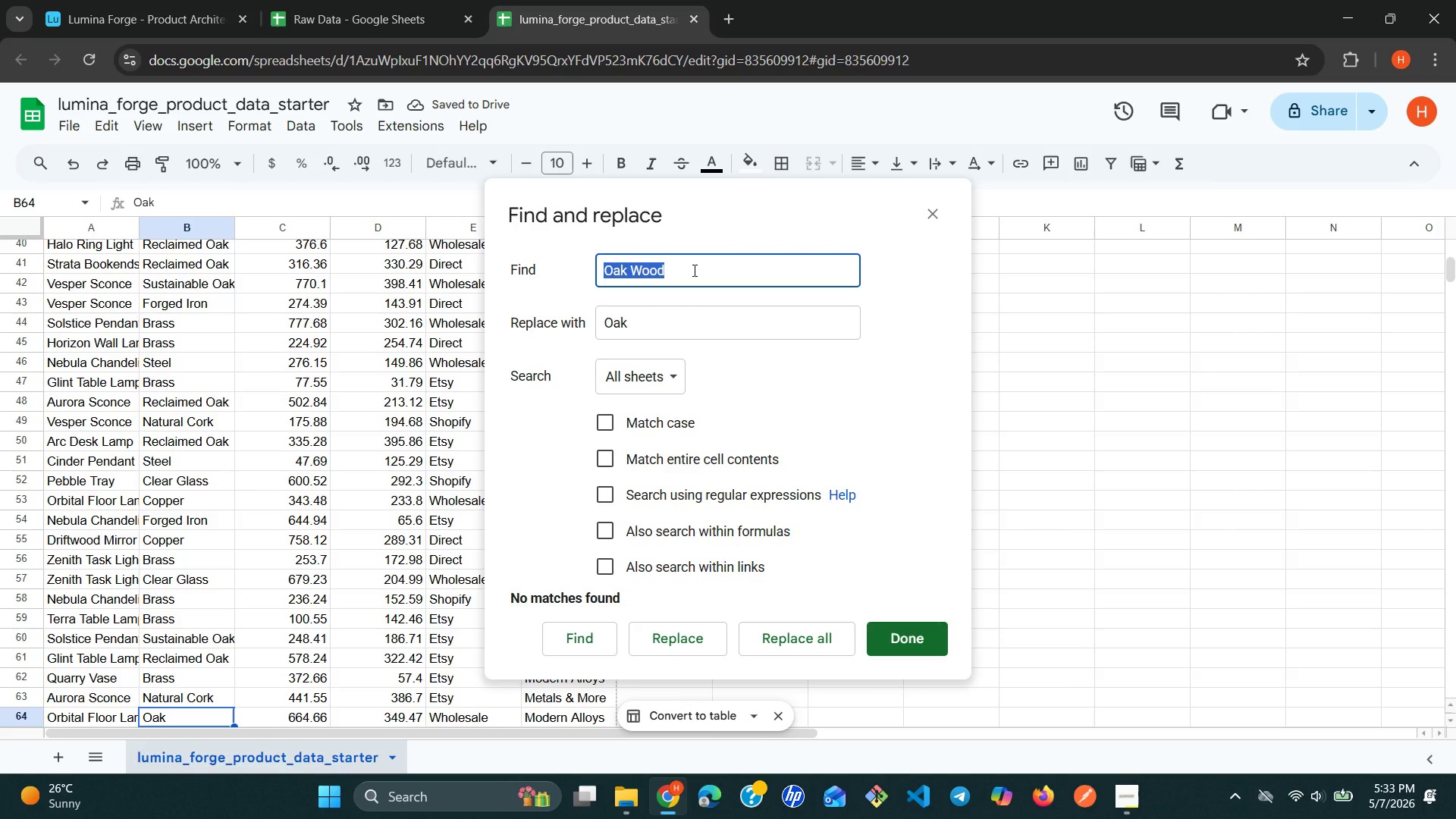 
wait(6.61)
 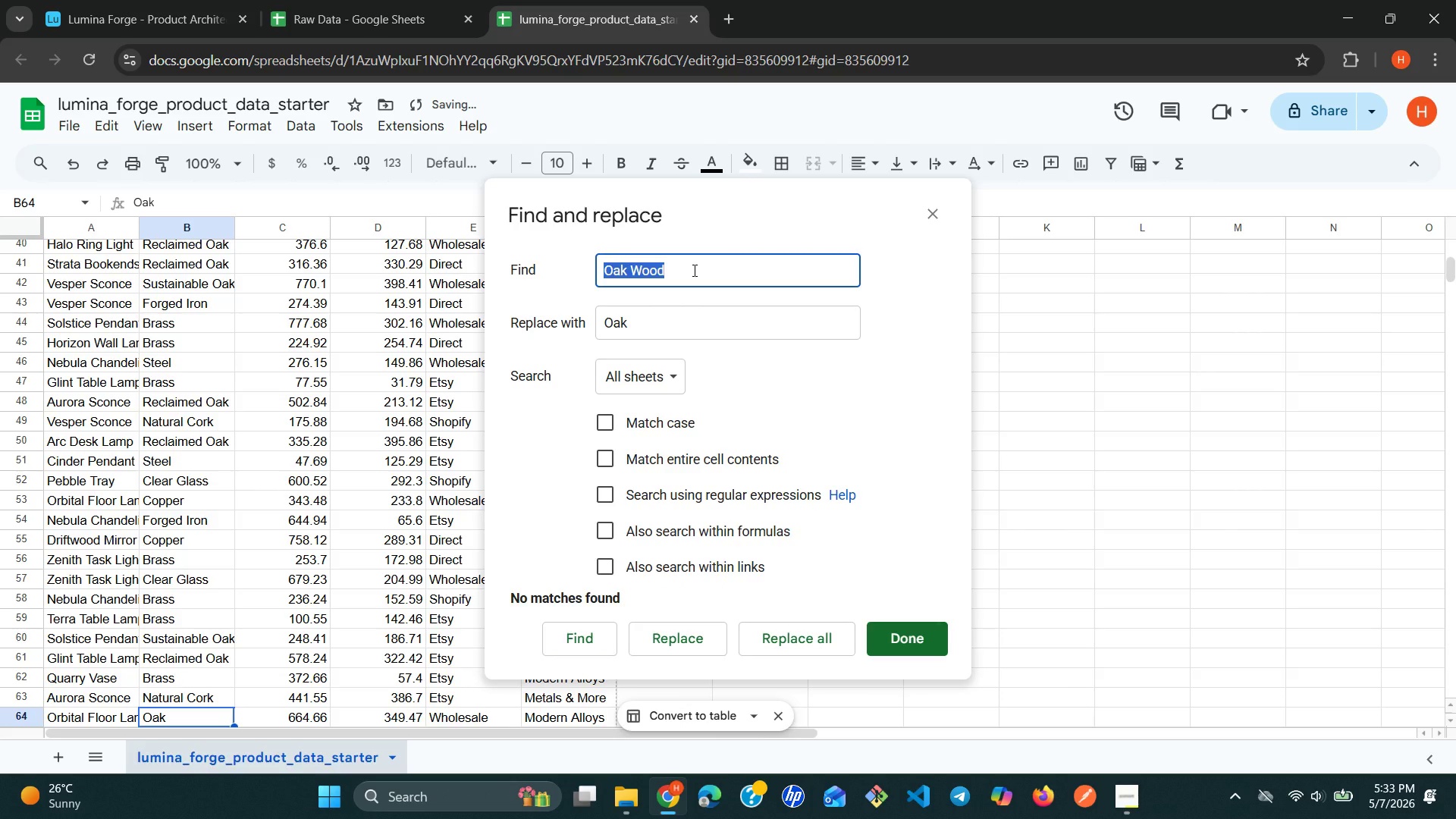 
type(Reclaimed Oak)
 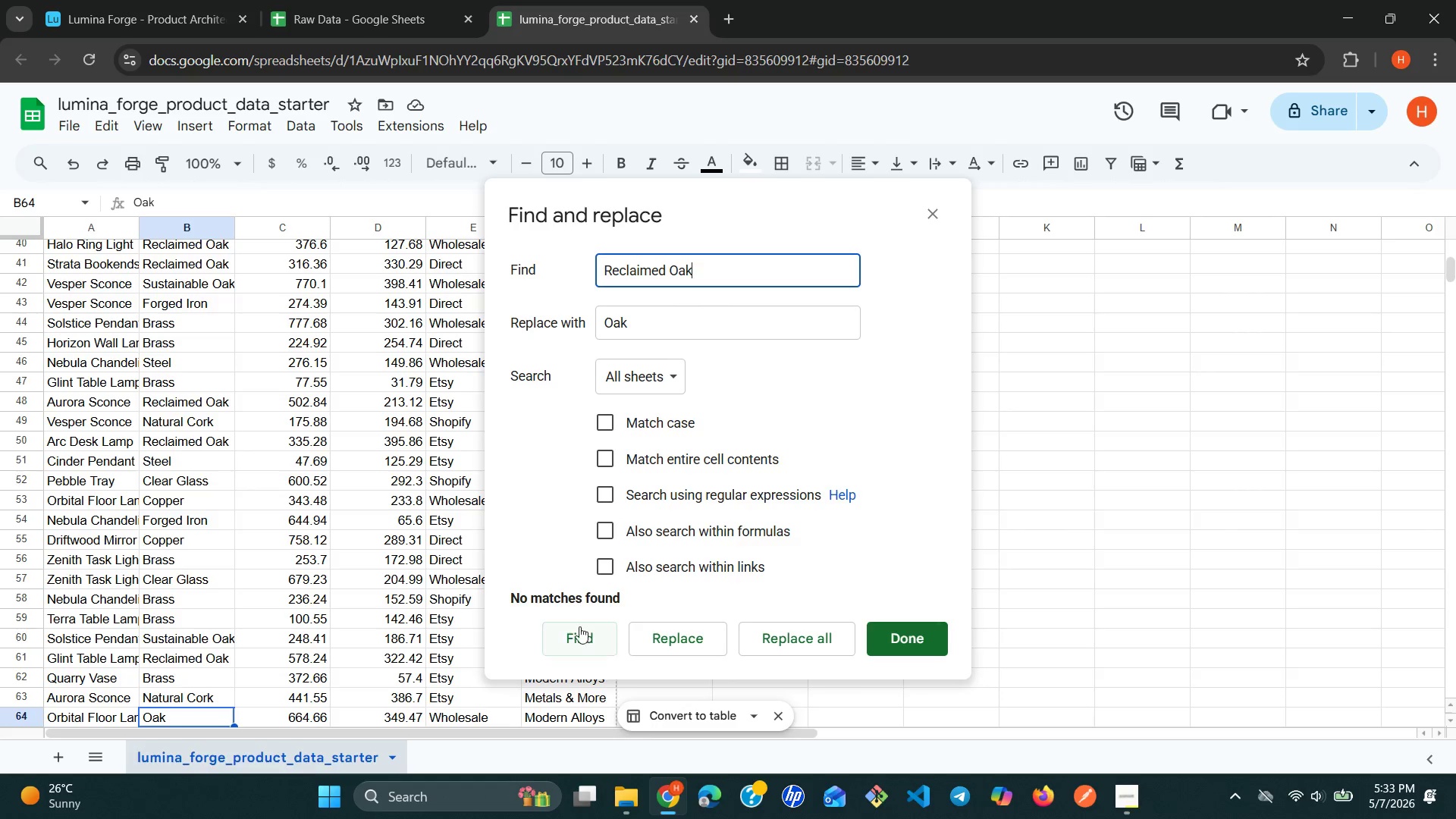 
left_click([583, 635])
 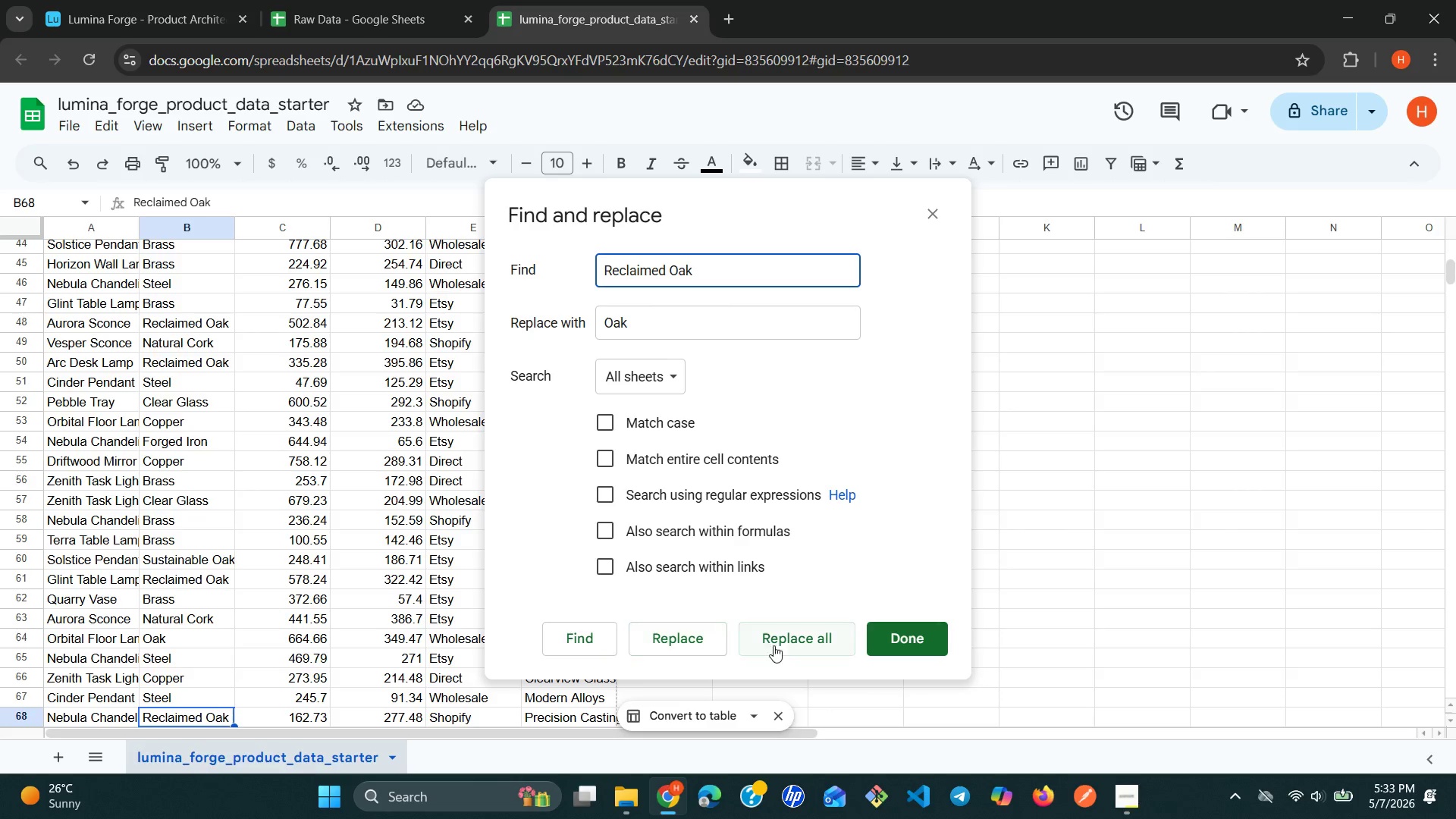 
left_click([788, 645])
 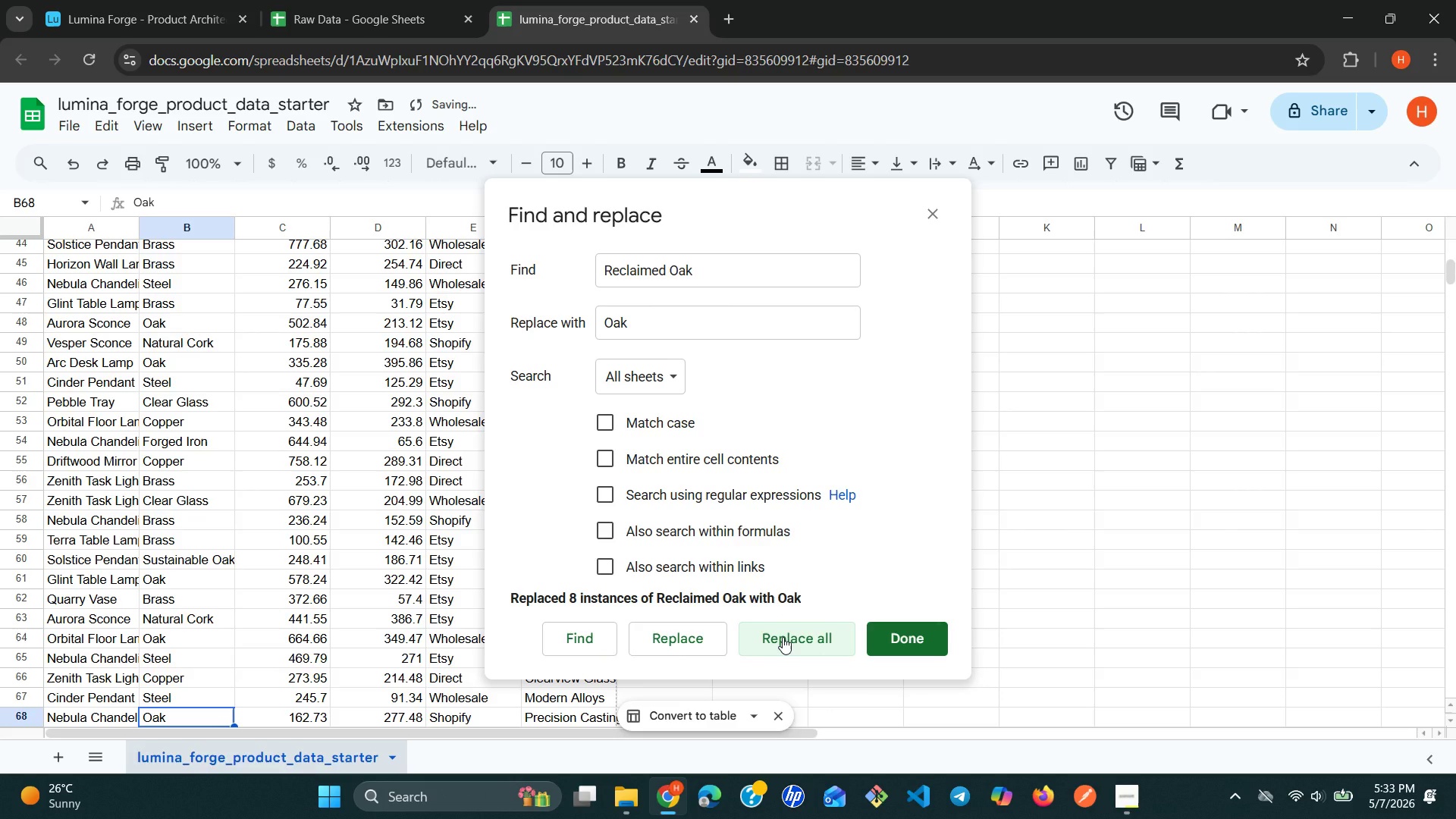 
left_click([783, 637])
 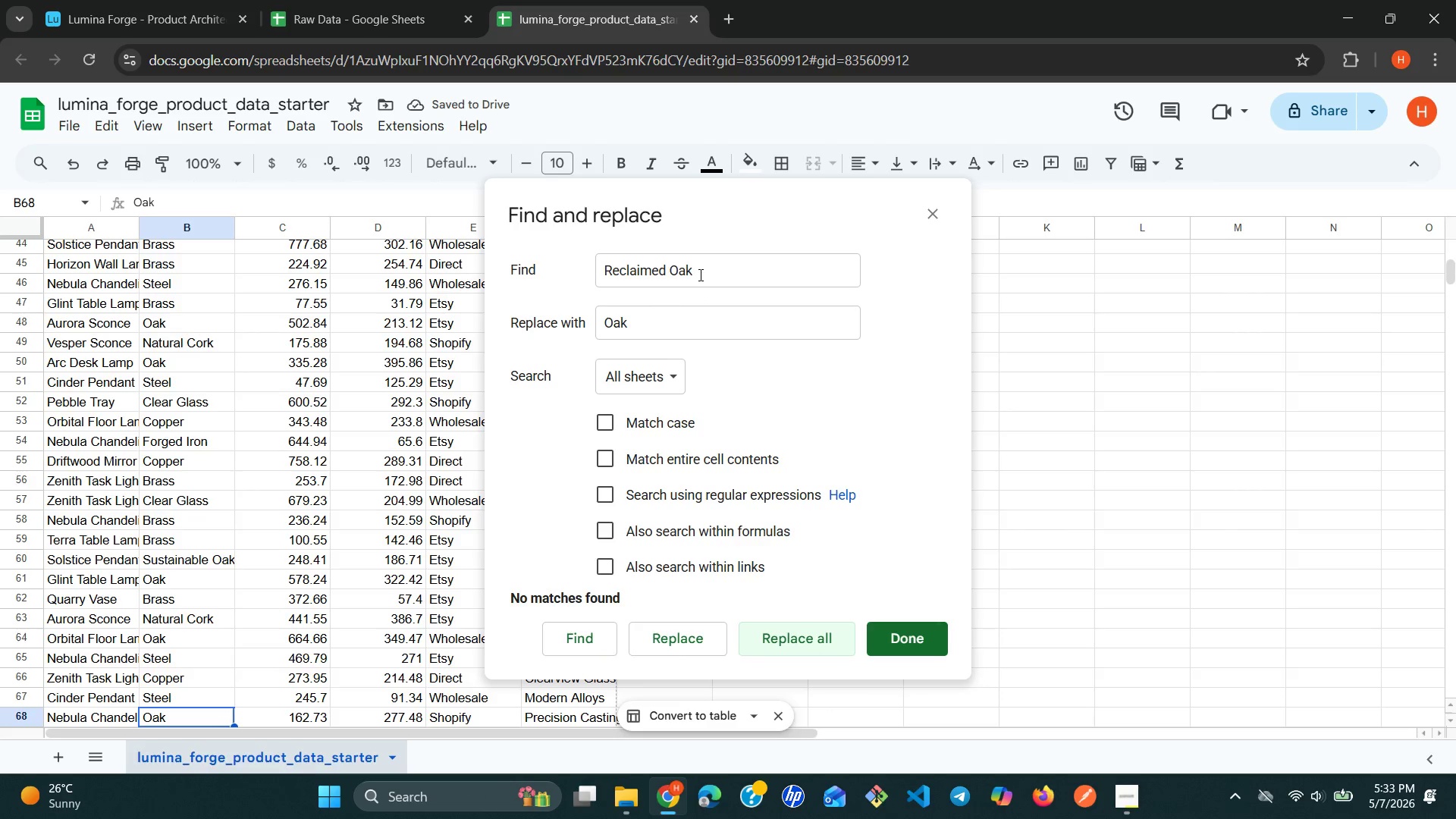 
double_click([699, 275])
 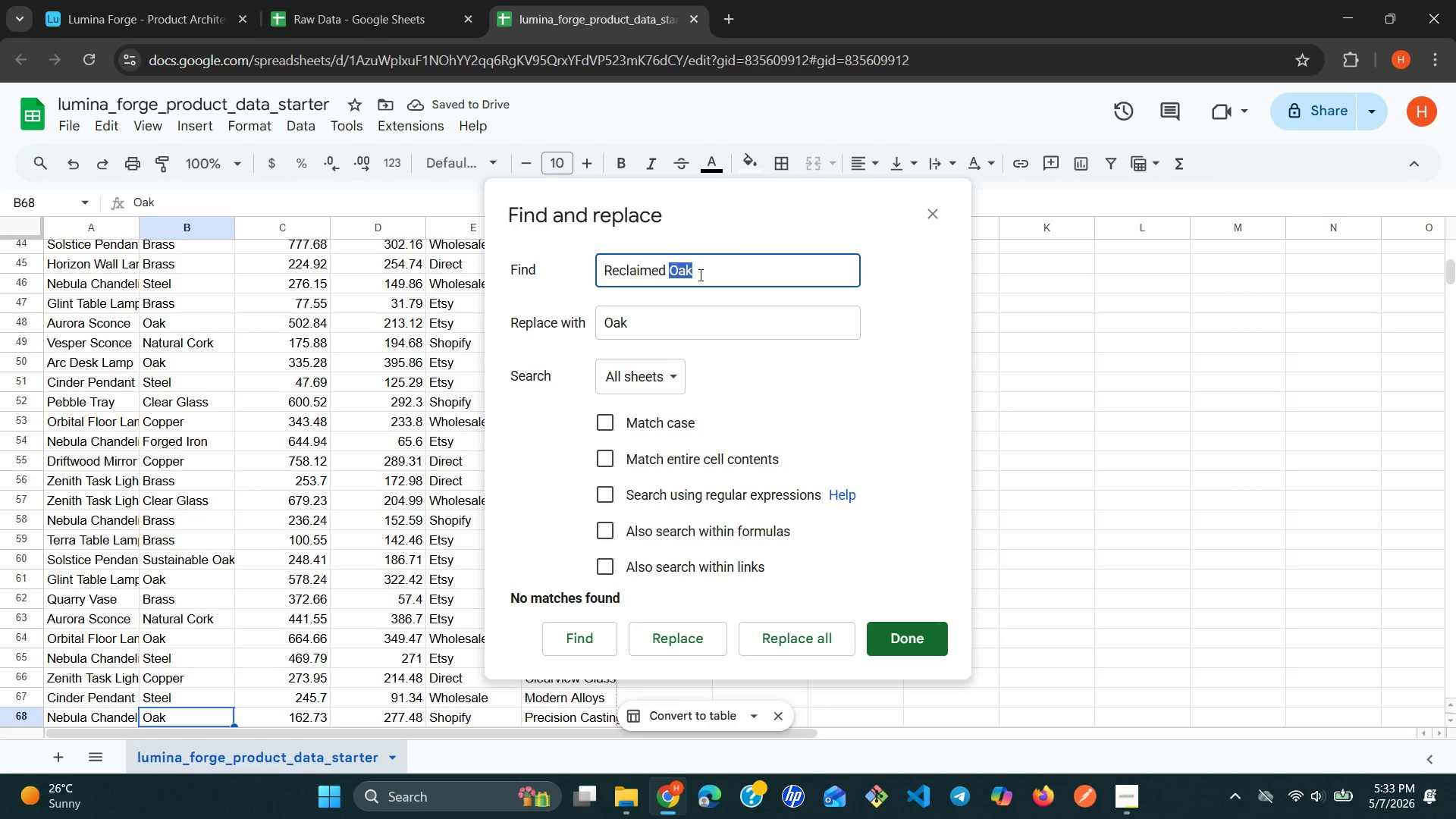 
triple_click([699, 275])
 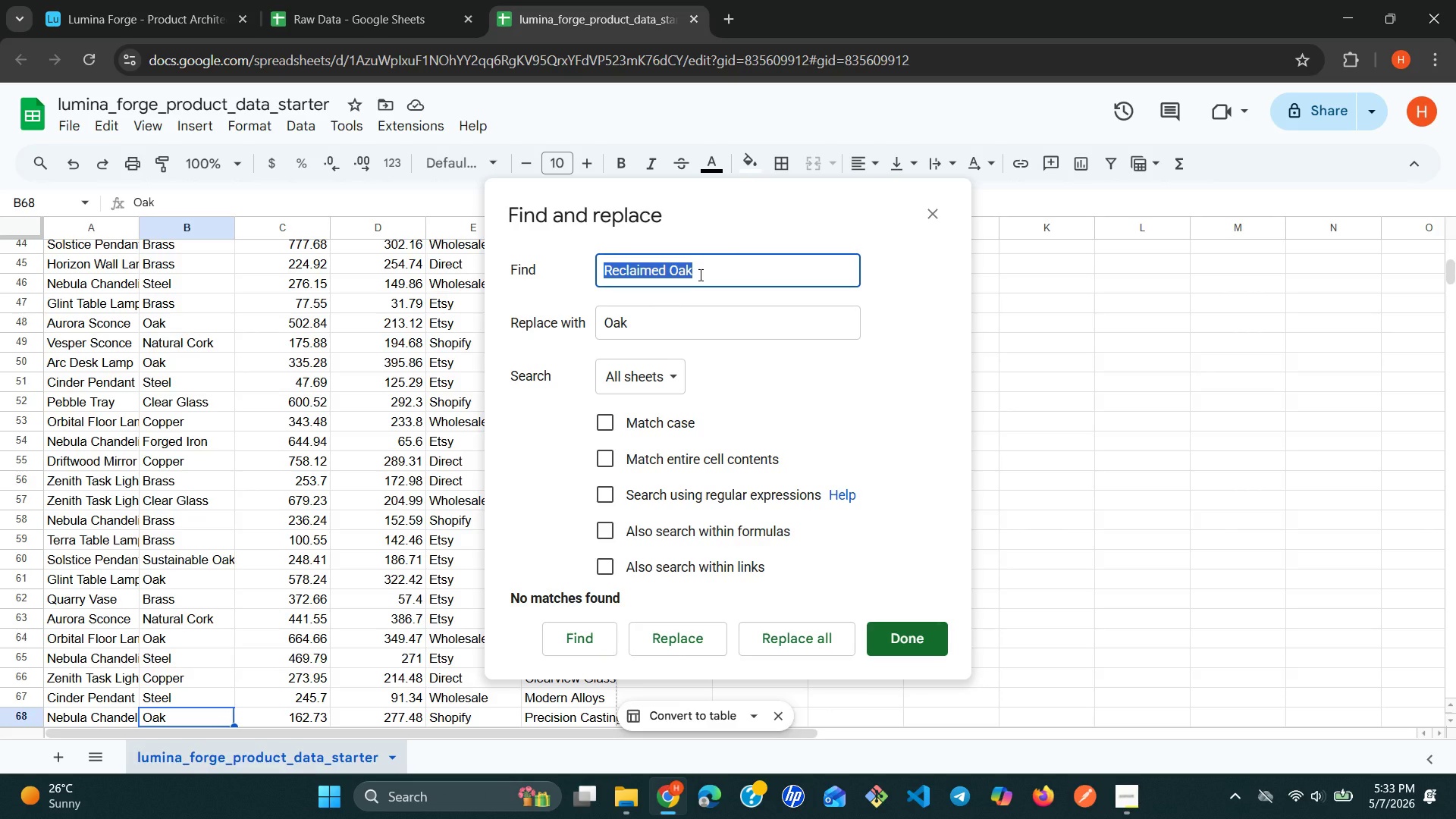 
type(Sustainable Oak)
 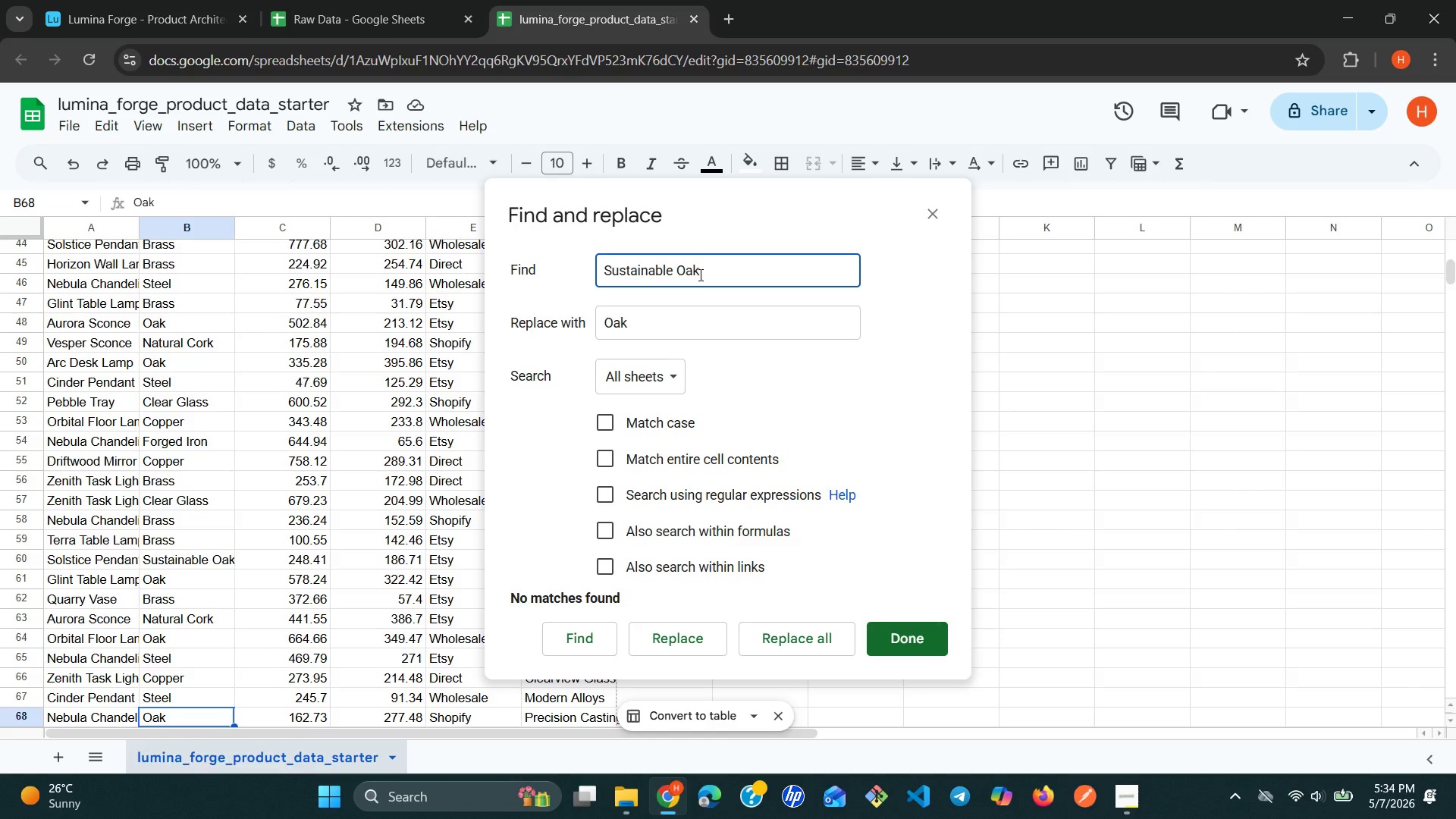 
left_click([588, 640])
 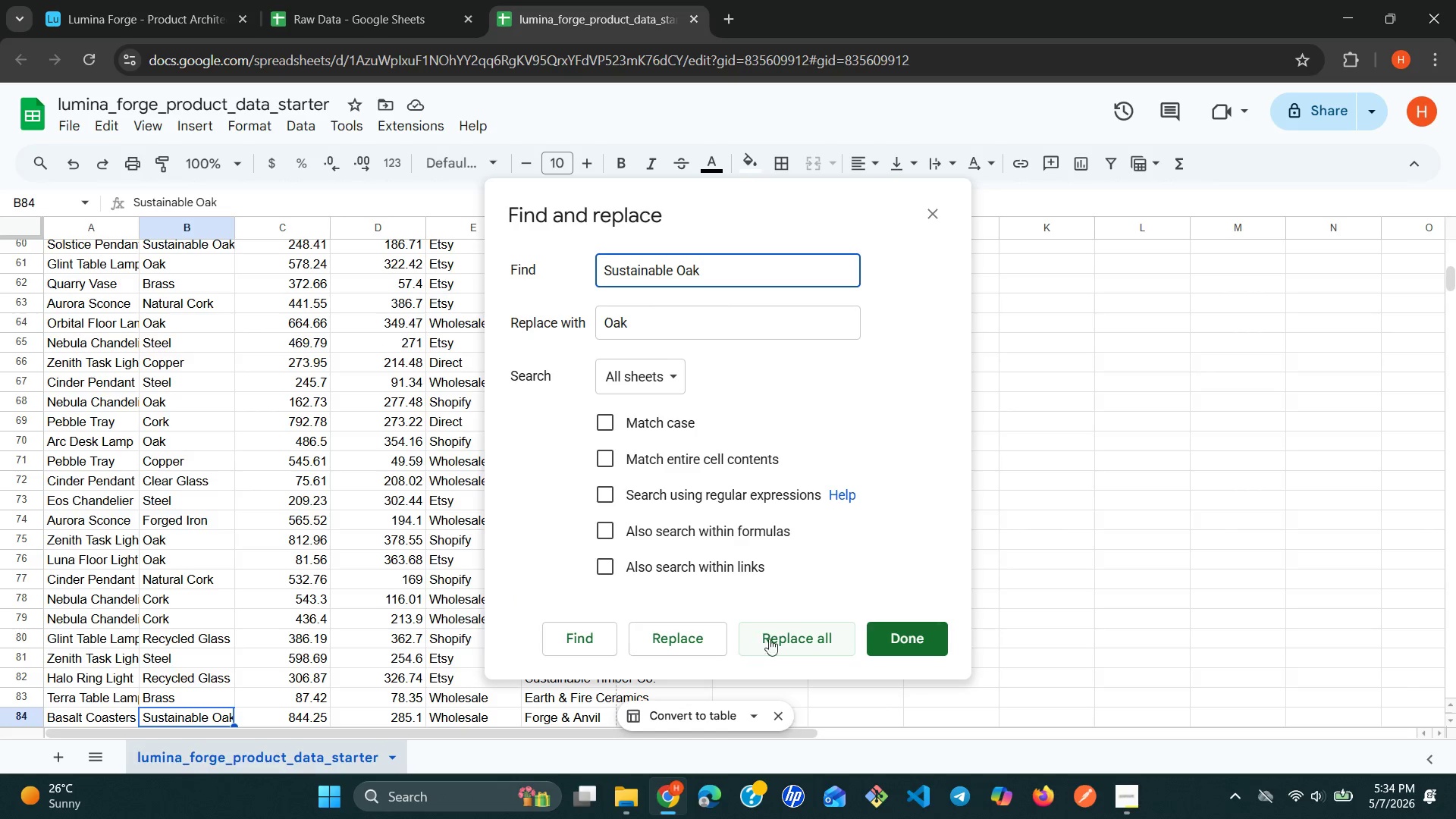 
left_click([792, 642])
 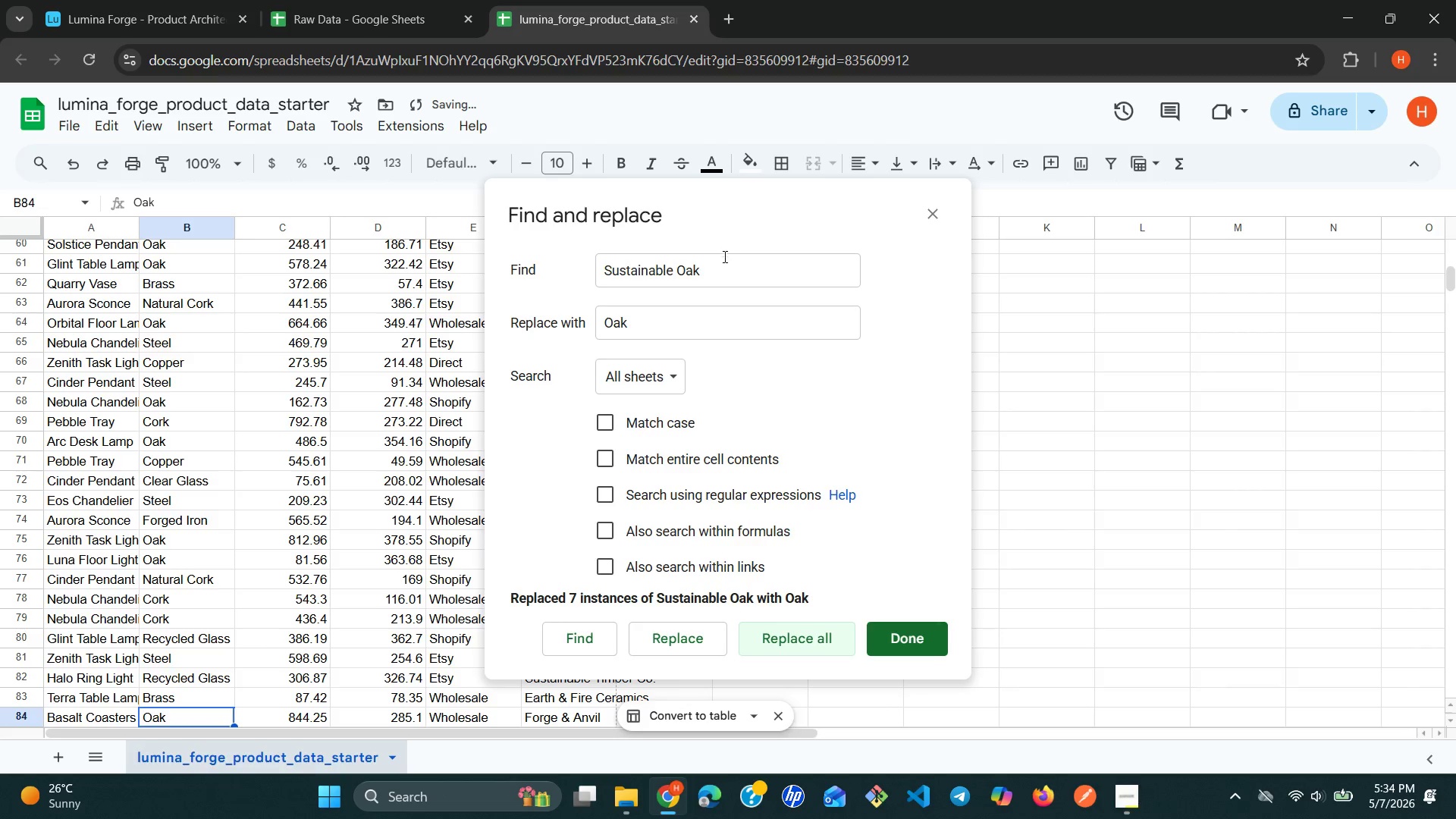 
double_click([721, 263])
 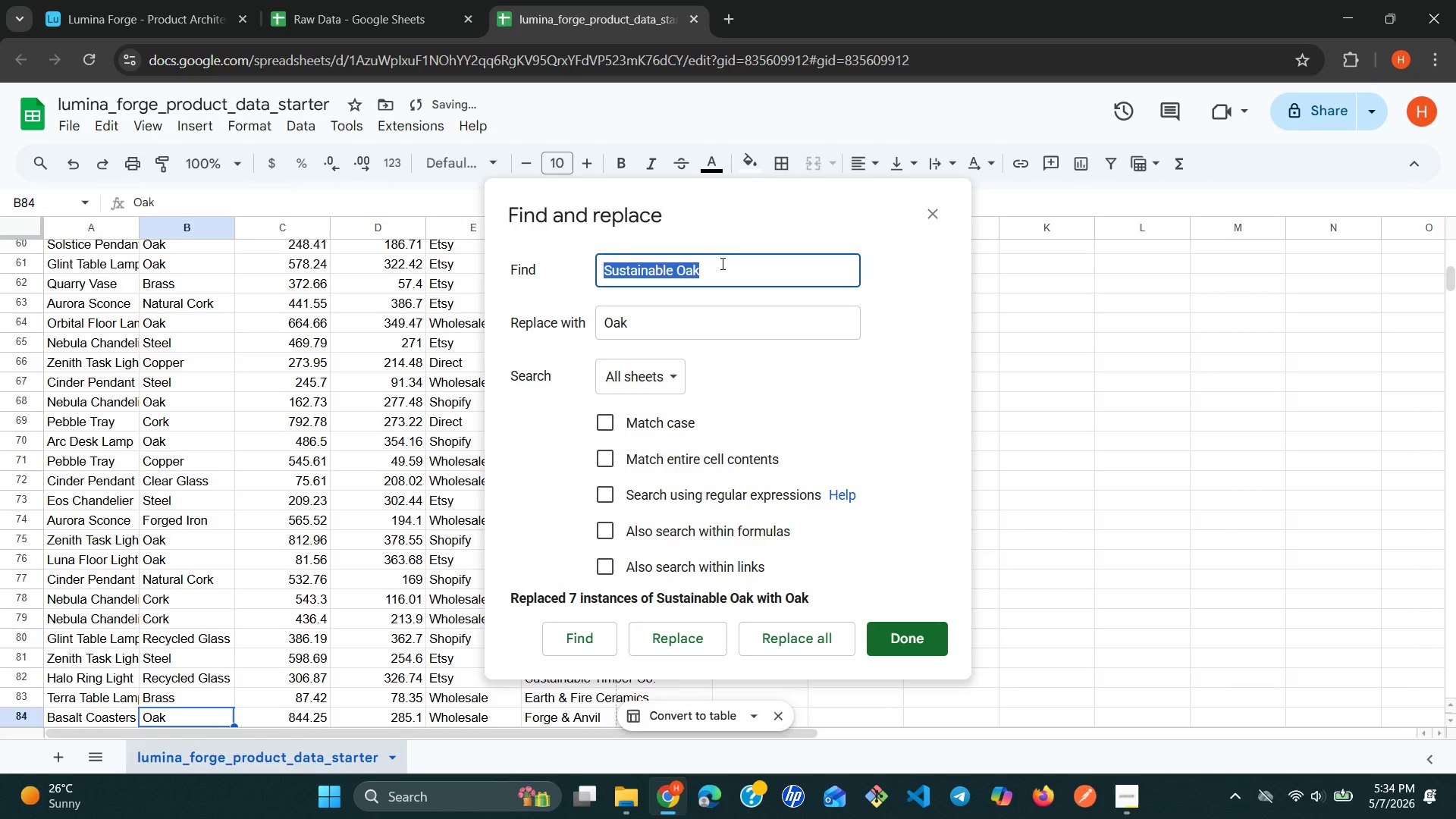 
triple_click([721, 263])
 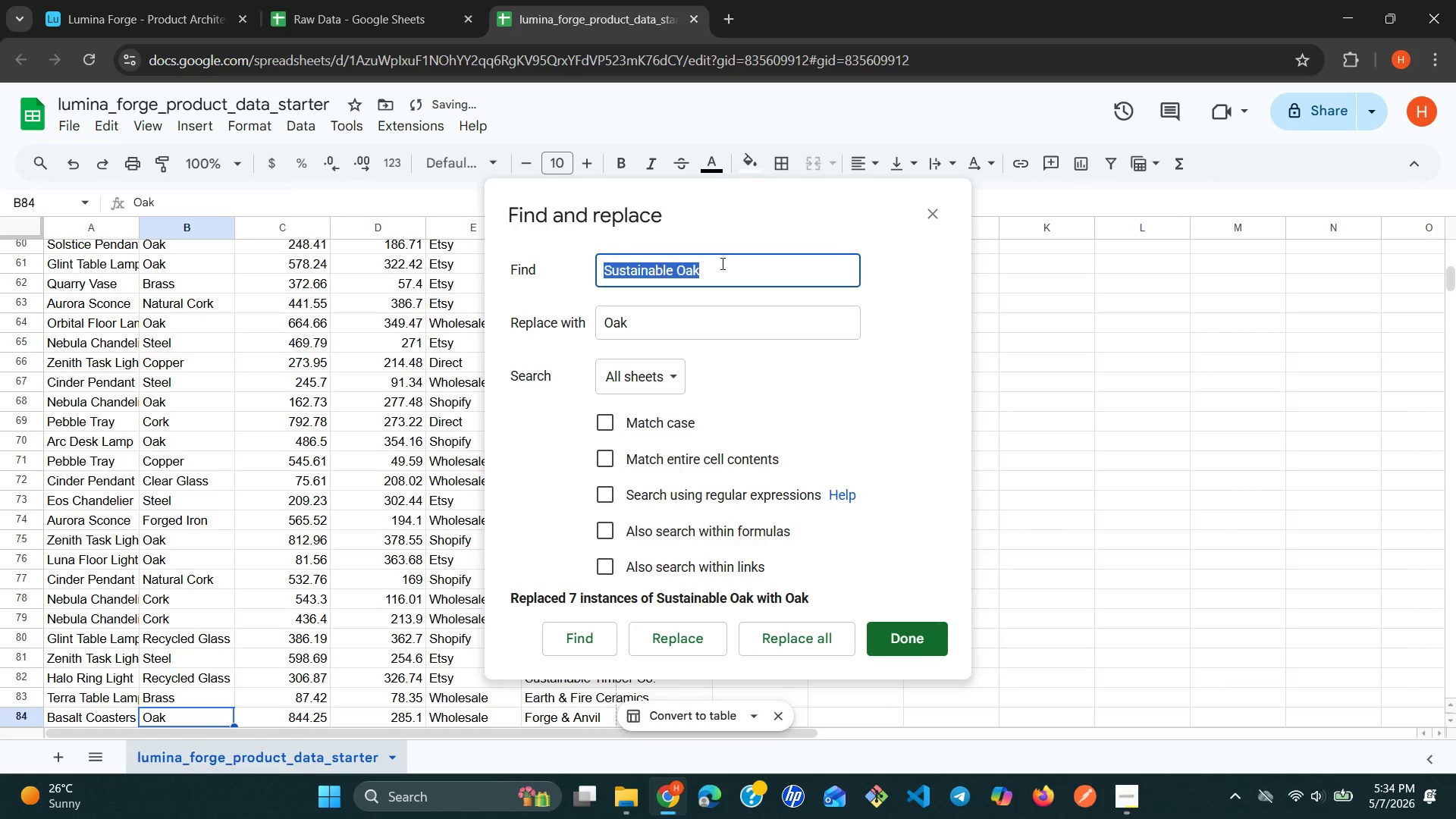 
triple_click([721, 263])
 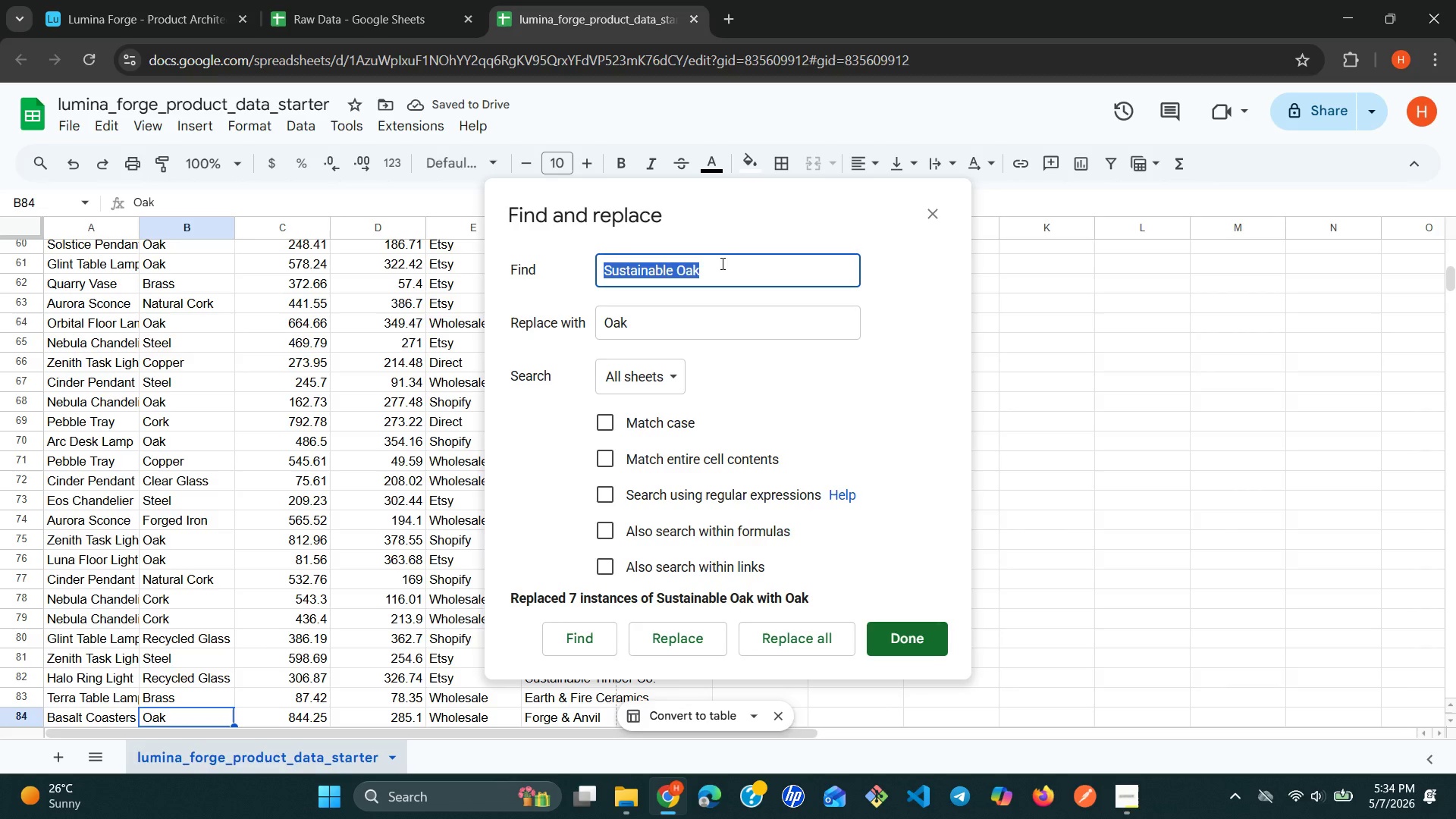 
type(Natural)
 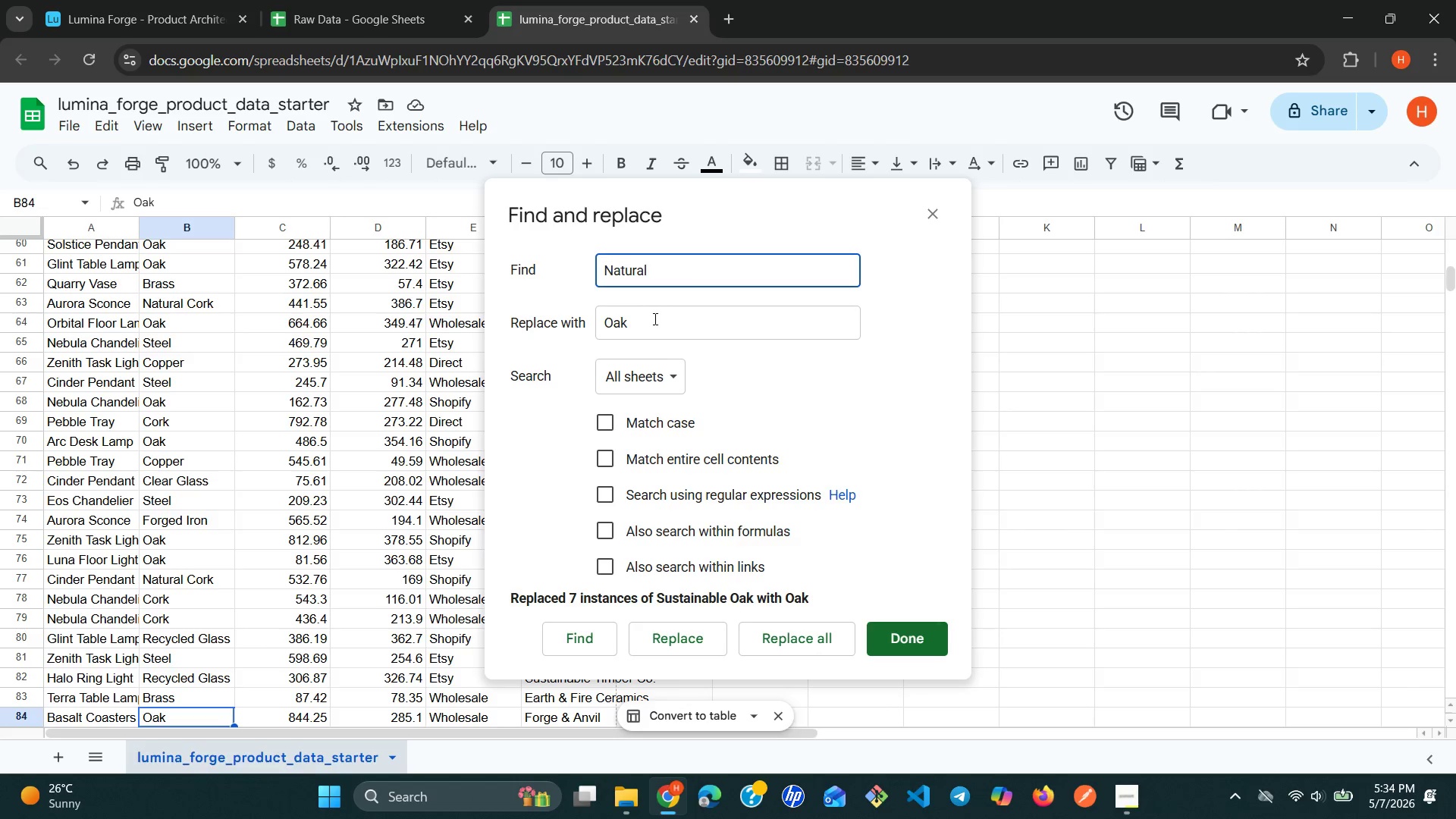 
left_click([651, 318])
 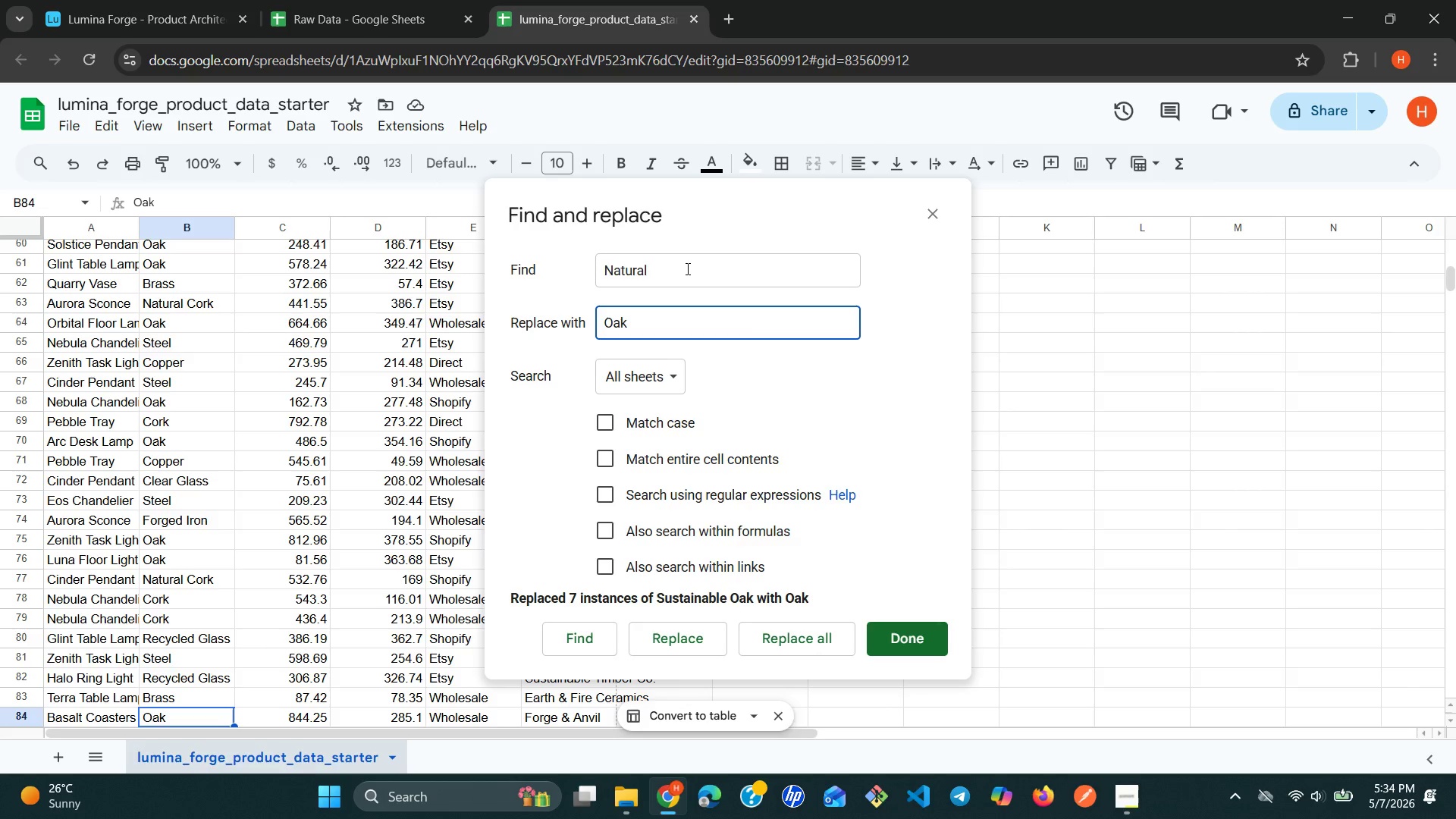 
left_click([686, 268])
 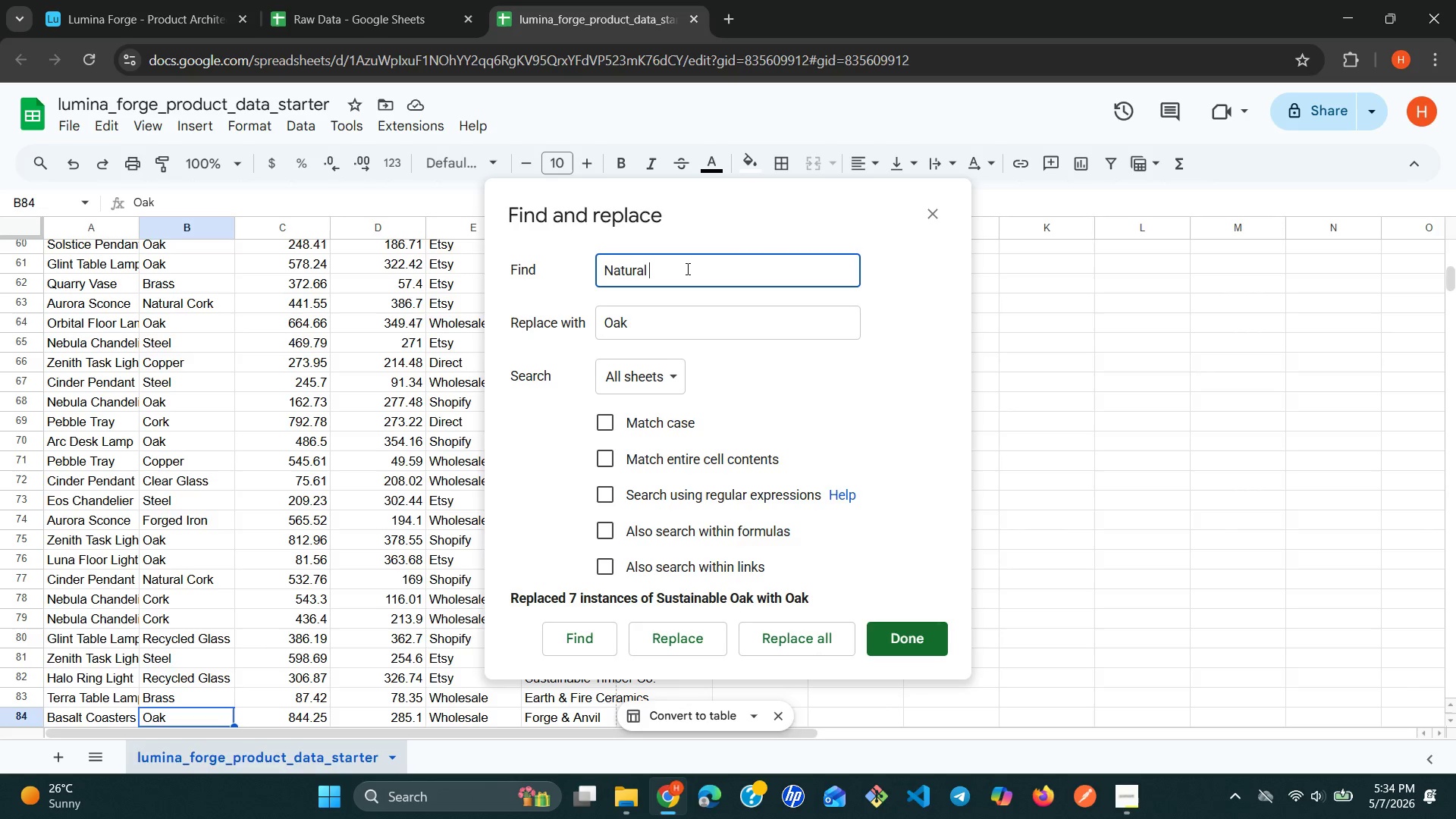 
key(Space)
 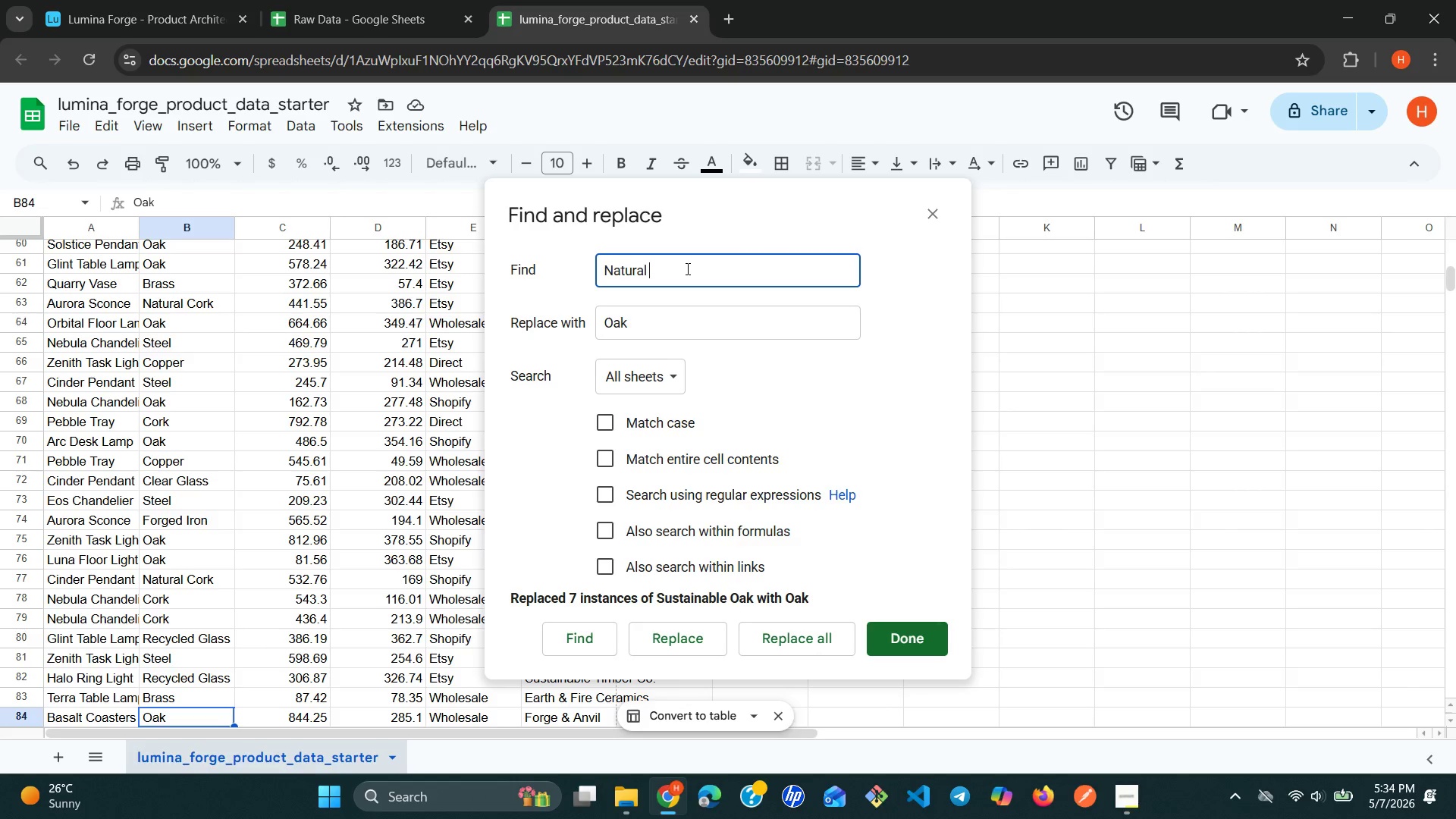 
type(Cork)
 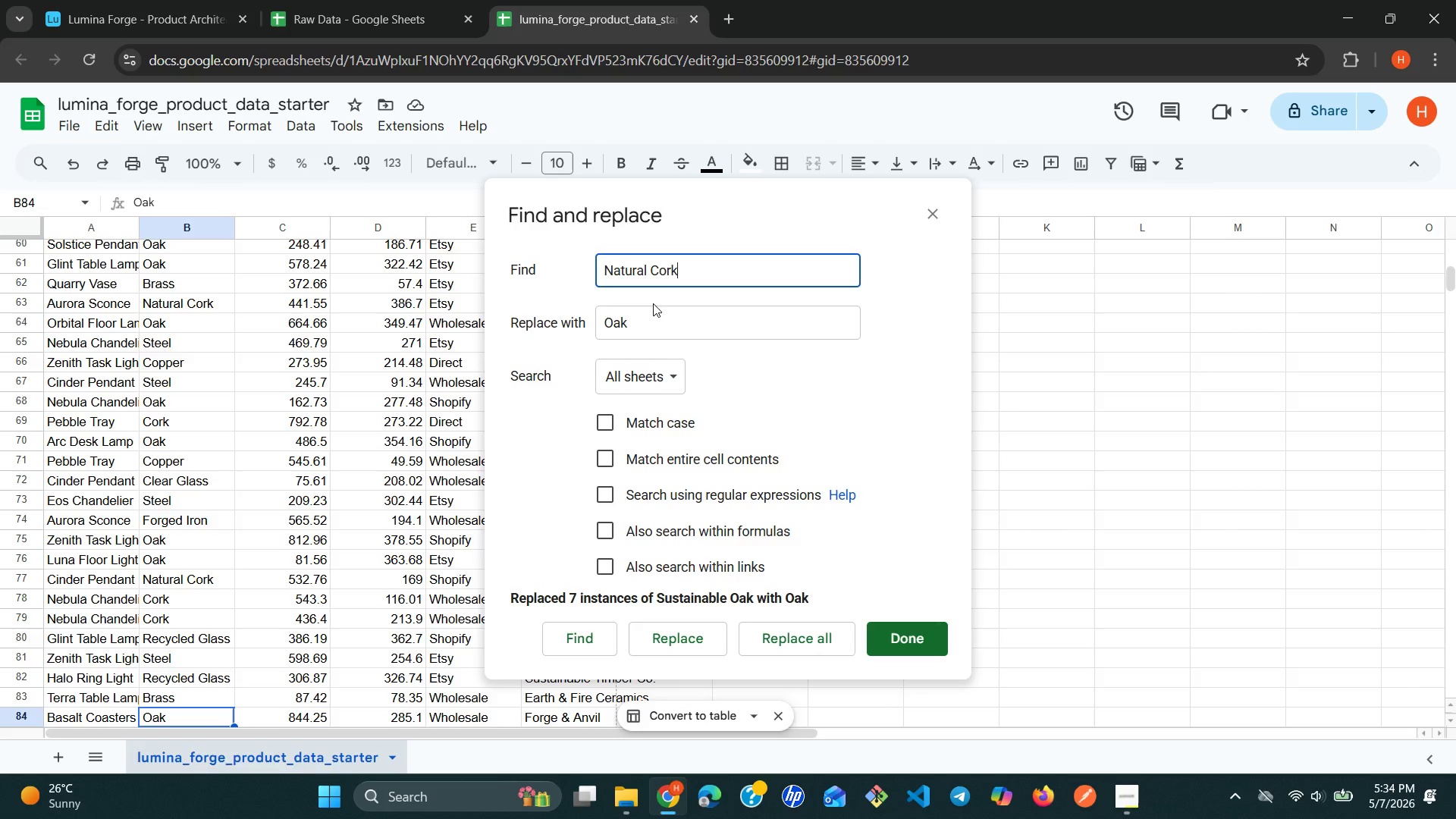 
double_click([648, 305])
 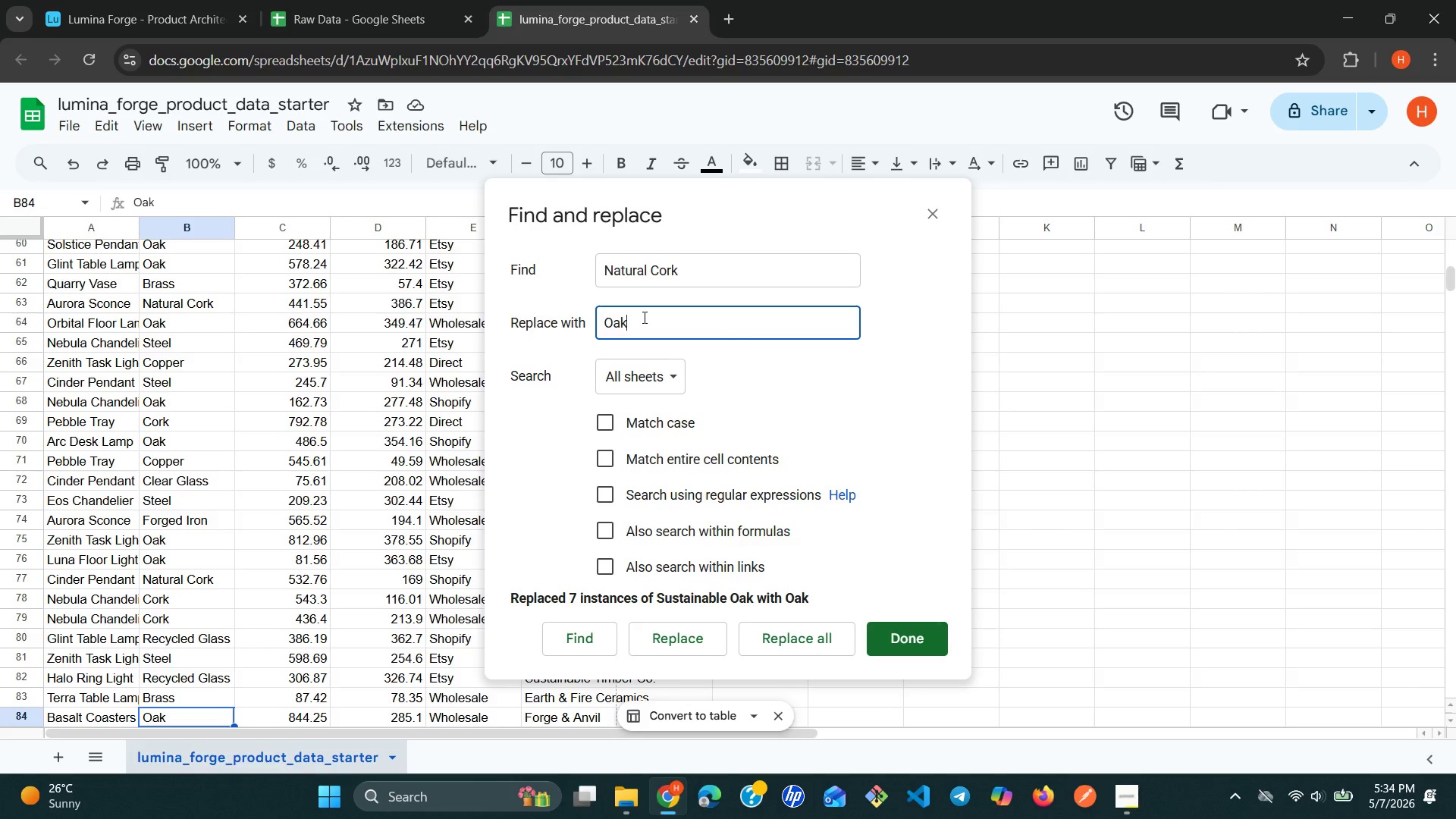 
double_click([643, 317])
 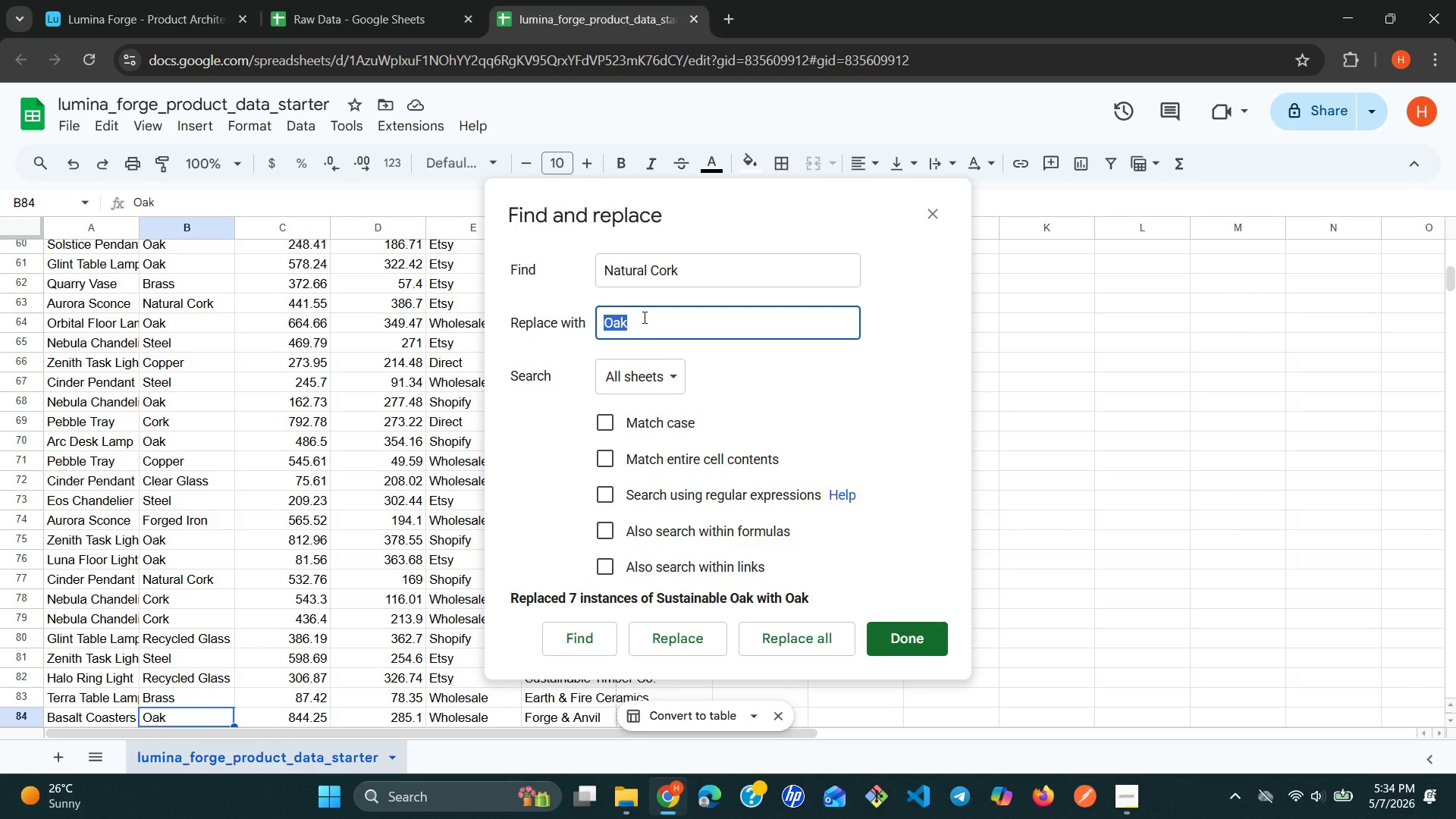 
type(Cork)
 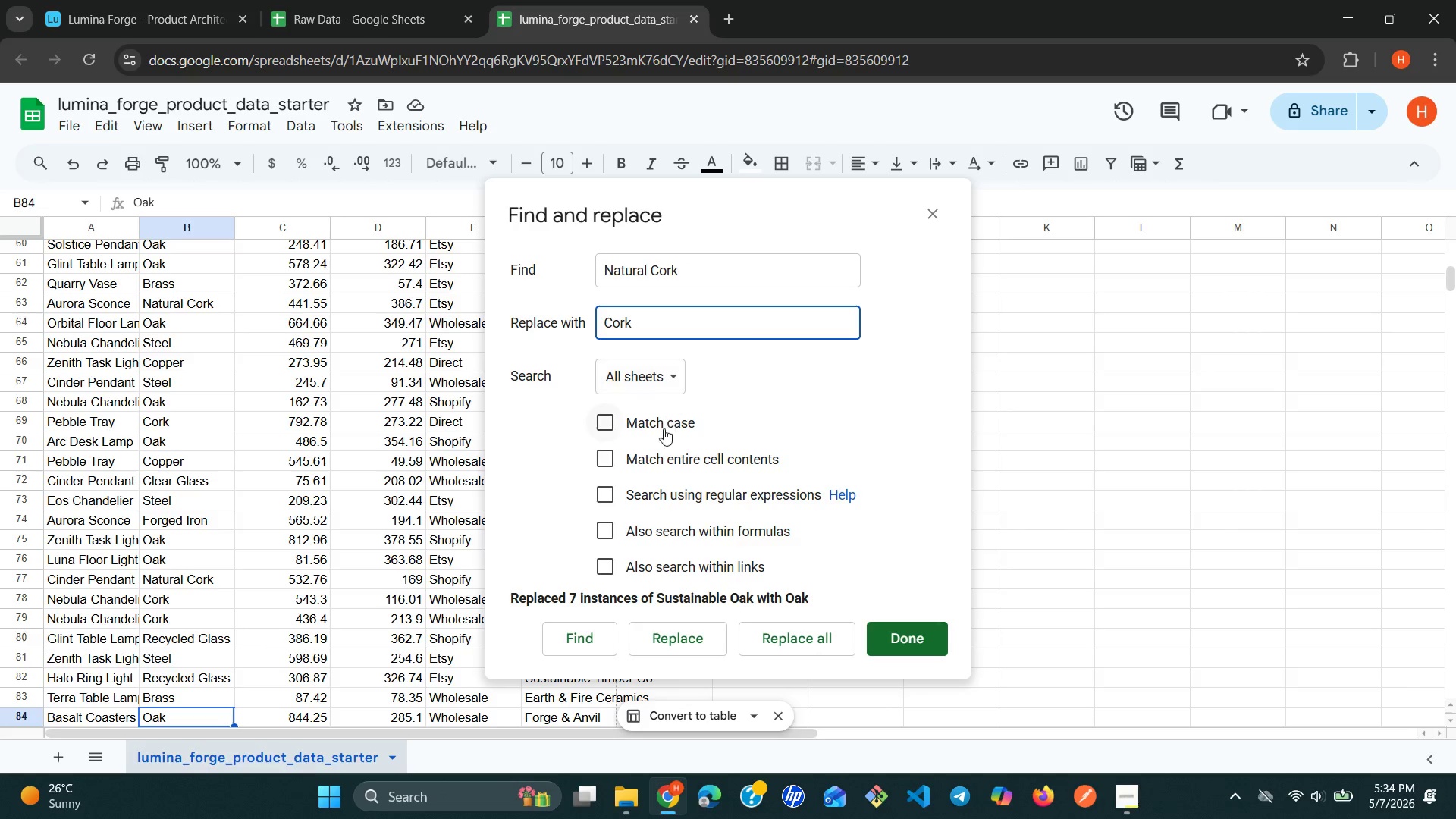 
wait(5.25)
 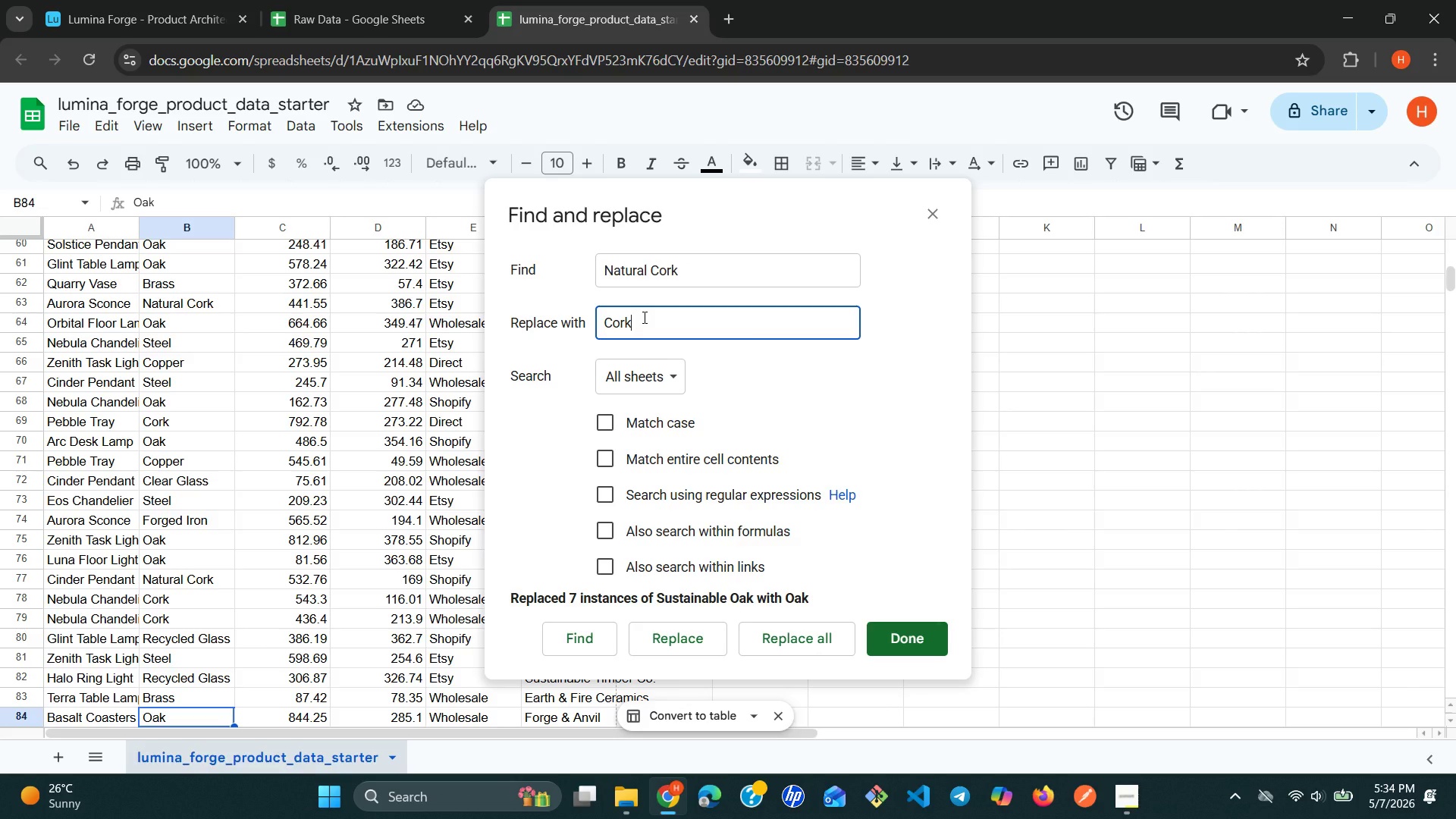 
left_click([593, 643])
 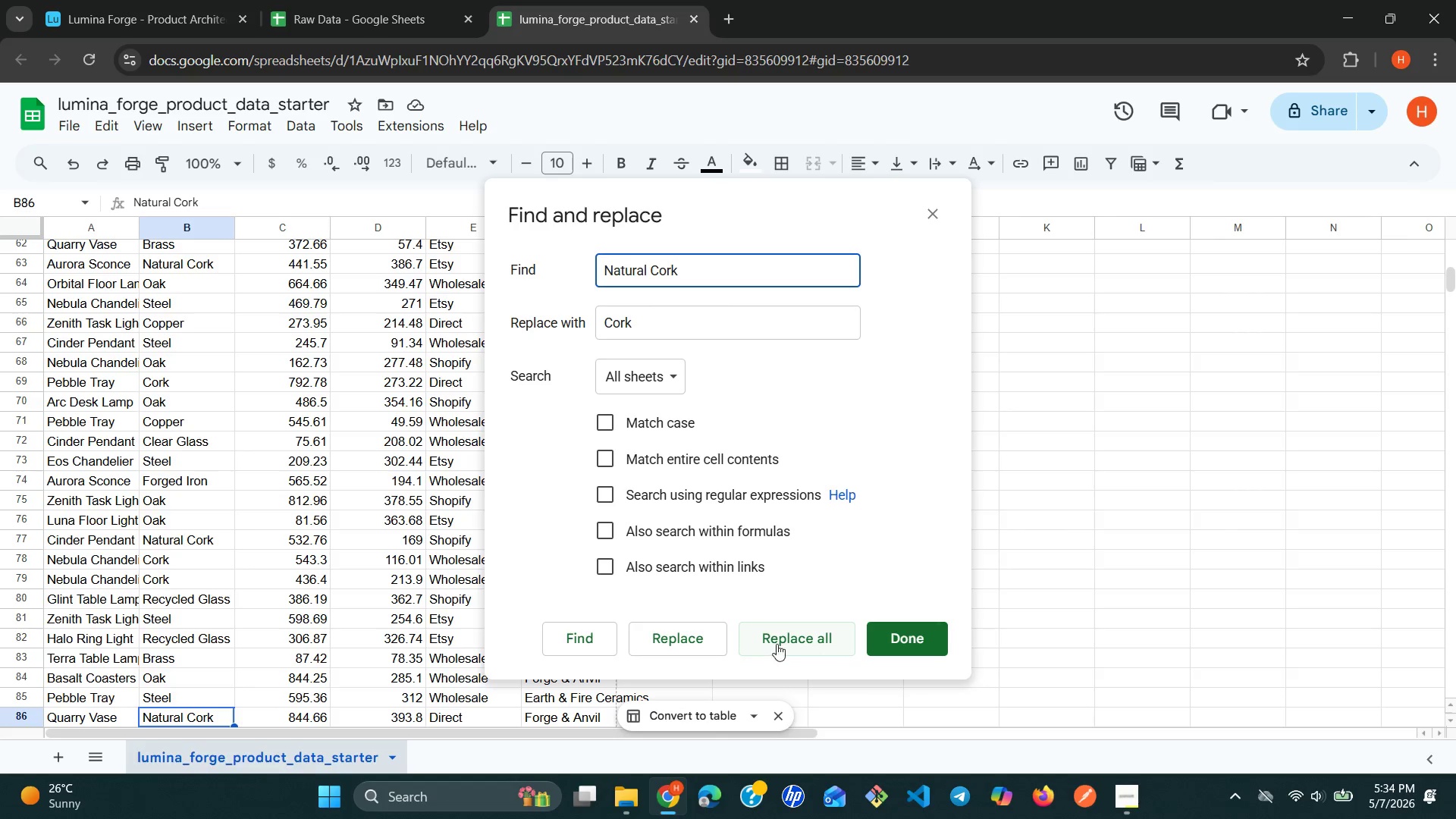 
left_click([796, 644])
 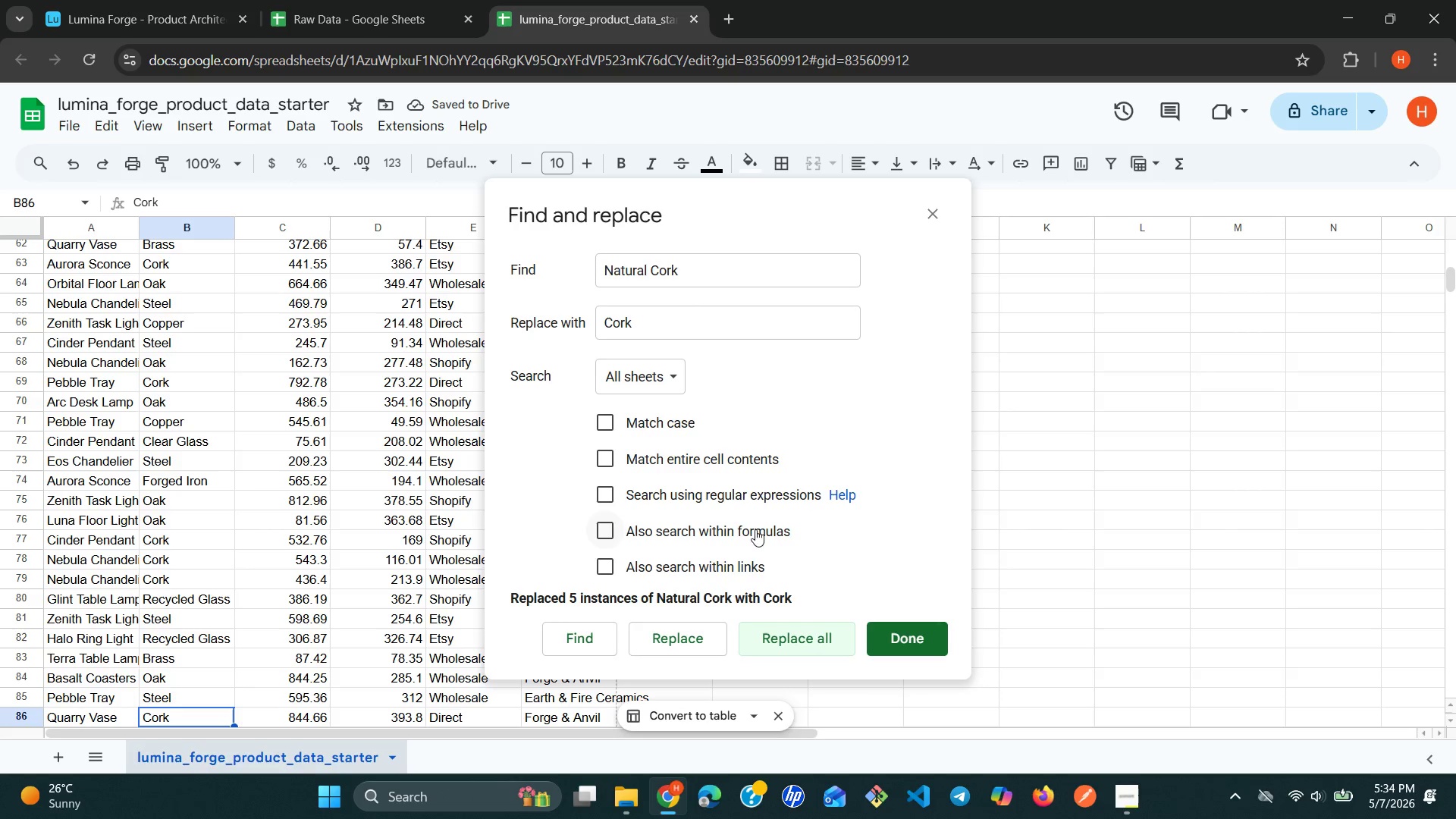 
left_click([784, 642])
 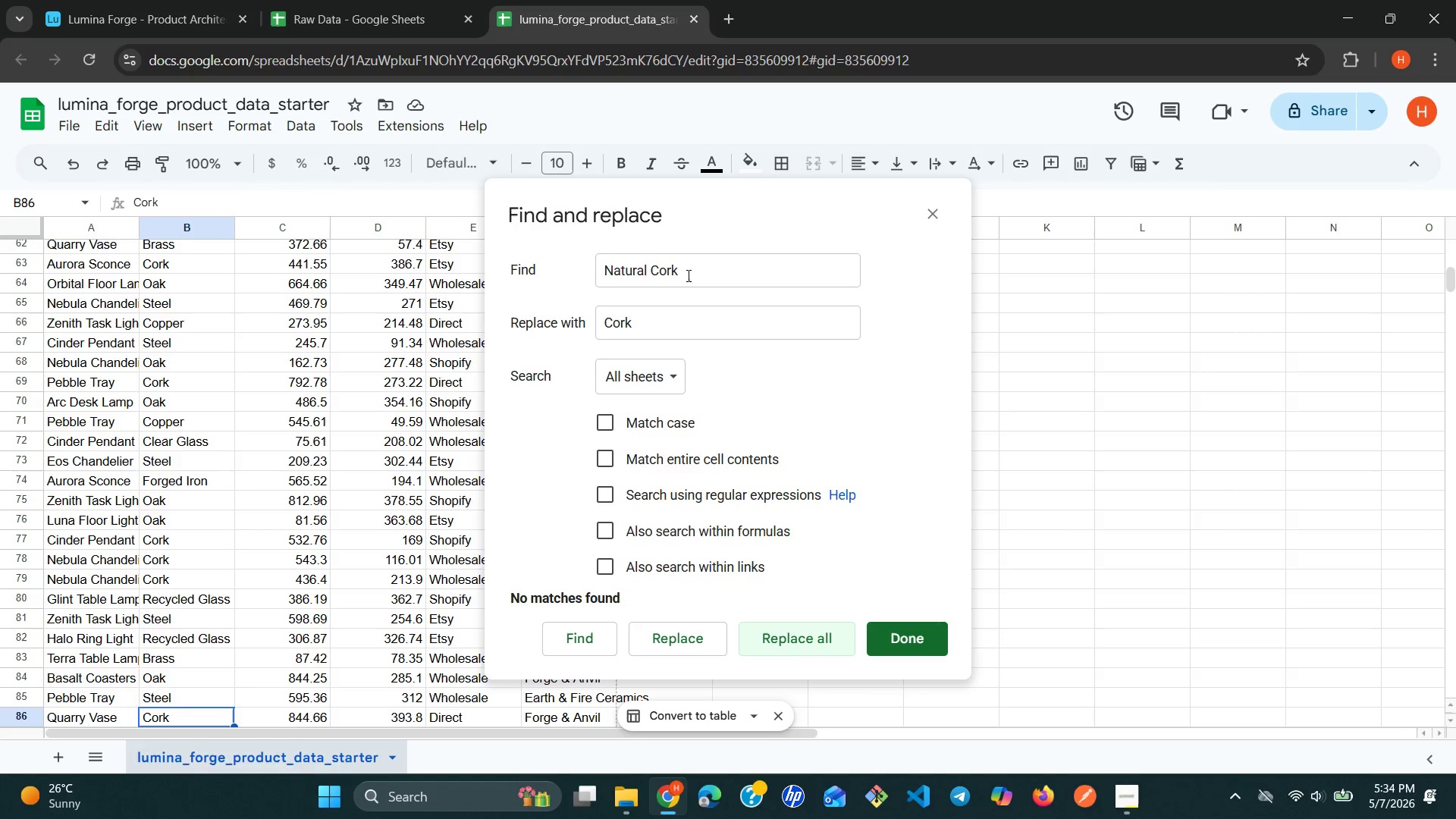 
double_click([685, 274])
 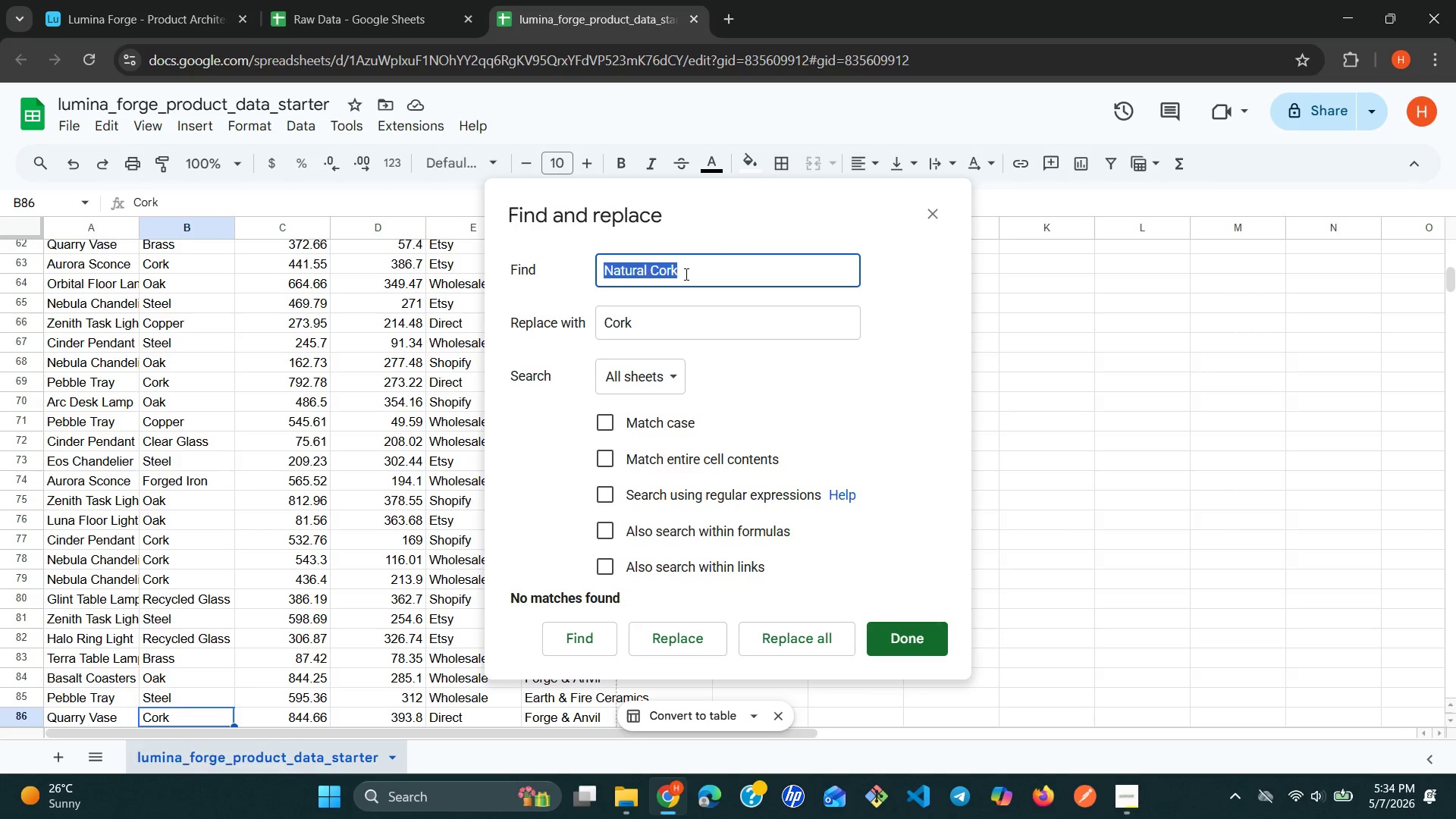 
triple_click([685, 274])
 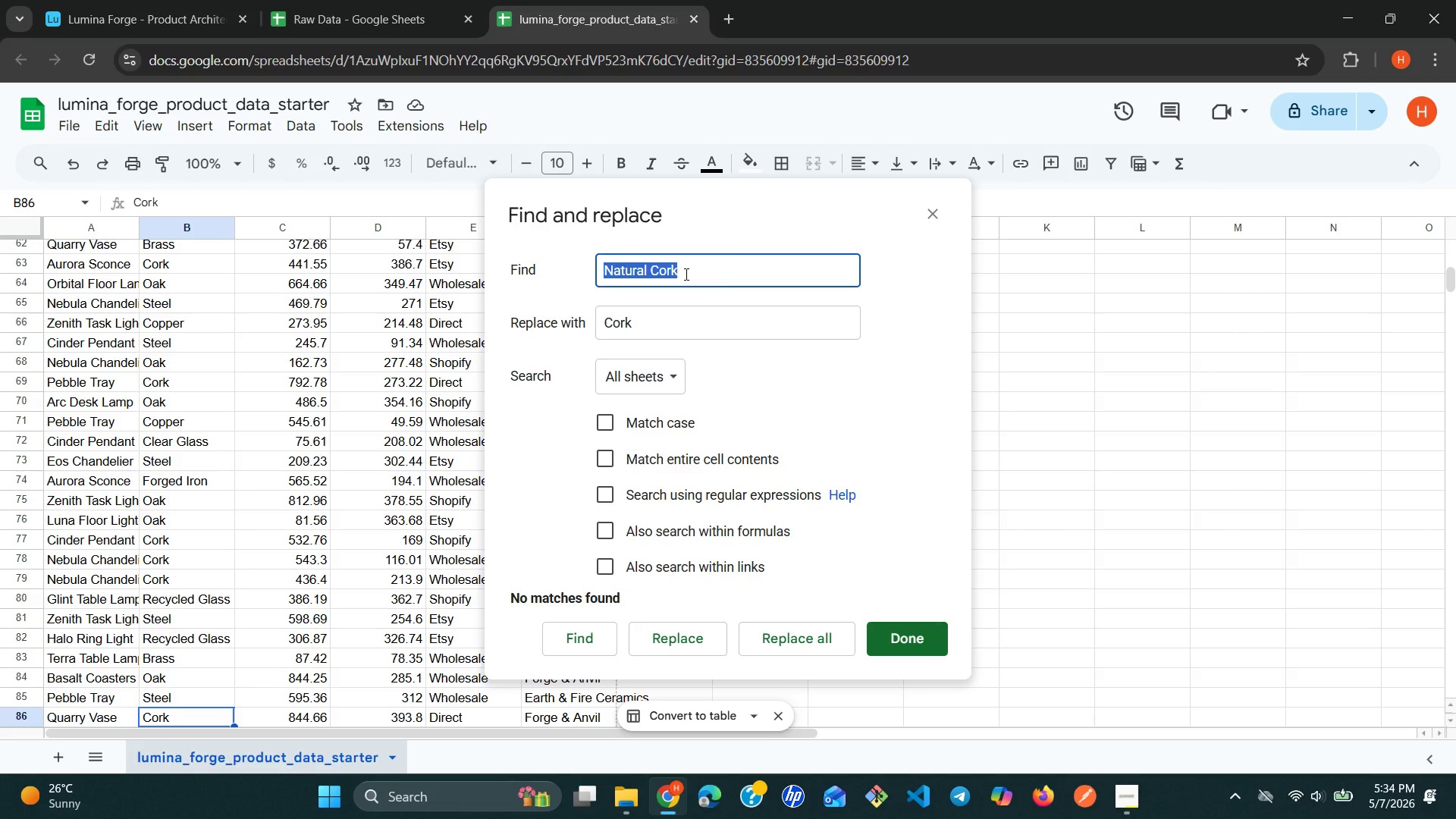 
type(Cast Iron)
 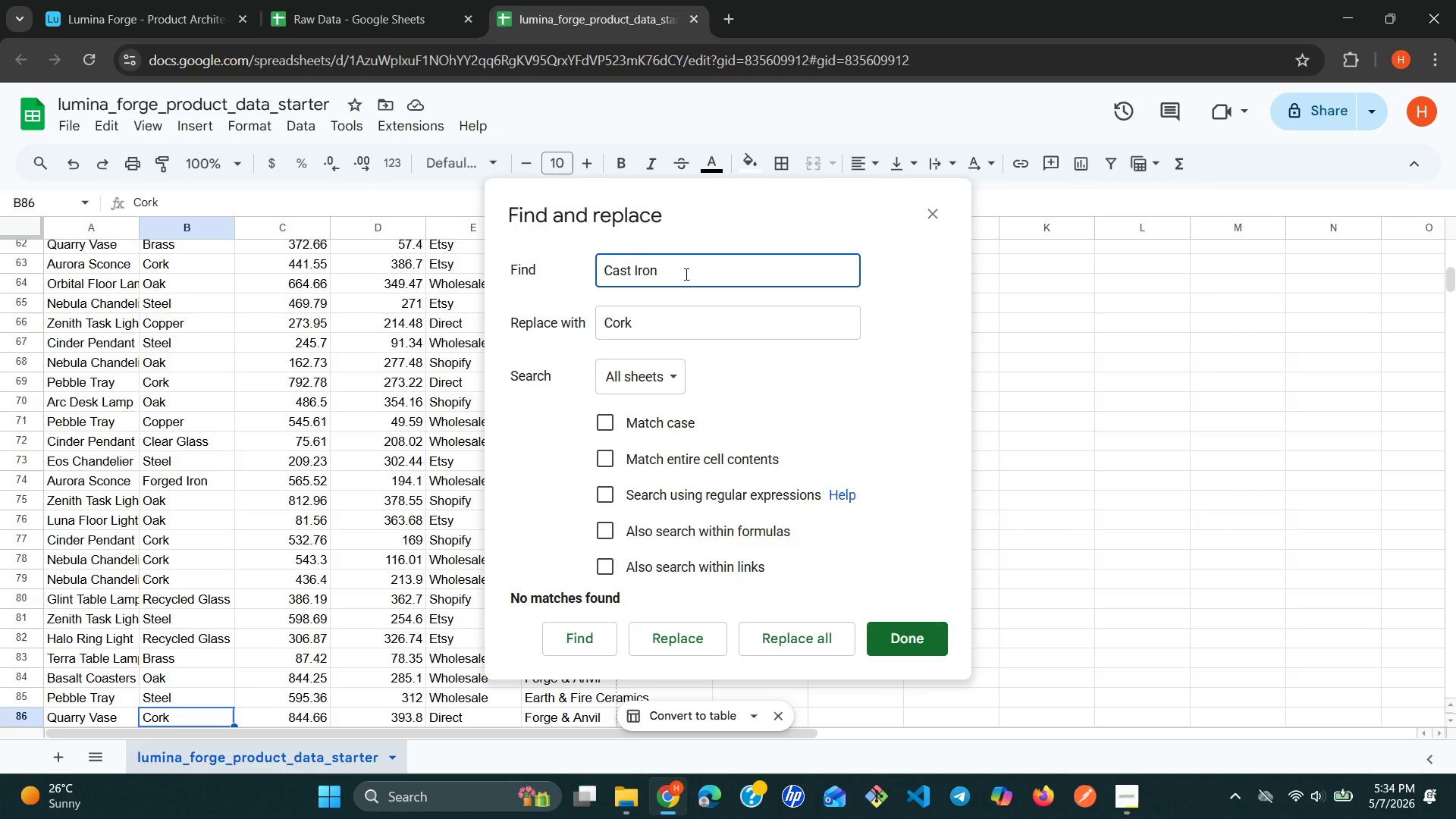 
double_click([639, 319])
 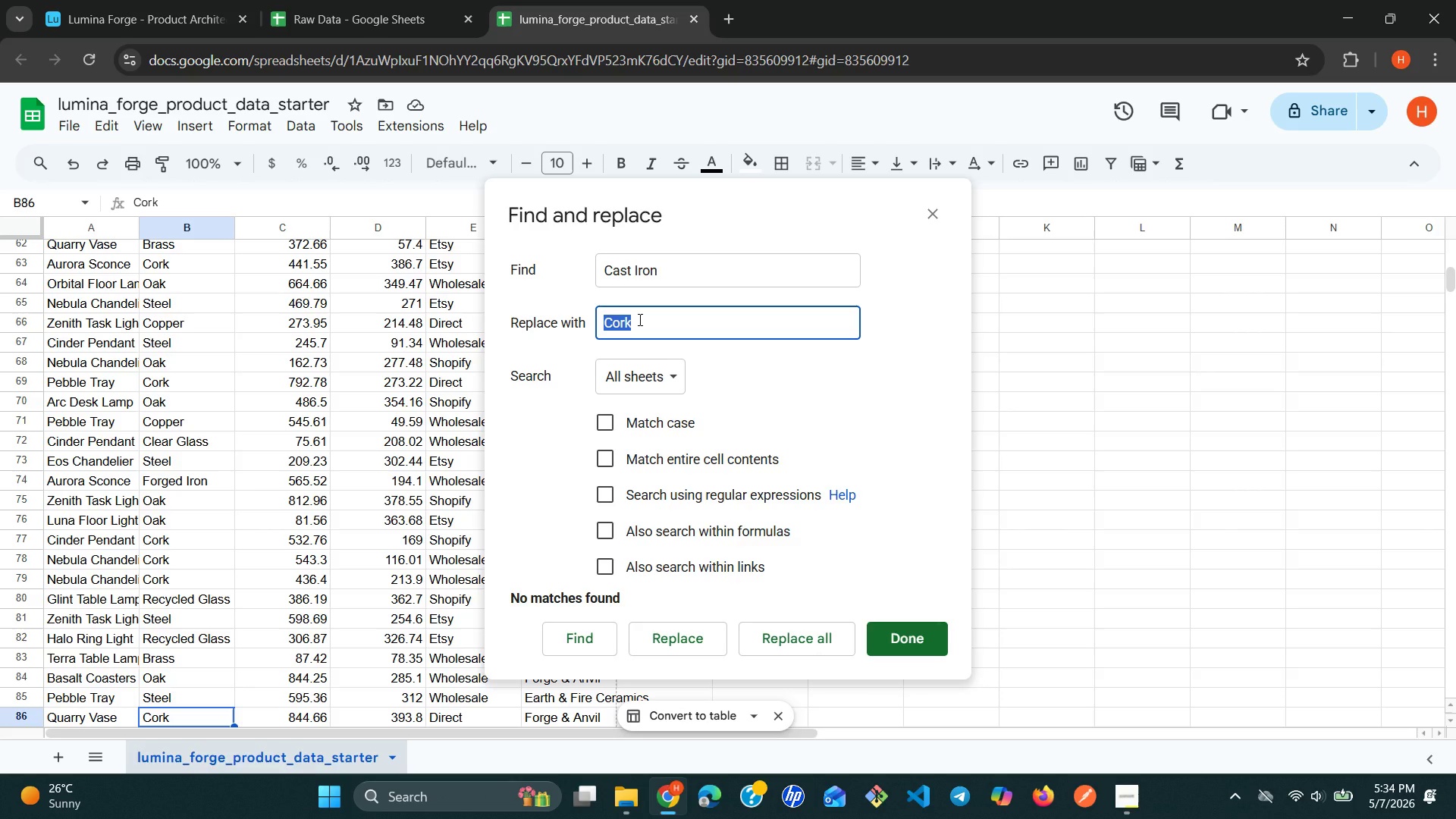 
triple_click([639, 319])
 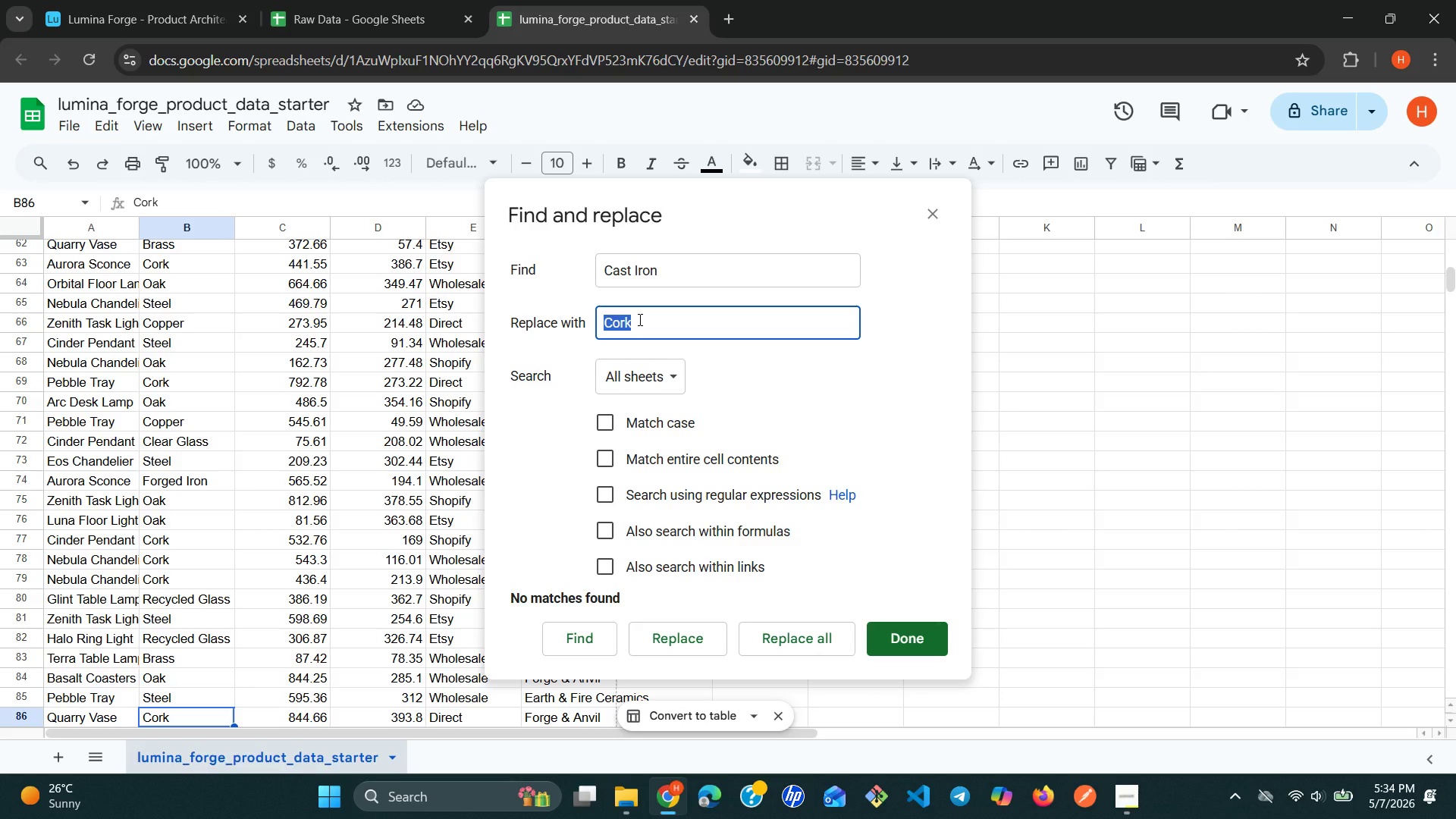 
type(Iron)
 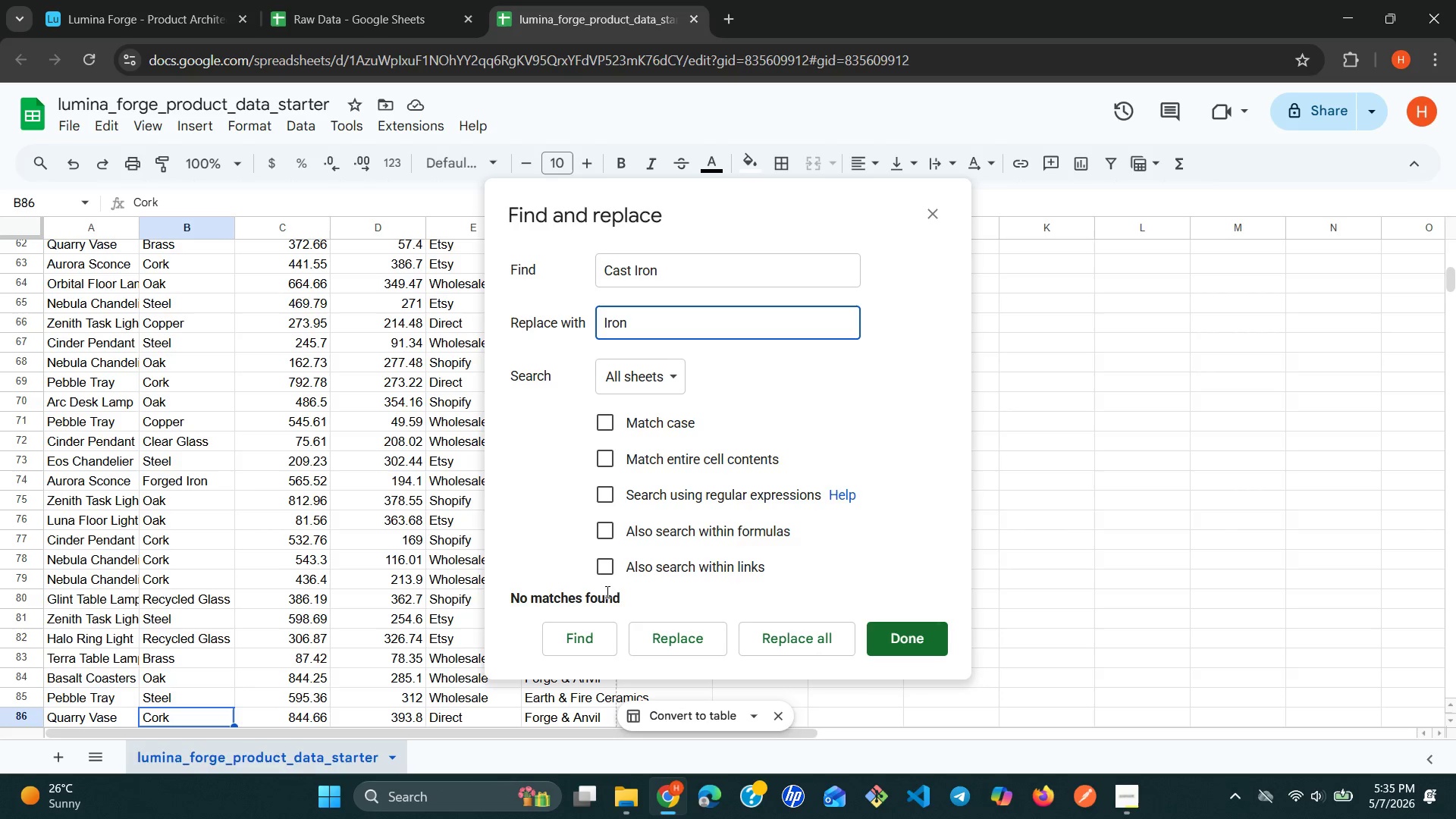 
left_click([589, 645])
 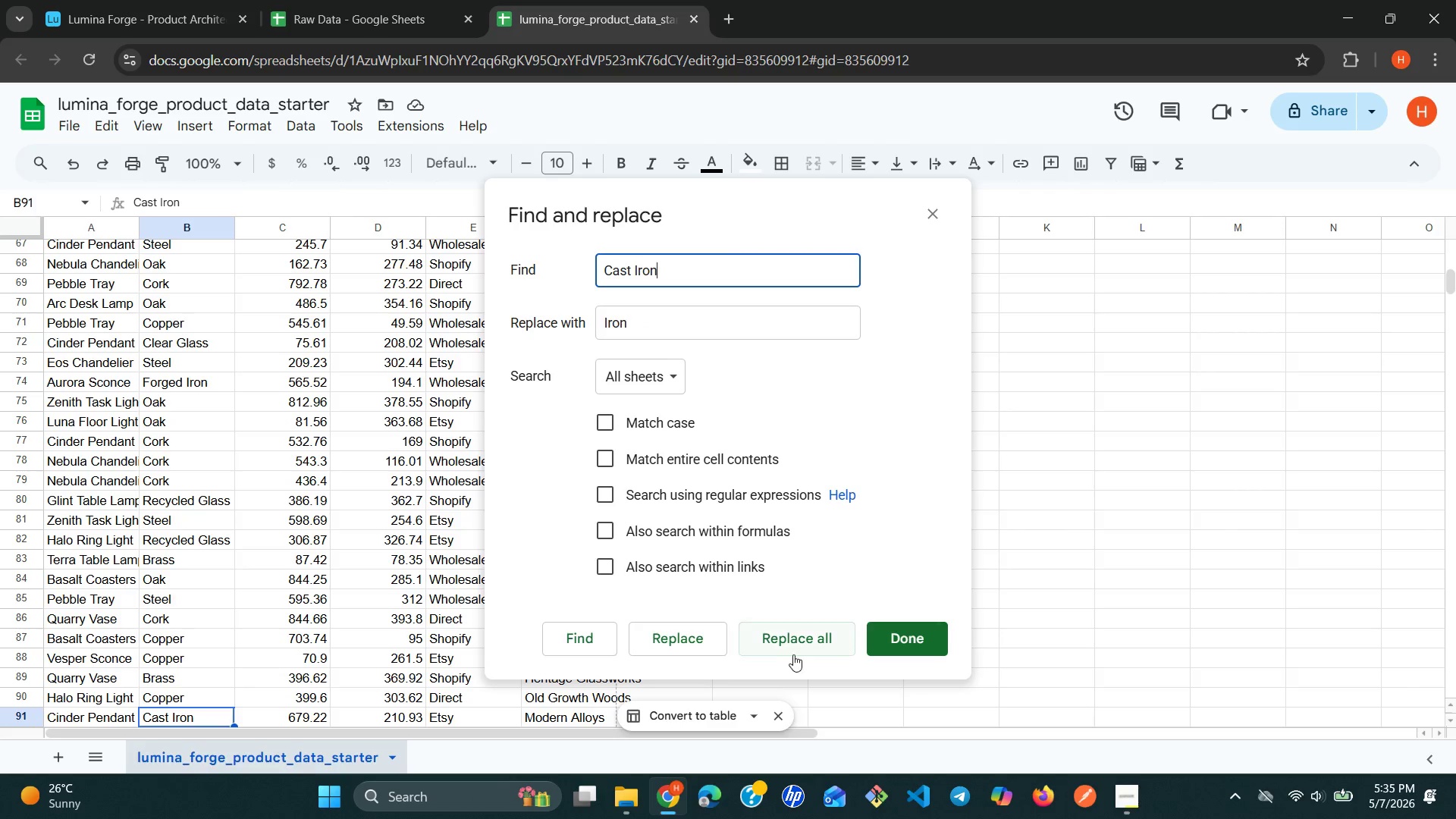 
left_click([804, 646])
 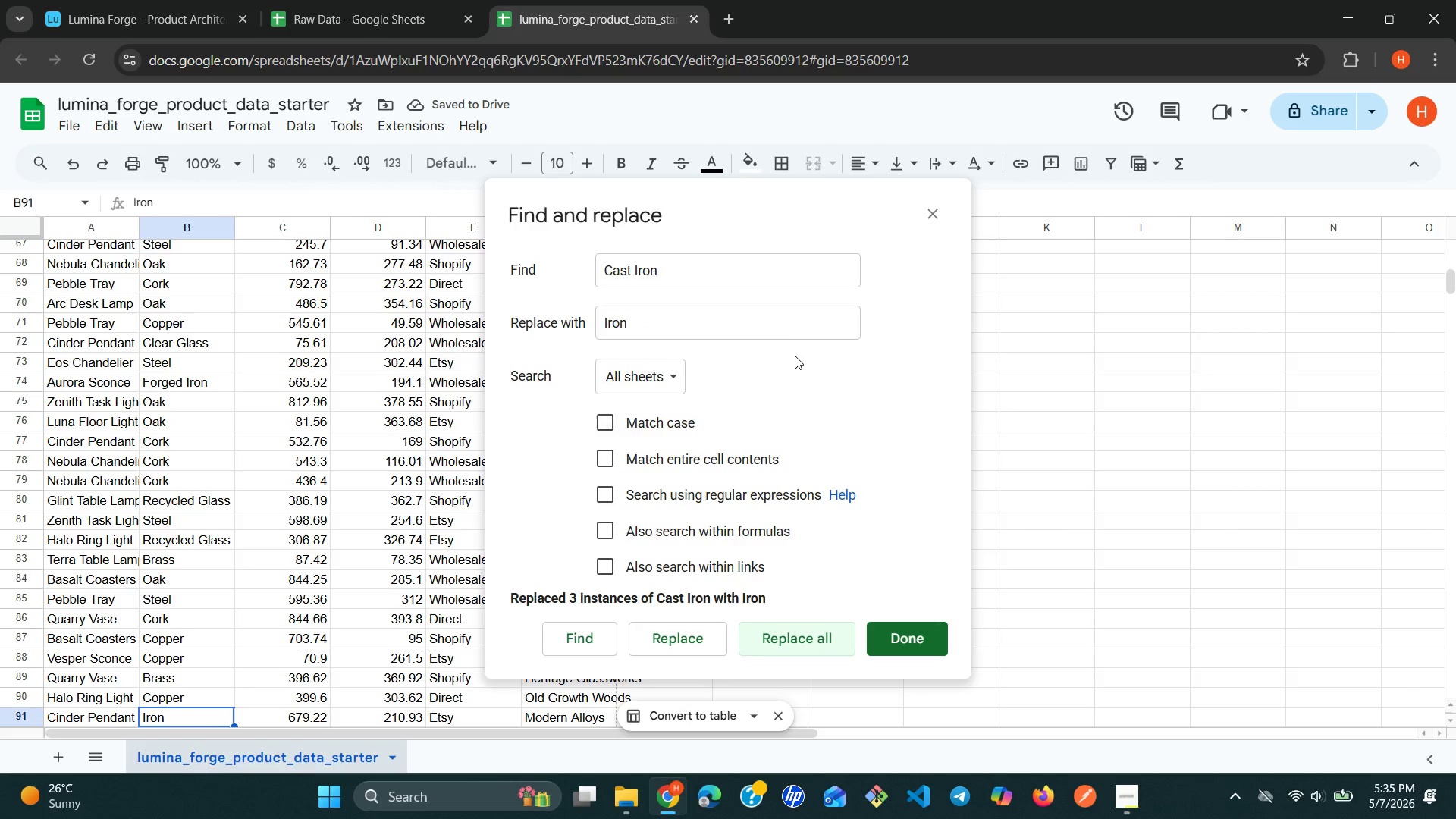 
double_click([687, 276])
 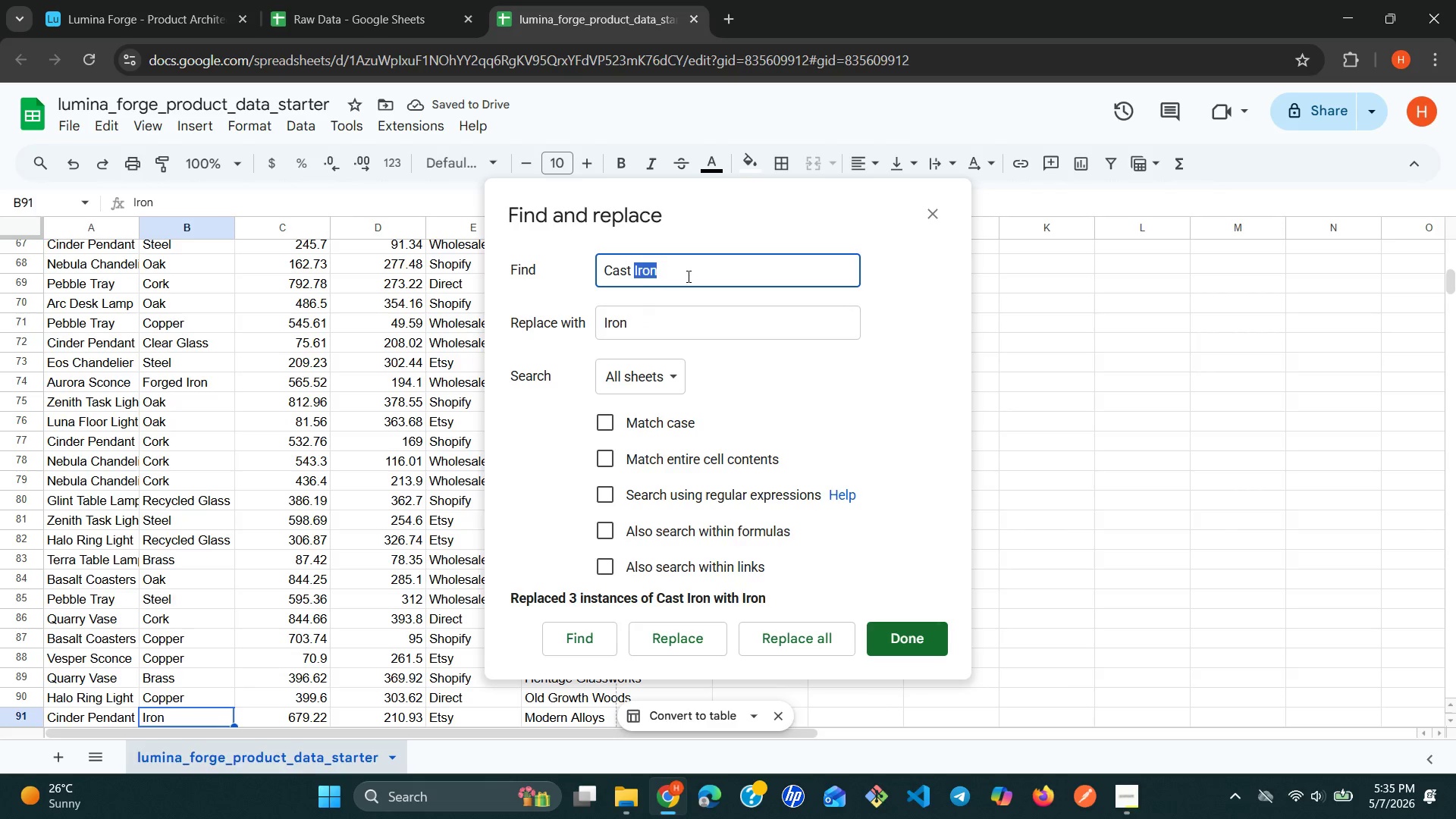 
double_click([687, 276])
 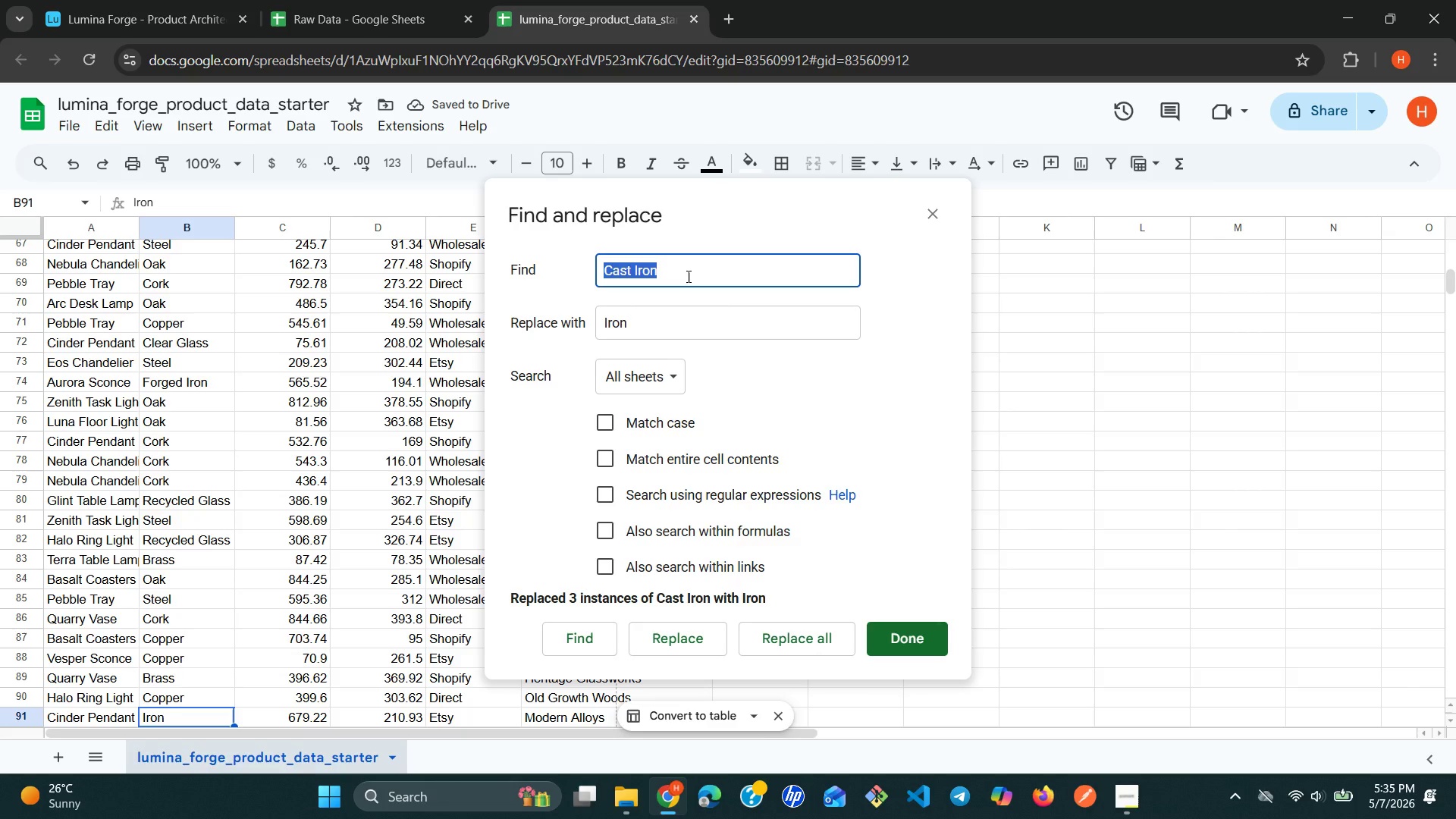 
triple_click([687, 276])
 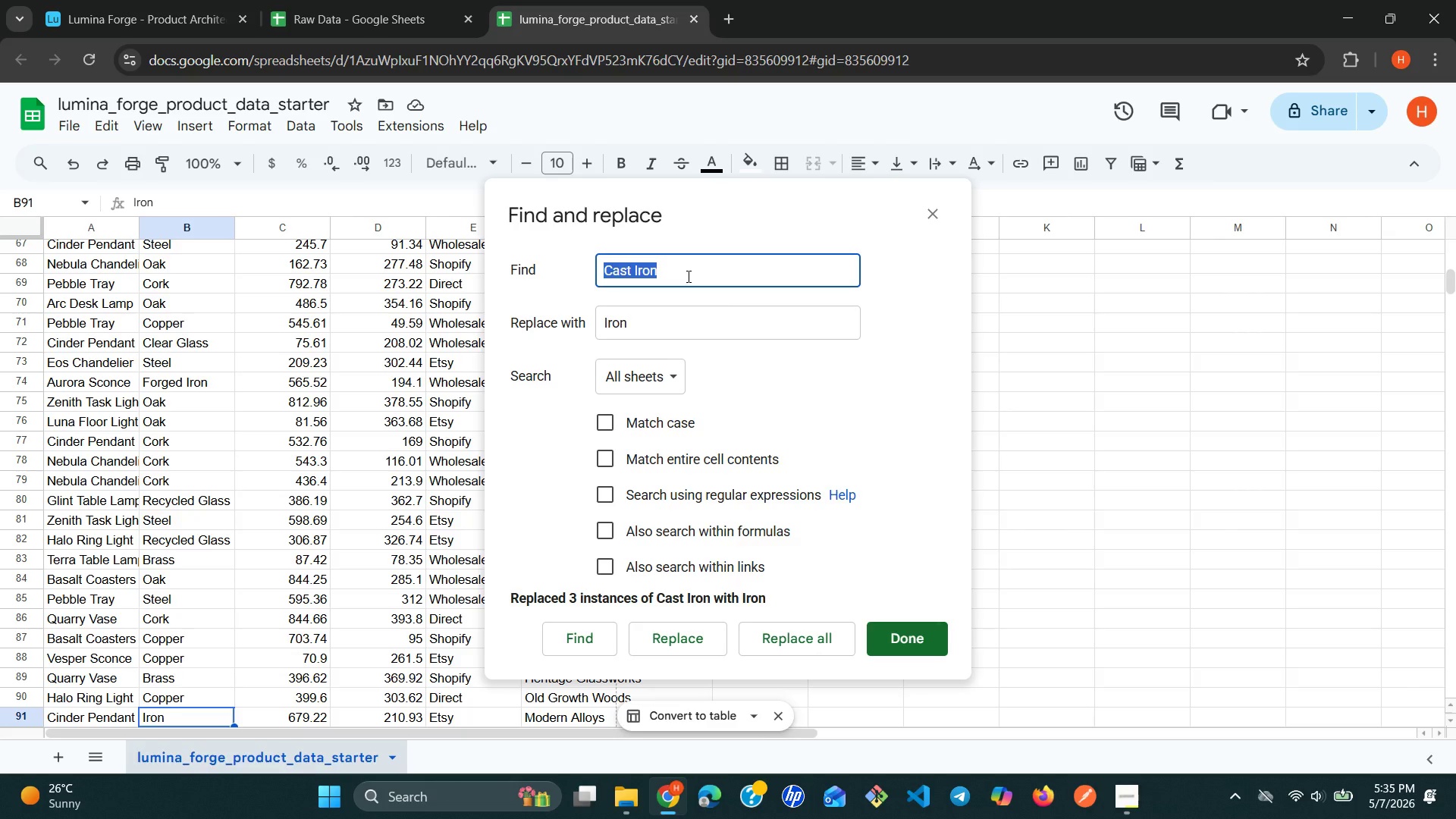 
type(Forged Iron)
 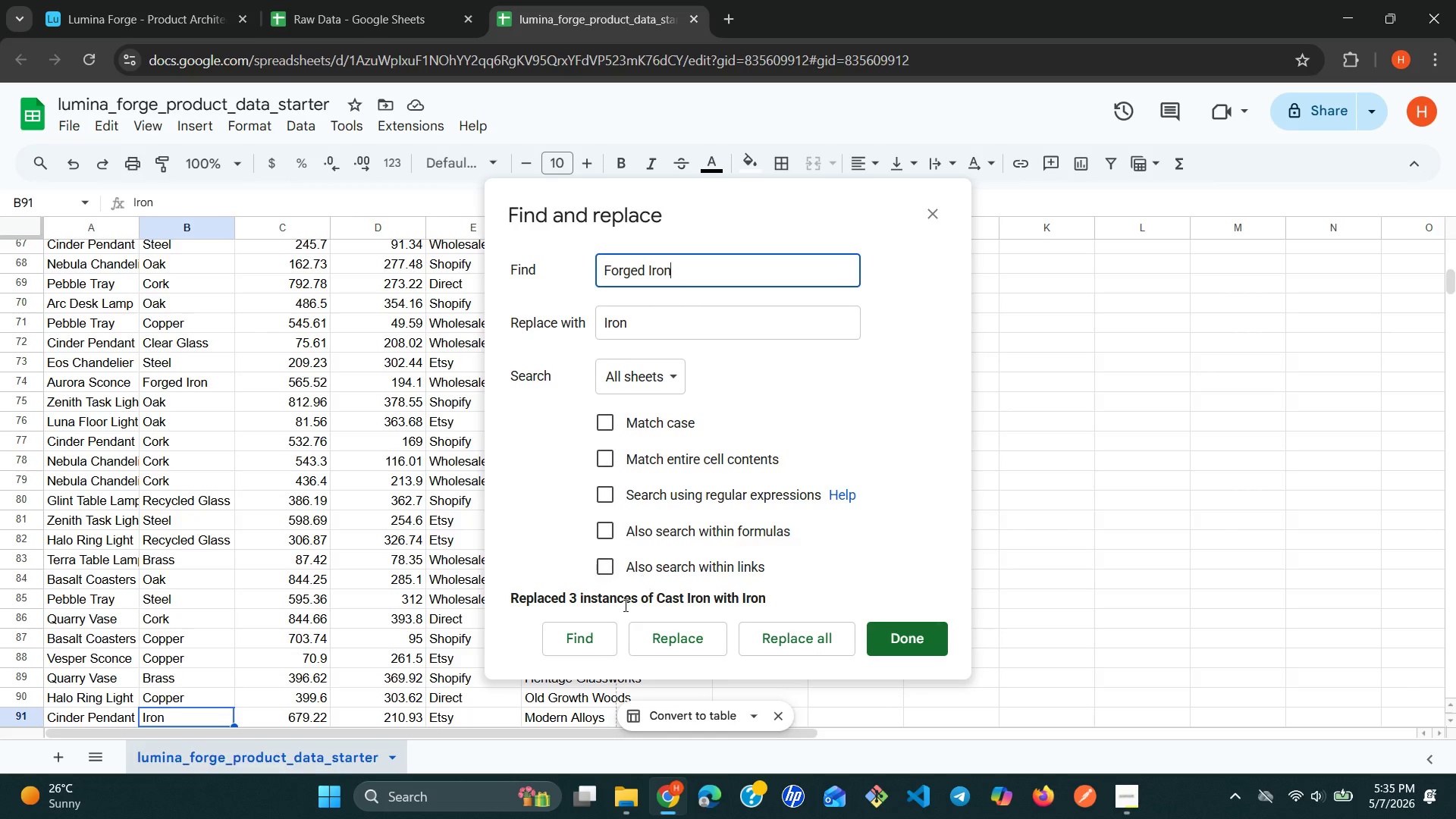 
left_click([592, 640])
 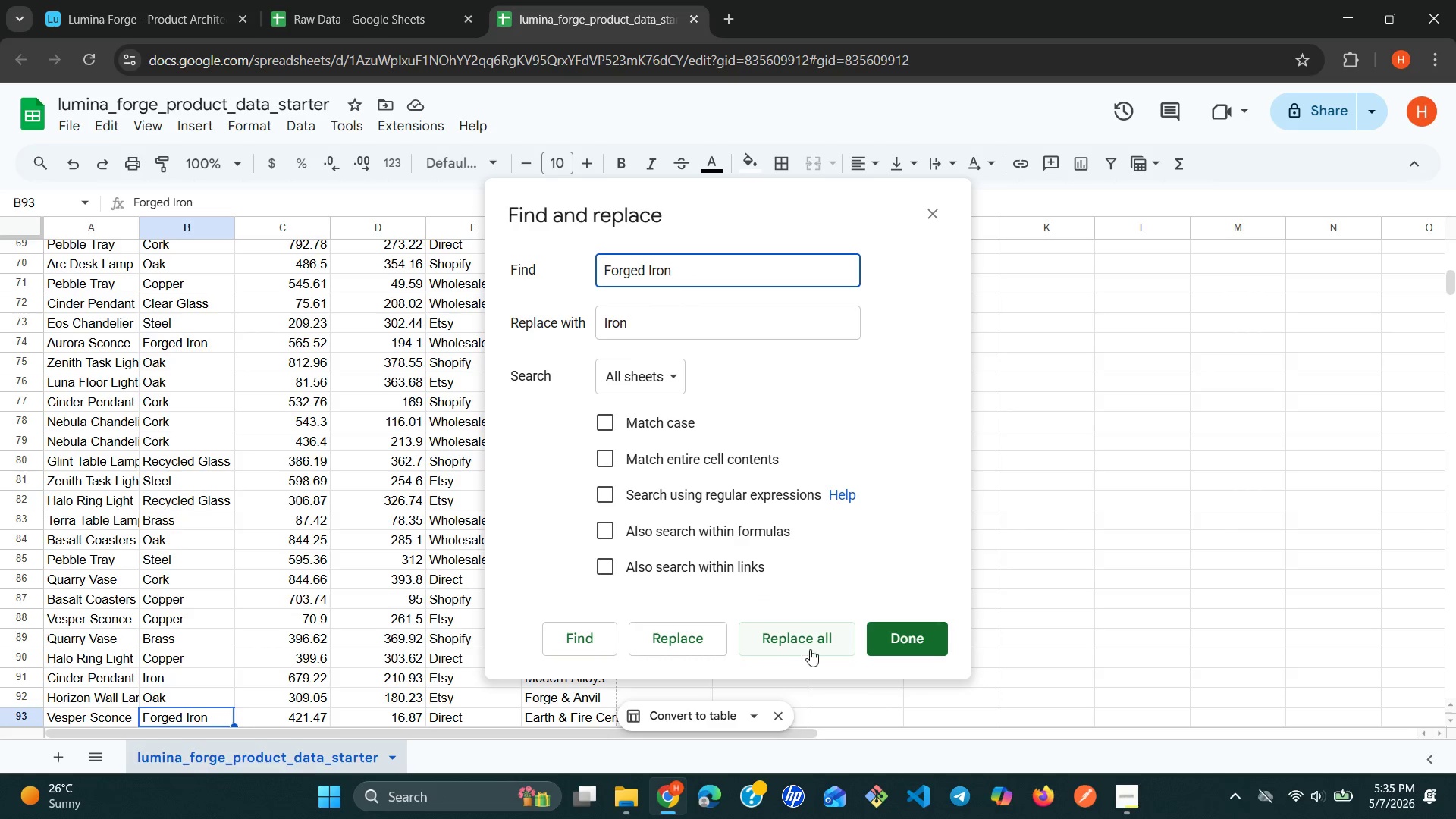 
left_click([814, 649])
 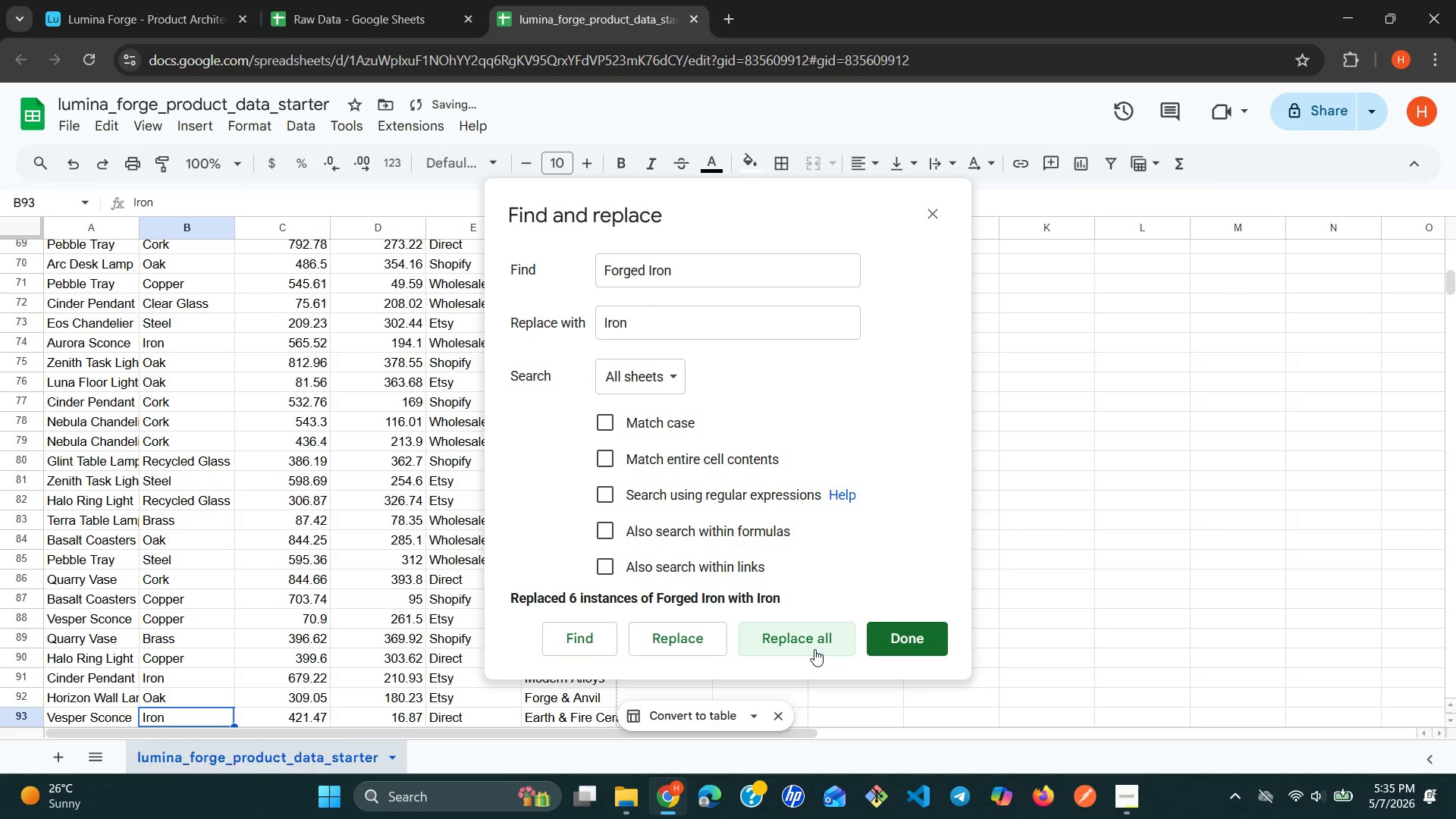 
left_click([795, 638])
 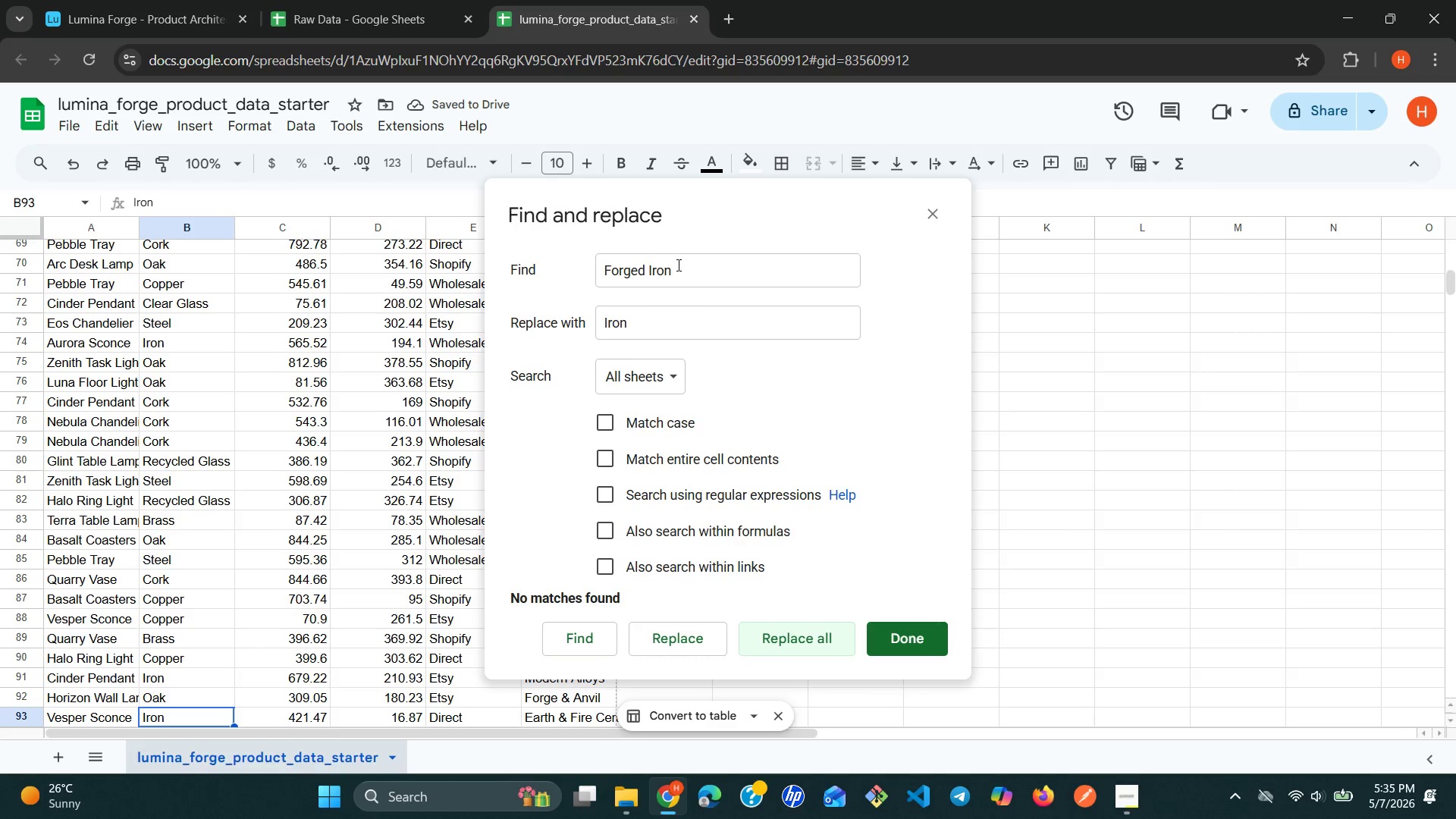 
double_click([677, 265])
 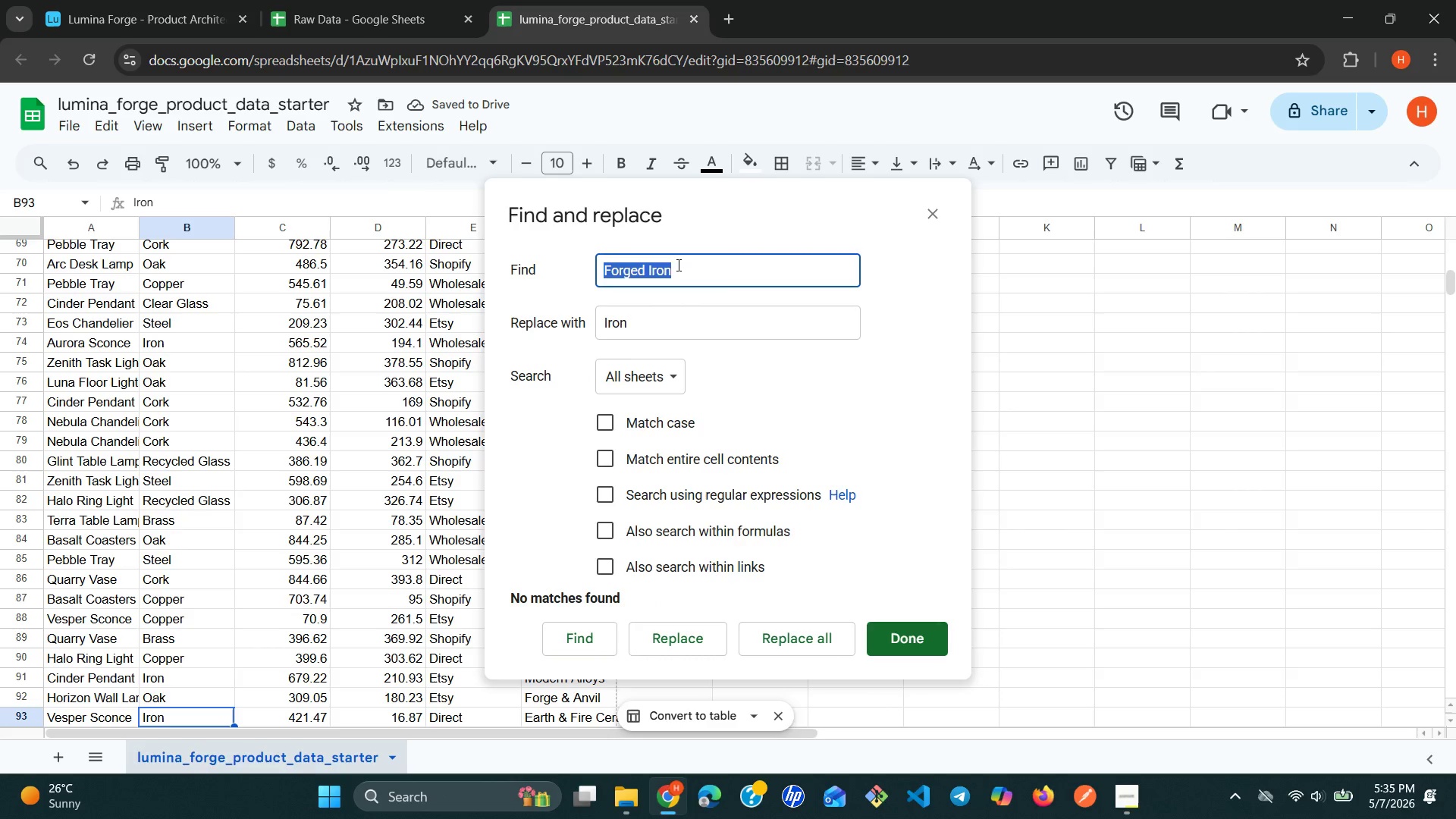 
triple_click([677, 265])
 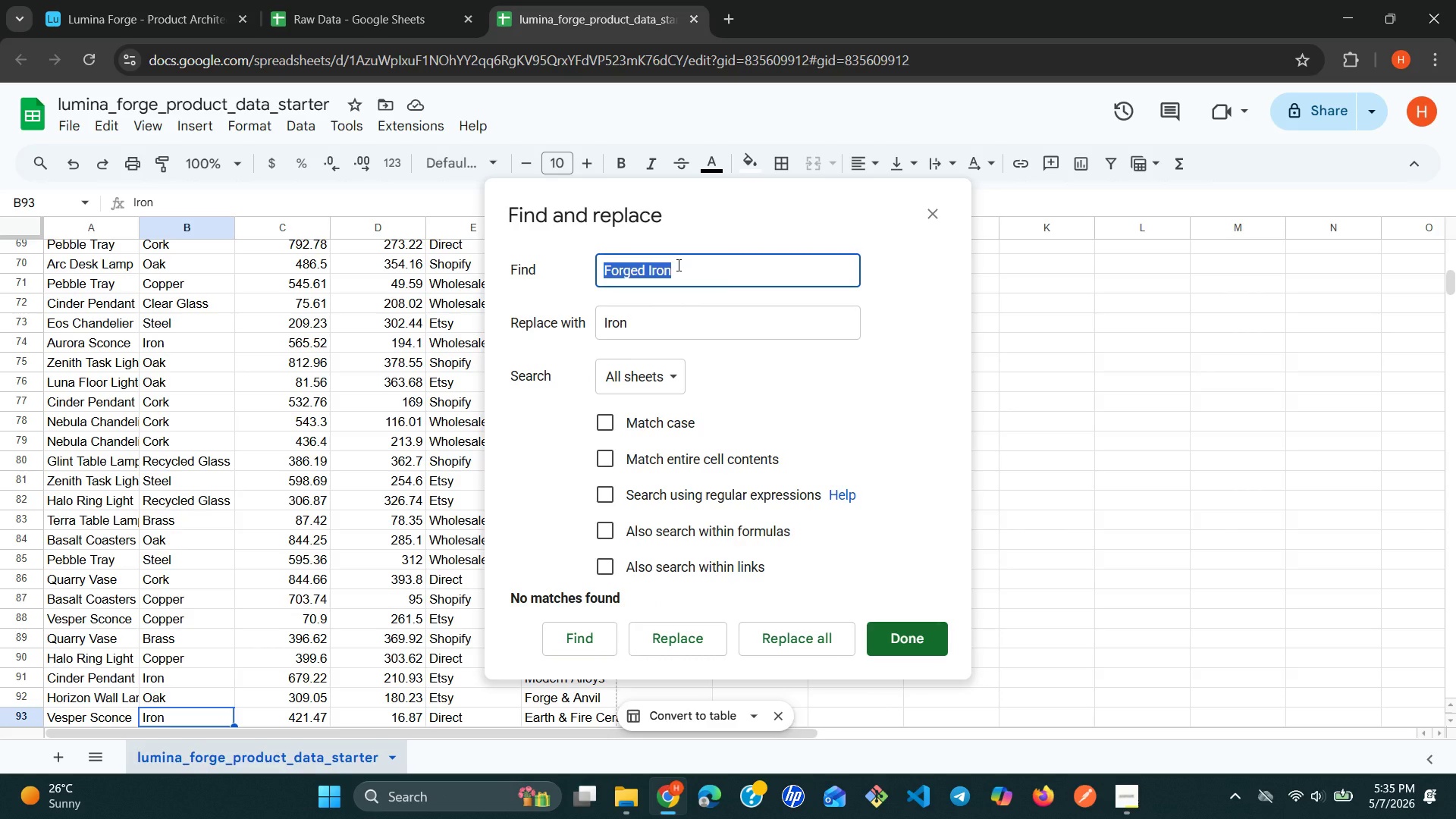 
type(Hand)
 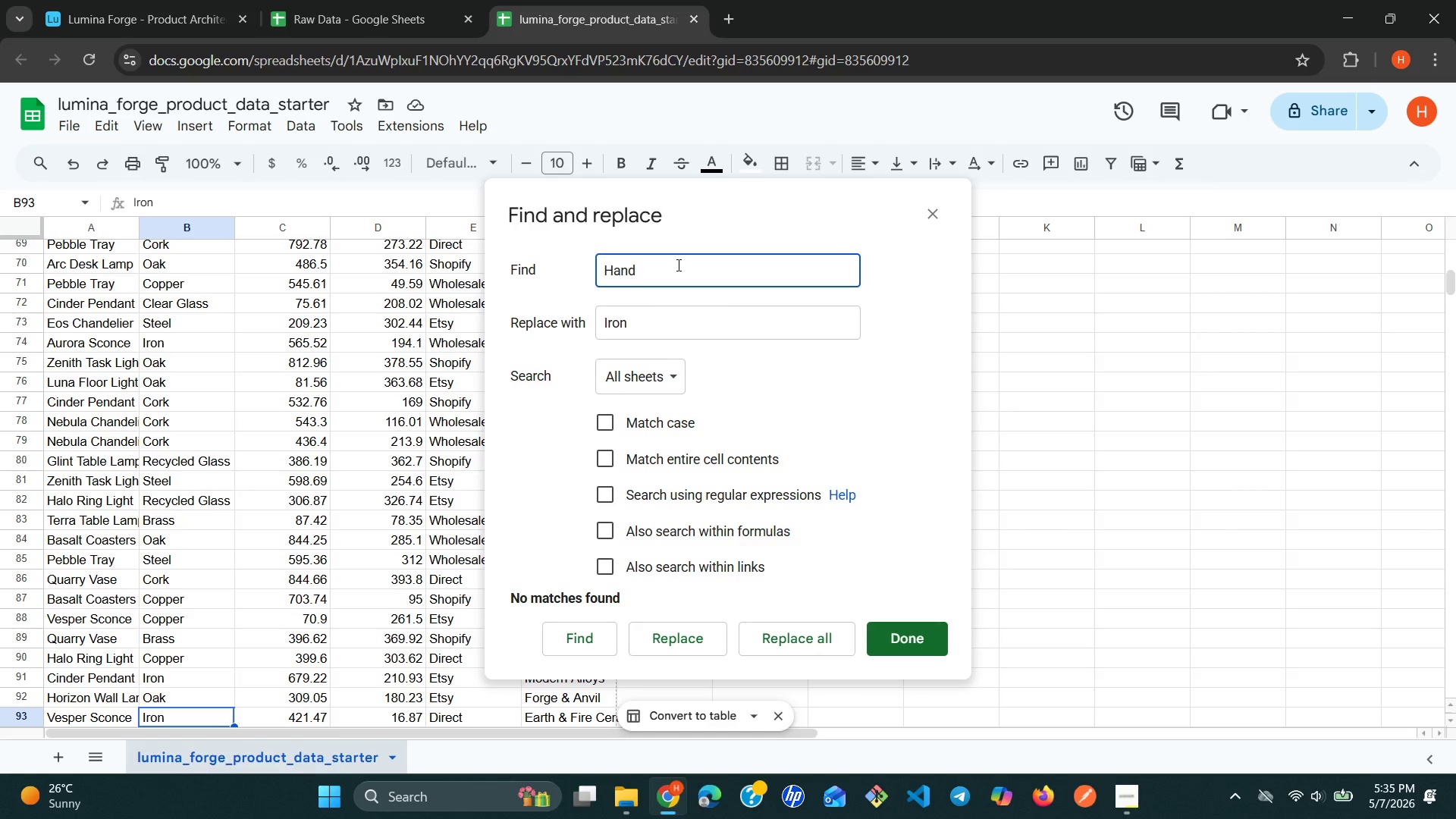 
type(-Blown Glass)
 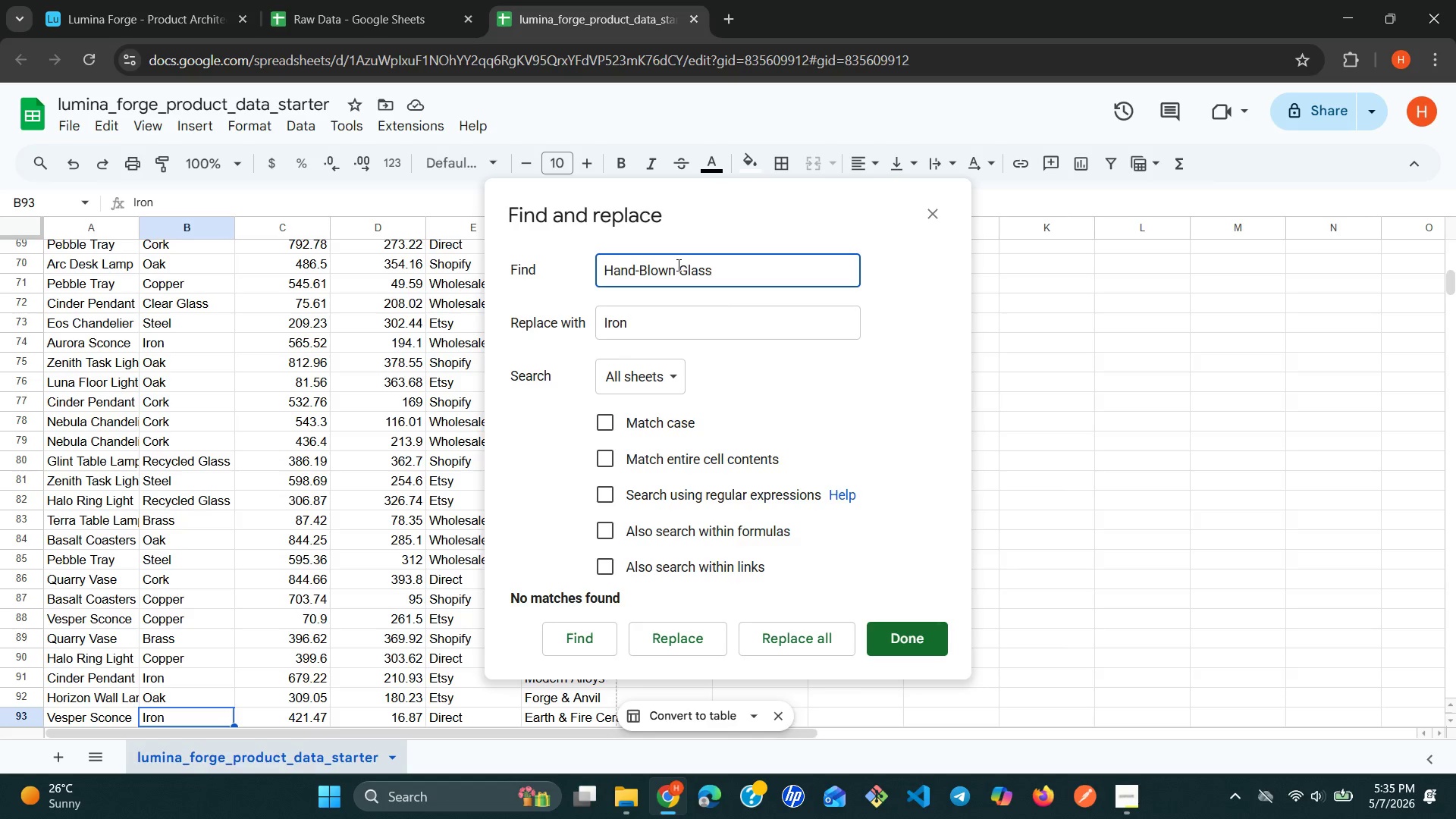 
double_click([651, 315])
 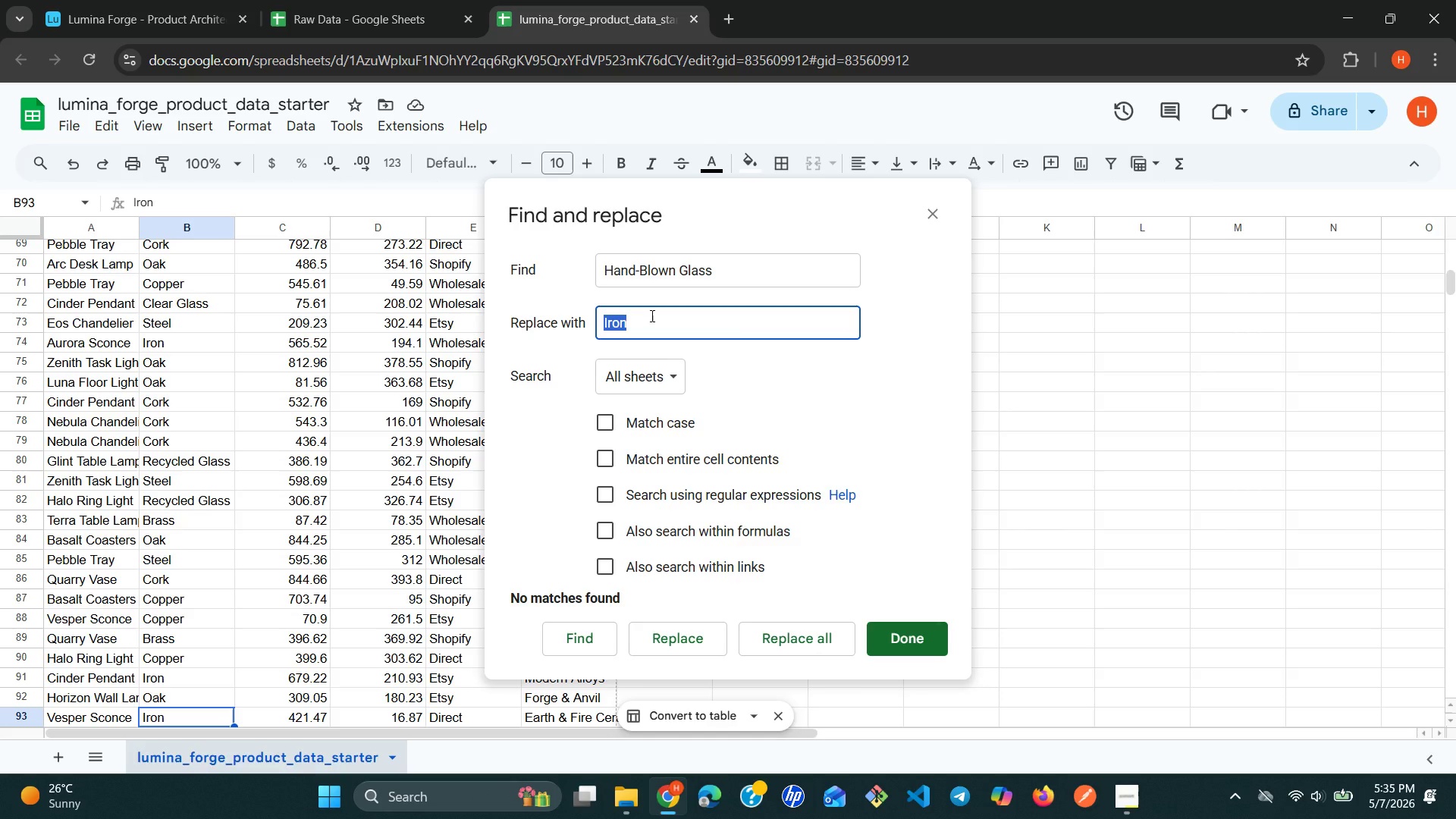 
type(Glass)
 